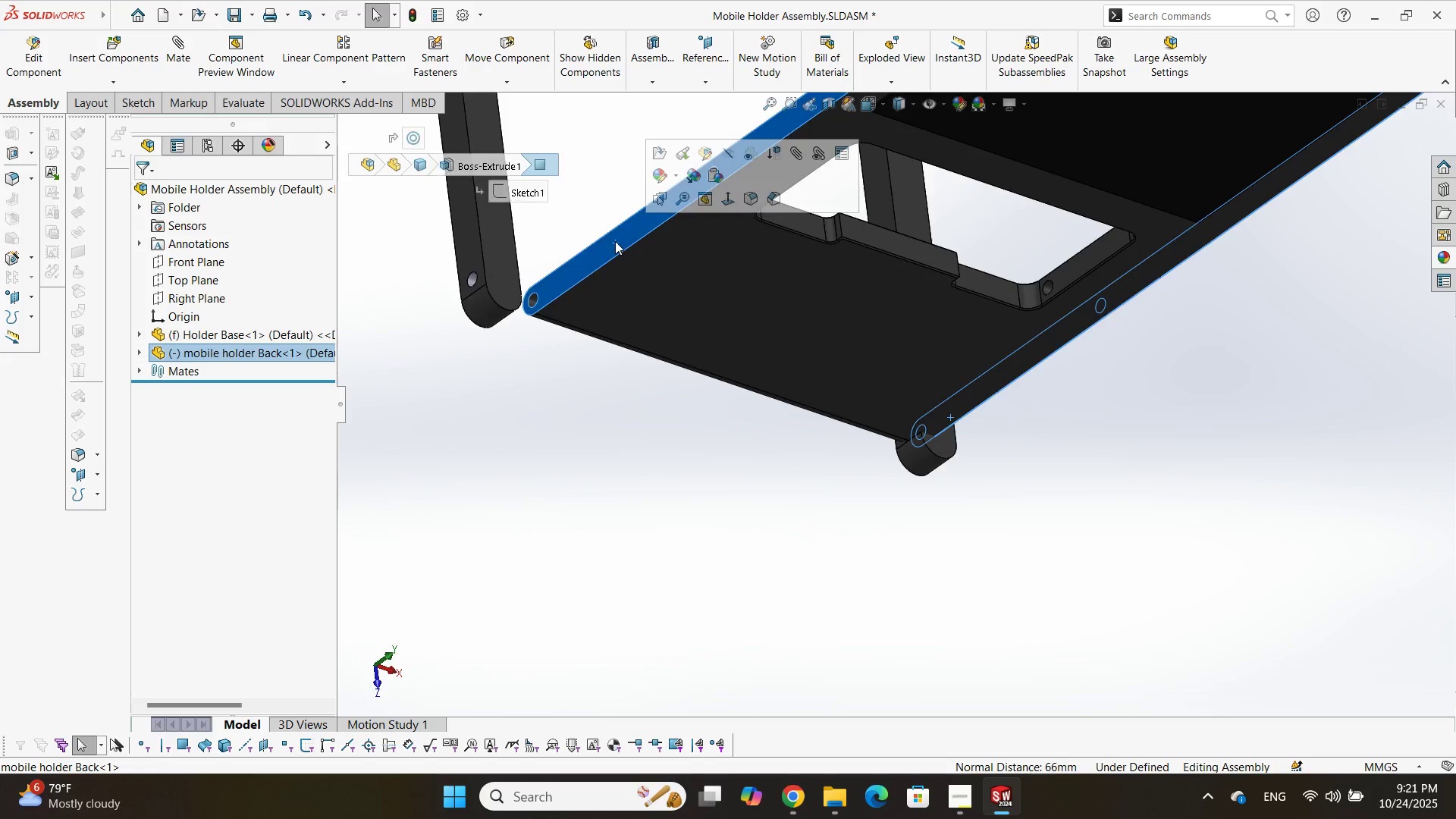 
scroll: coordinate [615, 241], scroll_direction: up, amount: 2.0
 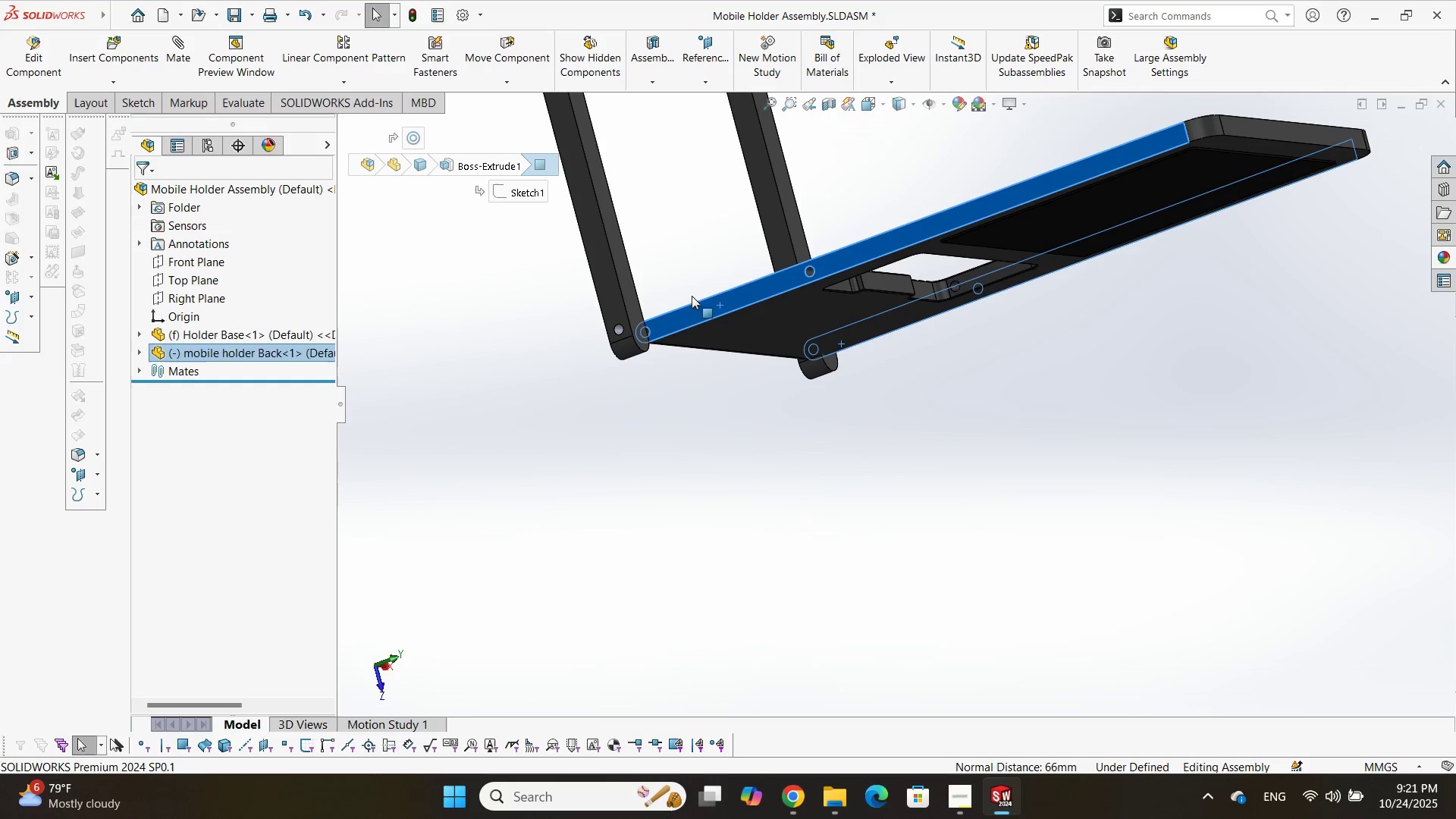 
hold_key(key=ControlLeft, duration=0.63)
 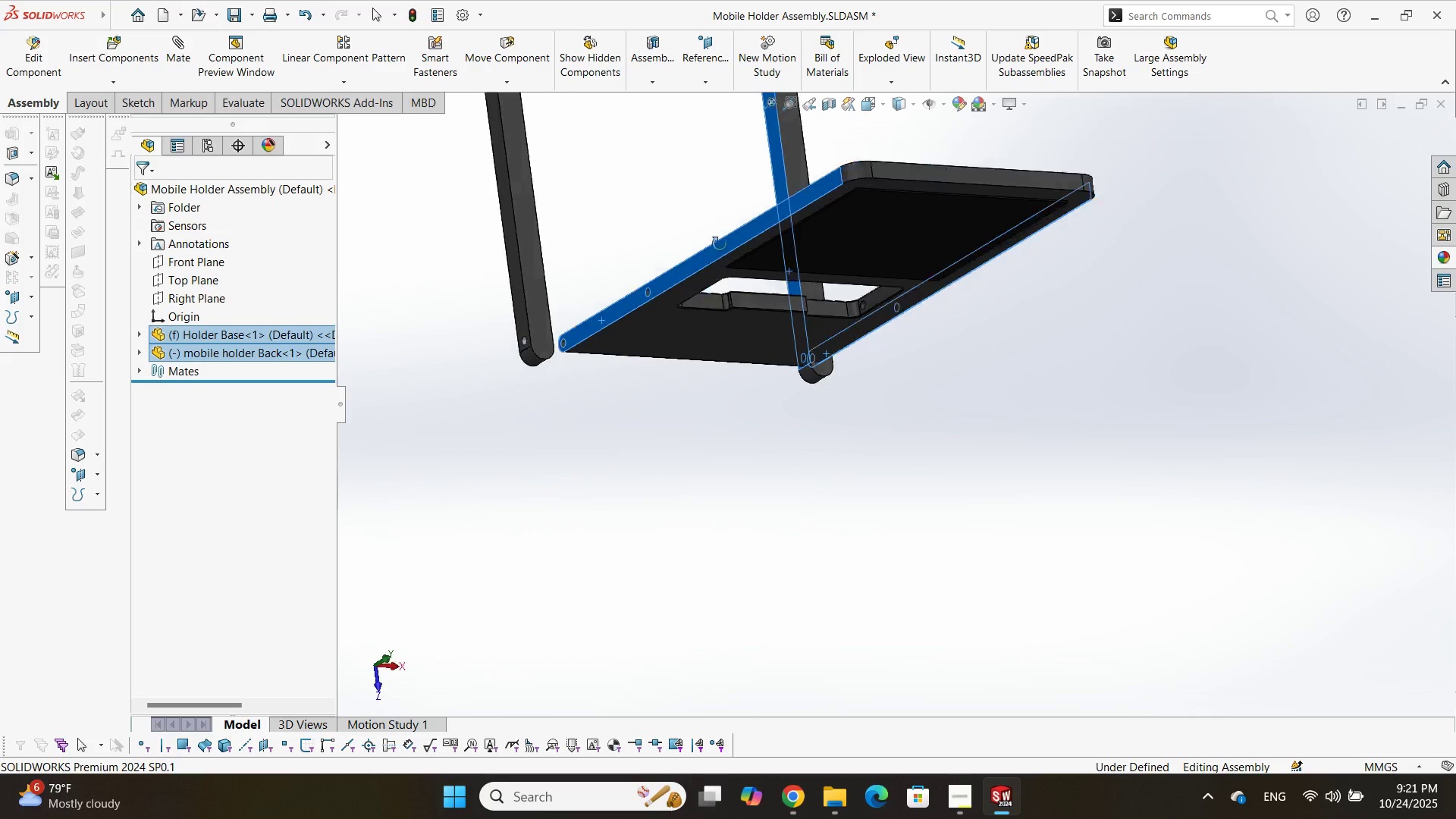 
left_click([774, 245])
 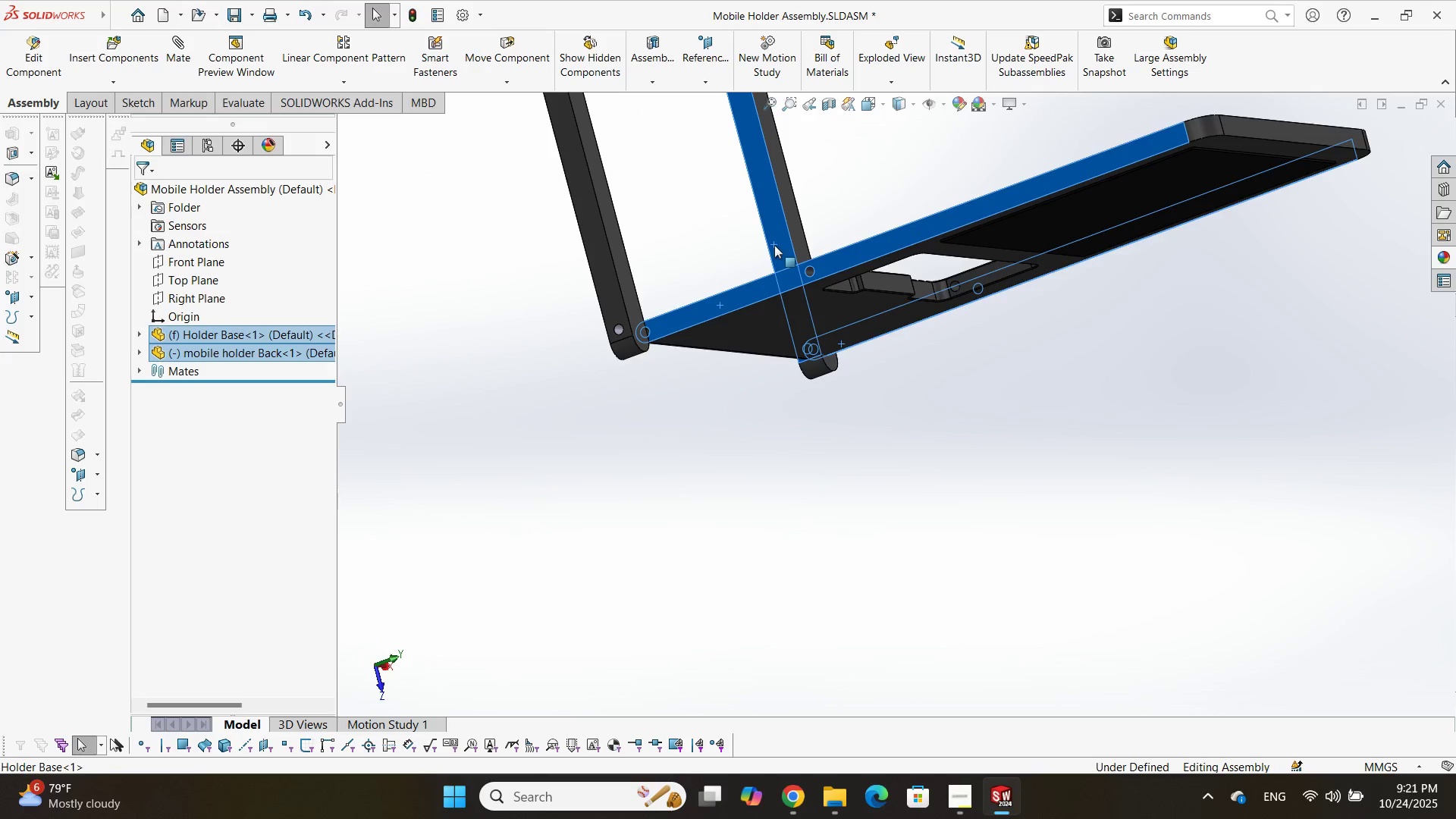 
scroll: coordinate [774, 245], scroll_direction: up, amount: 1.0
 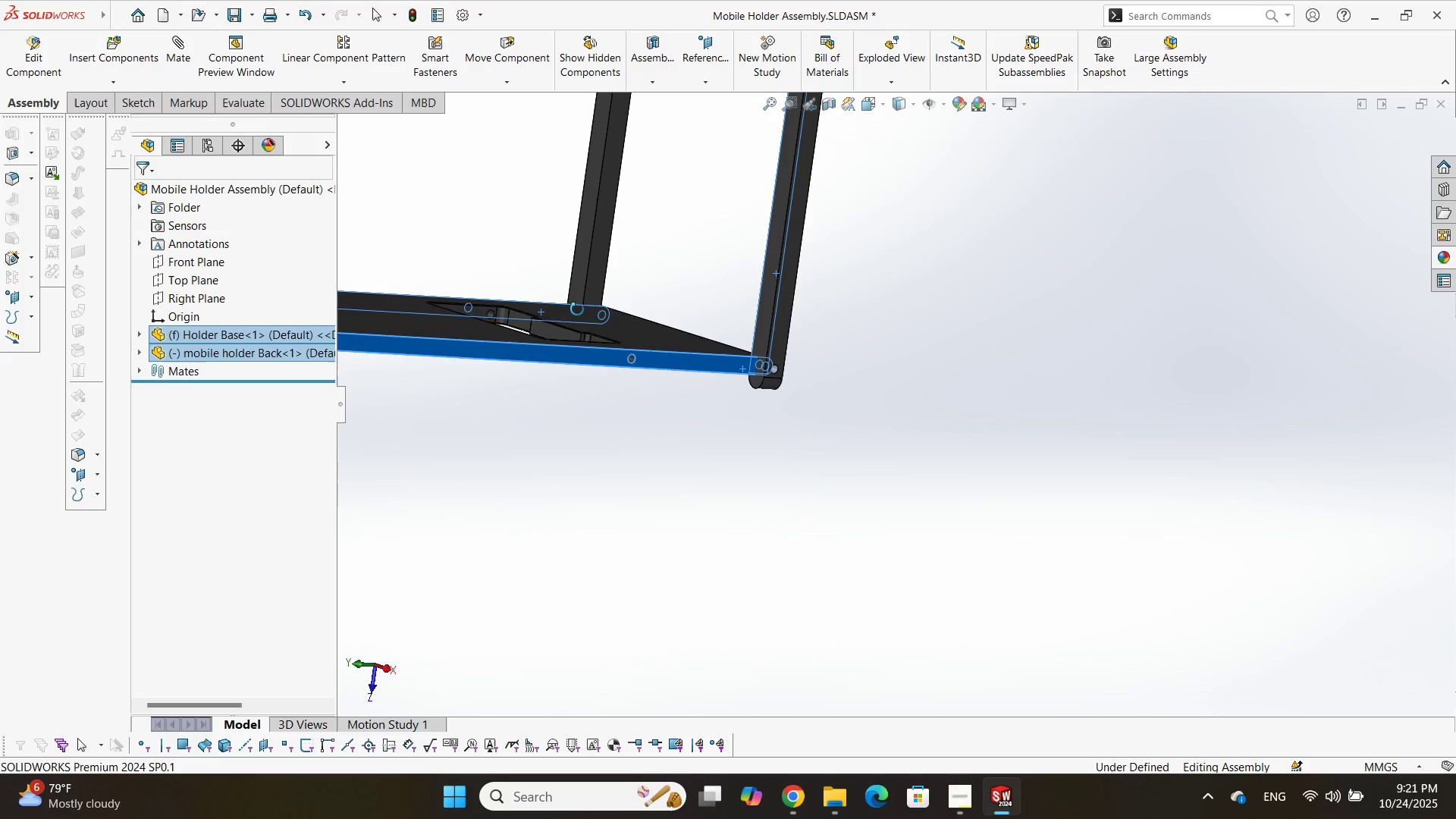 
hold_key(key=ControlLeft, duration=0.71)
left_click([602, 279])
 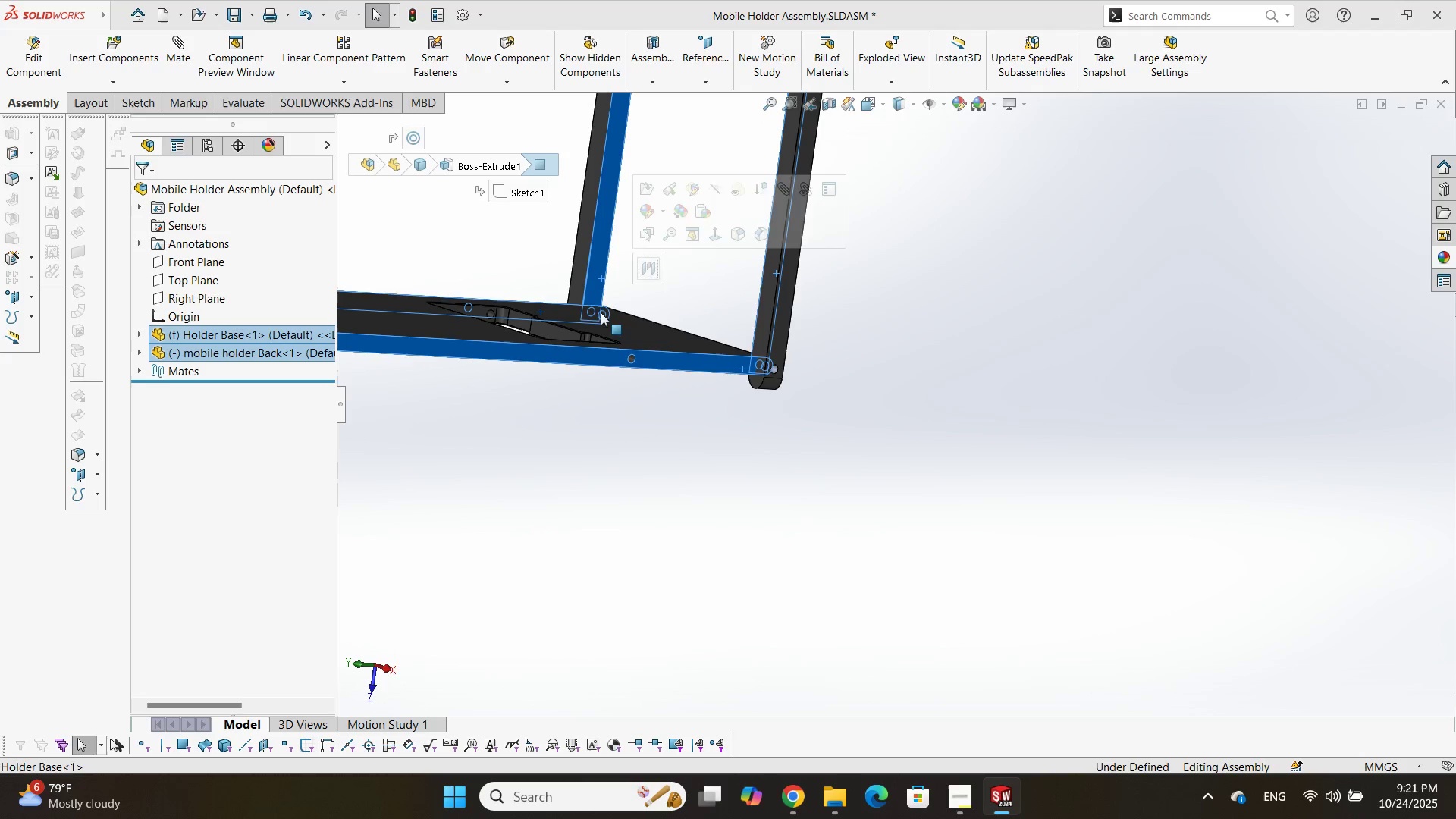 
key(T)
 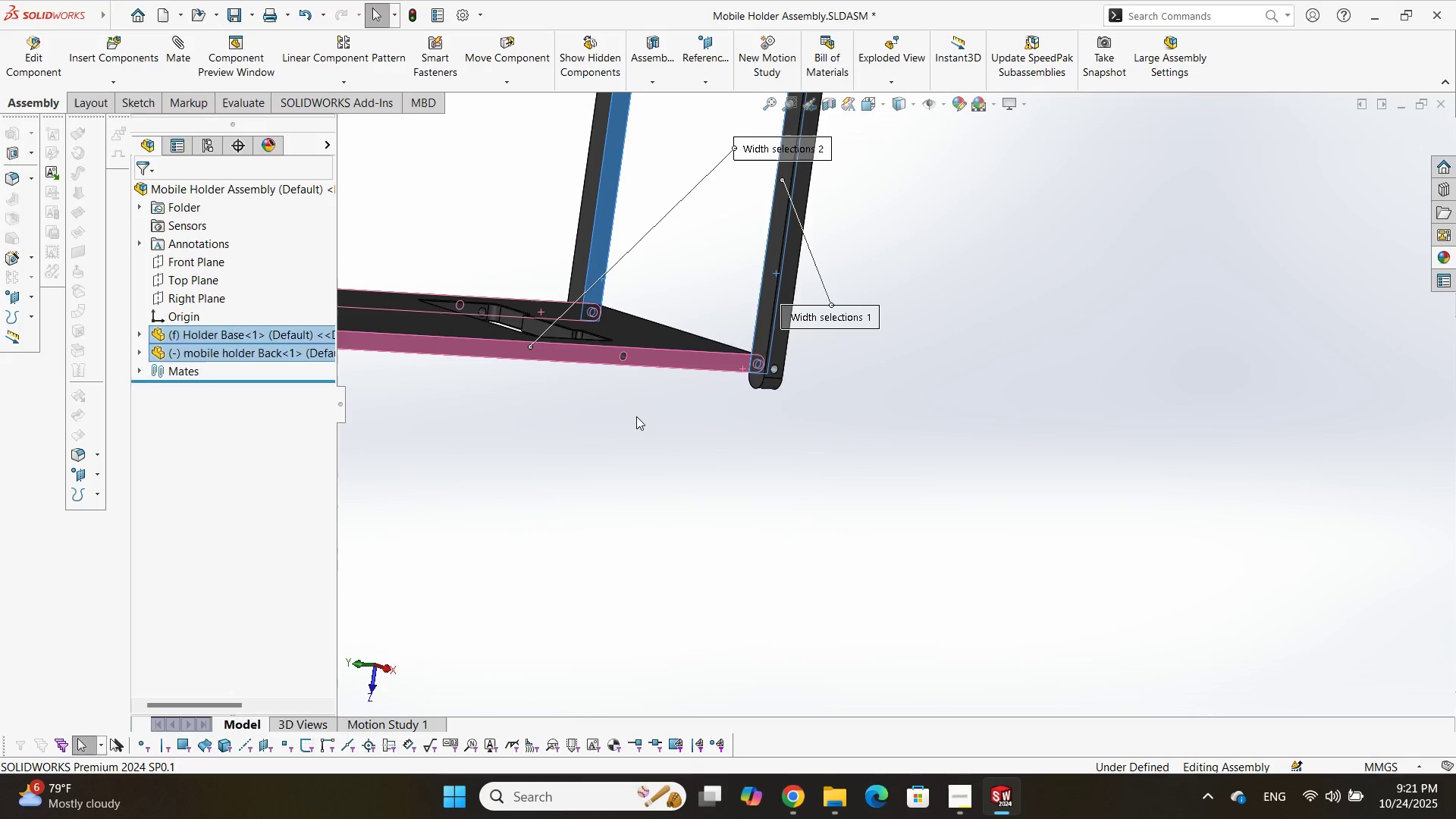 
key(NumpadEnter)
 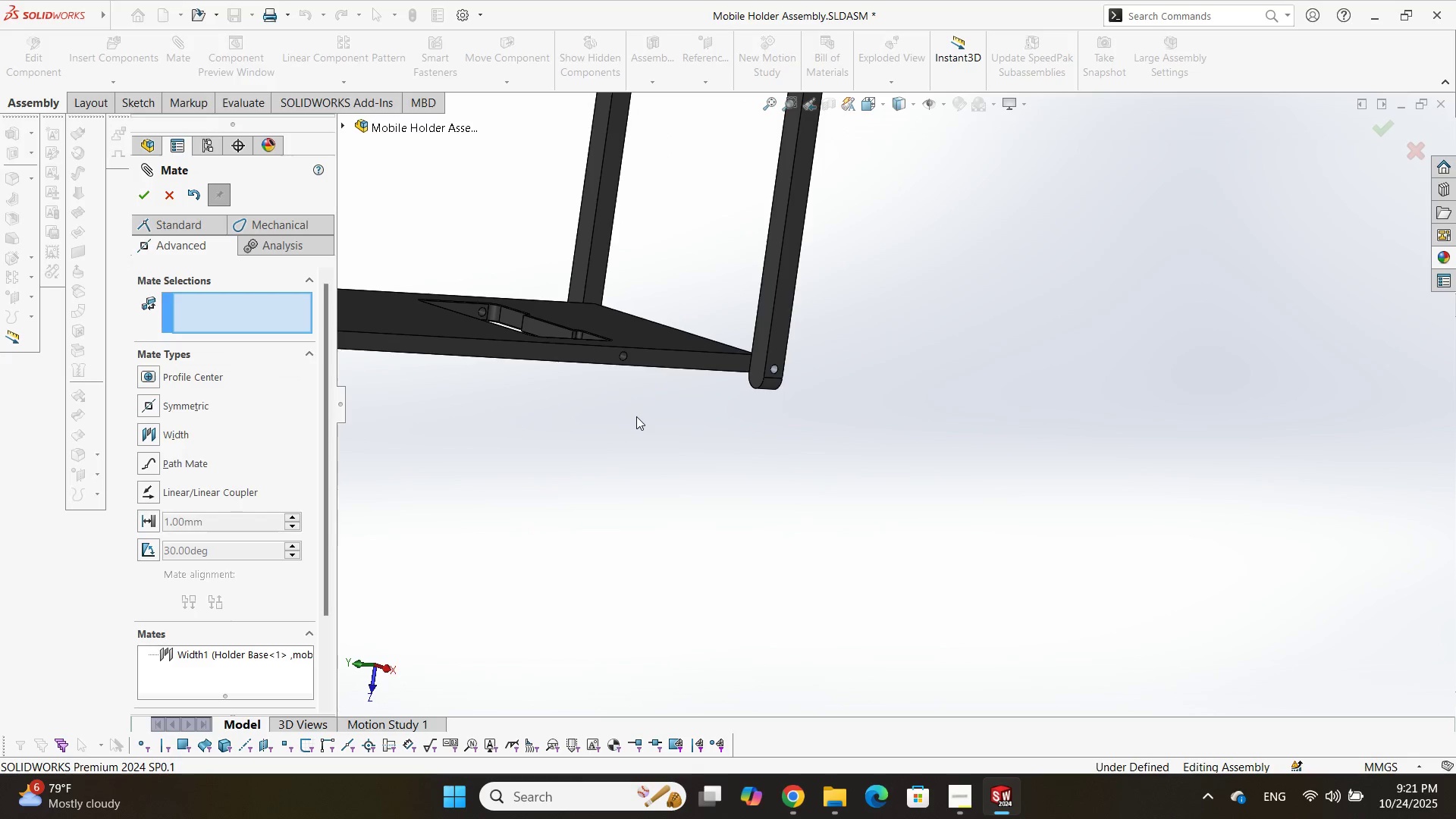 
key(NumpadEnter)
 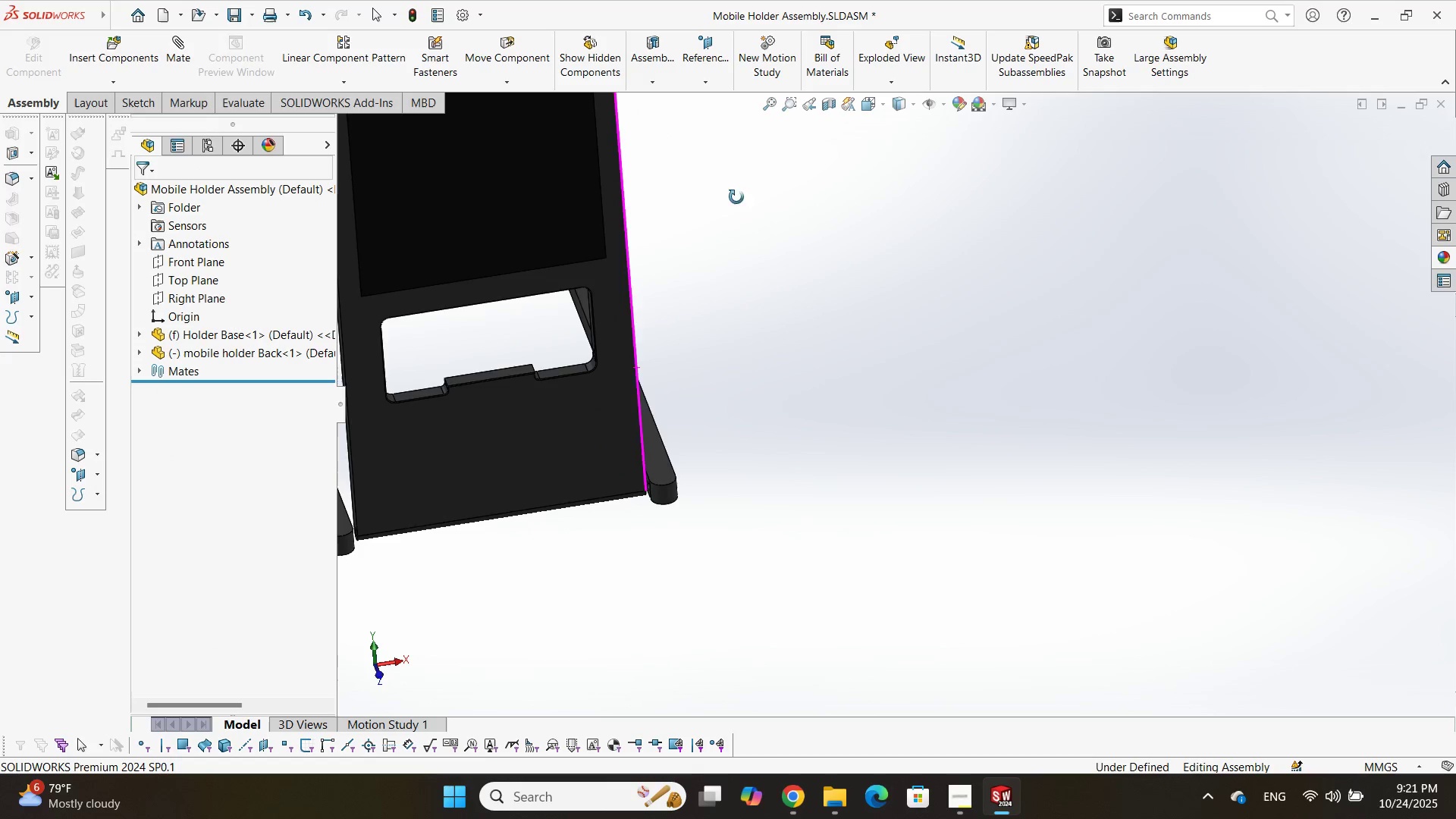 
scroll: coordinate [640, 467], scroll_direction: down, amount: 5.0
 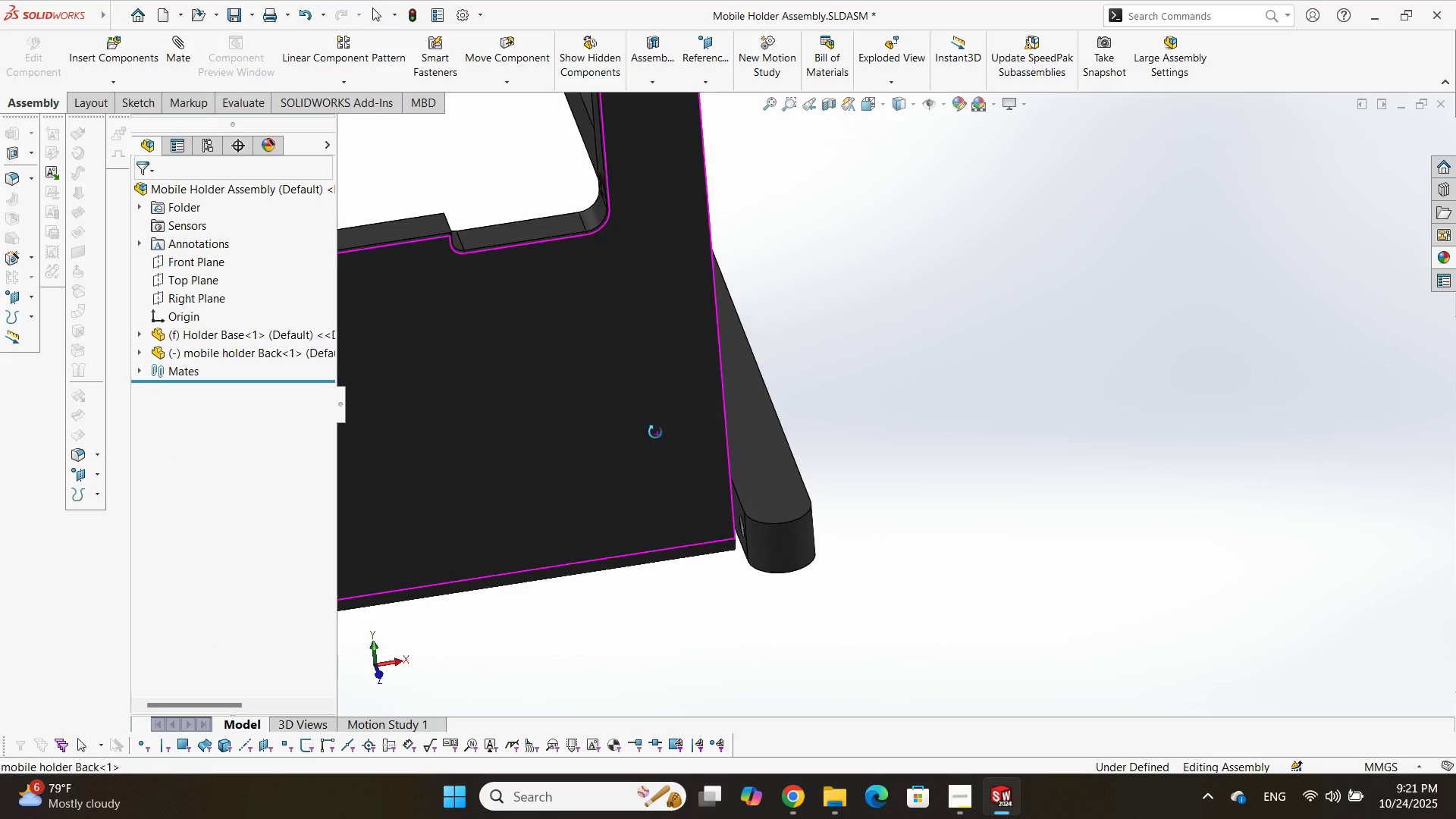 
scroll: coordinate [634, 383], scroll_direction: up, amount: 3.0
 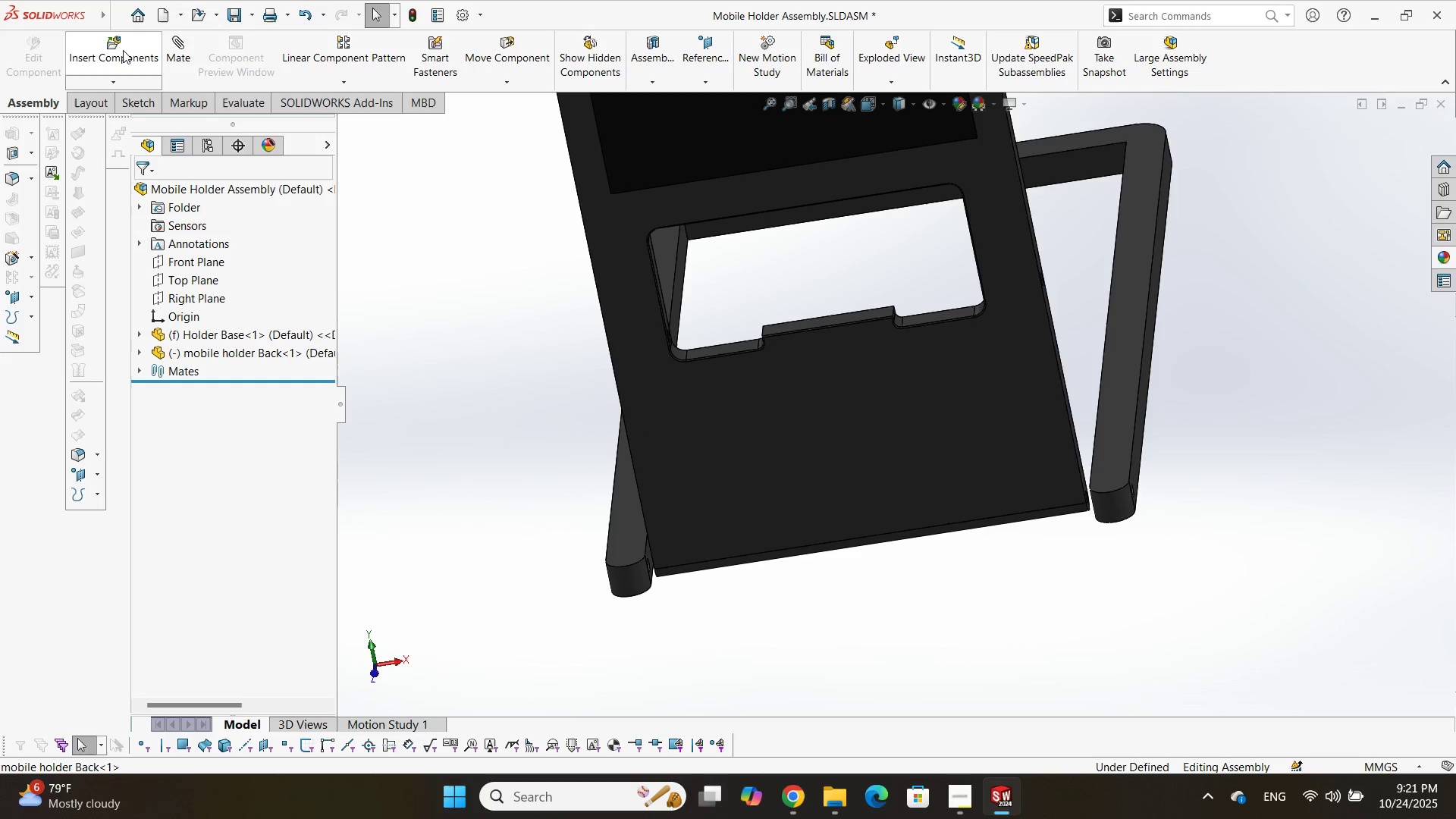 
left_click([117, 43])
 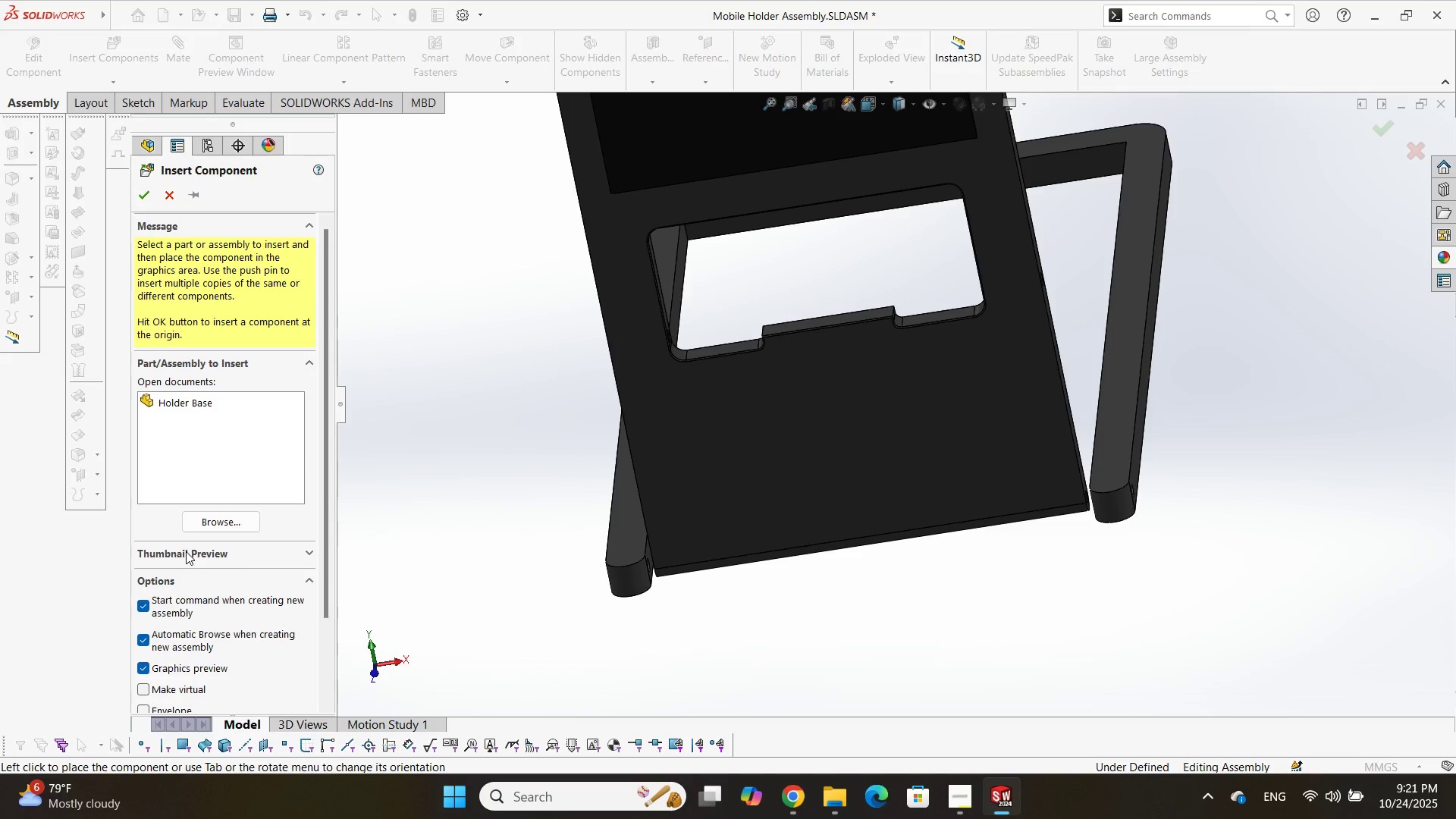 
left_click([208, 527])
 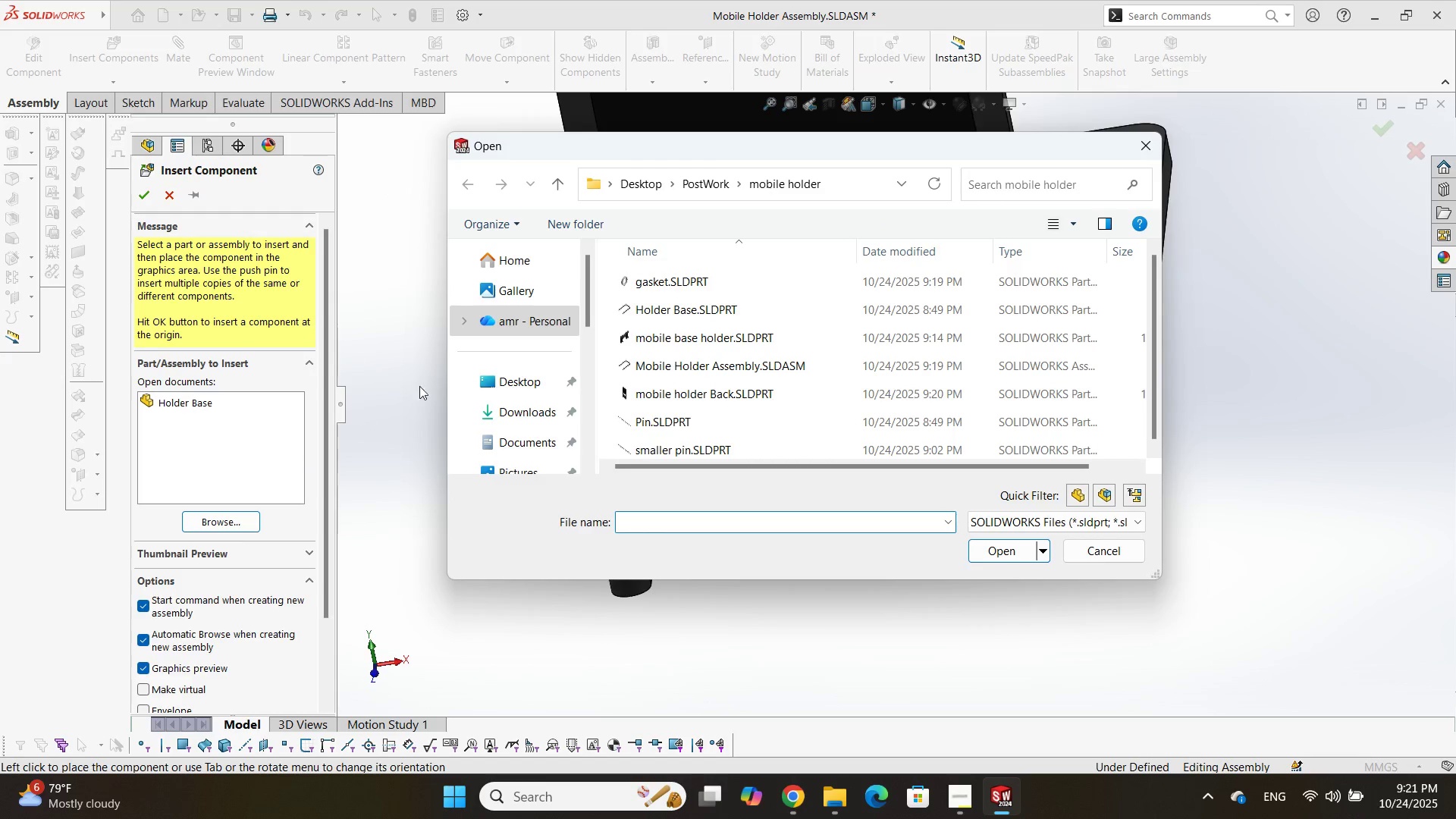 
scroll: coordinate [670, 391], scroll_direction: down, amount: 1.0
 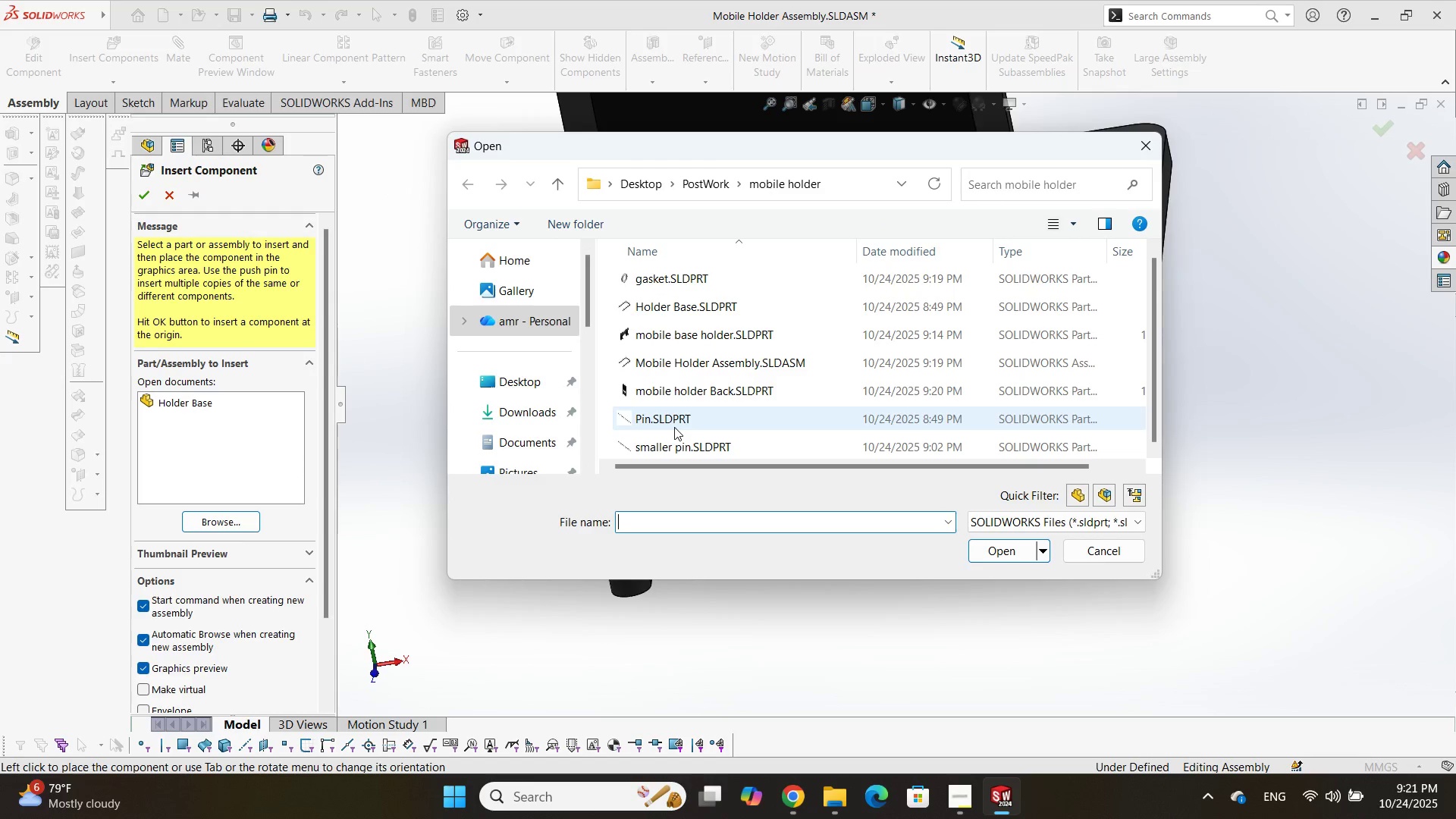 
mouse_move([667, 410])
 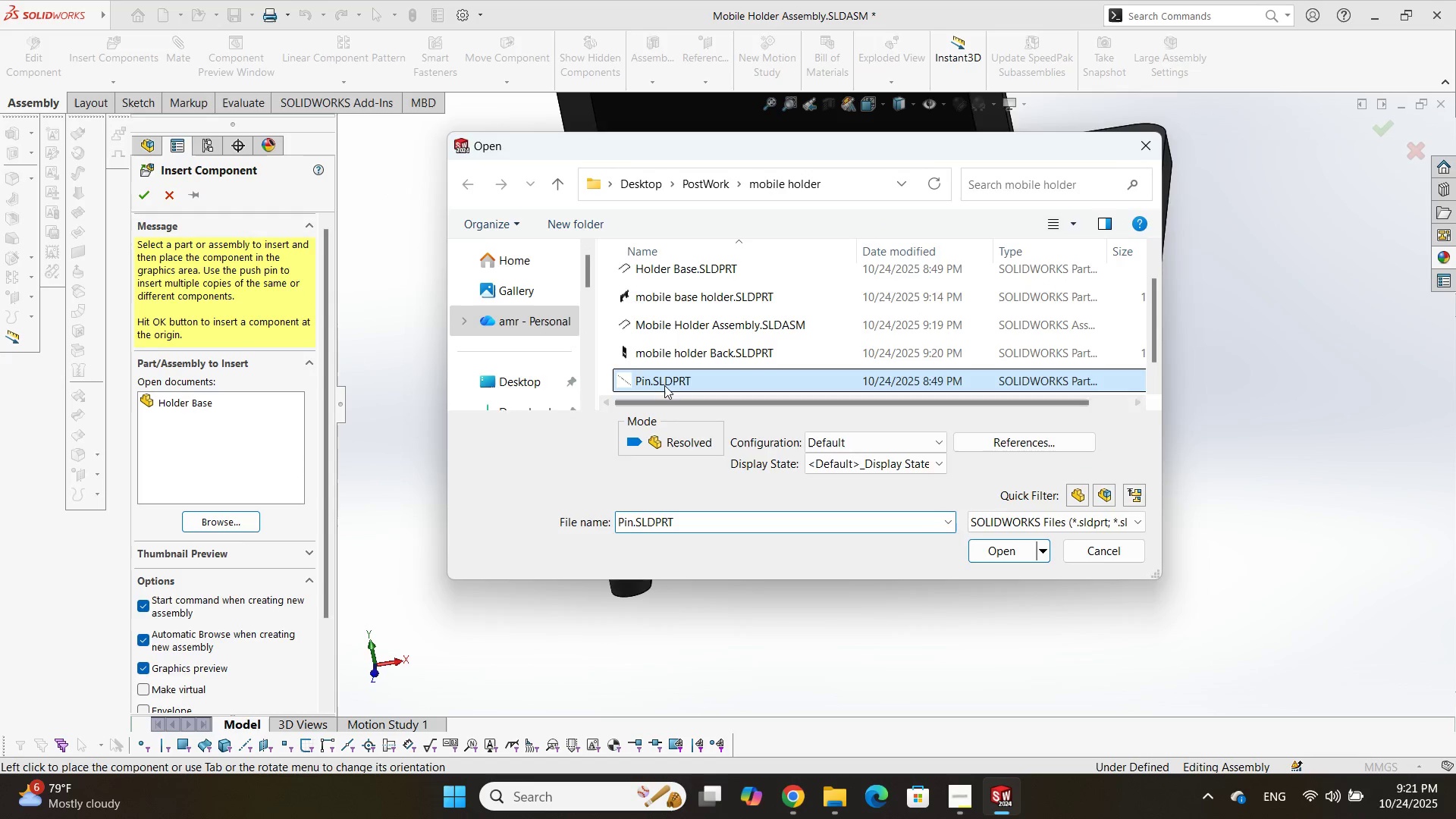 
double_click([664, 385])
 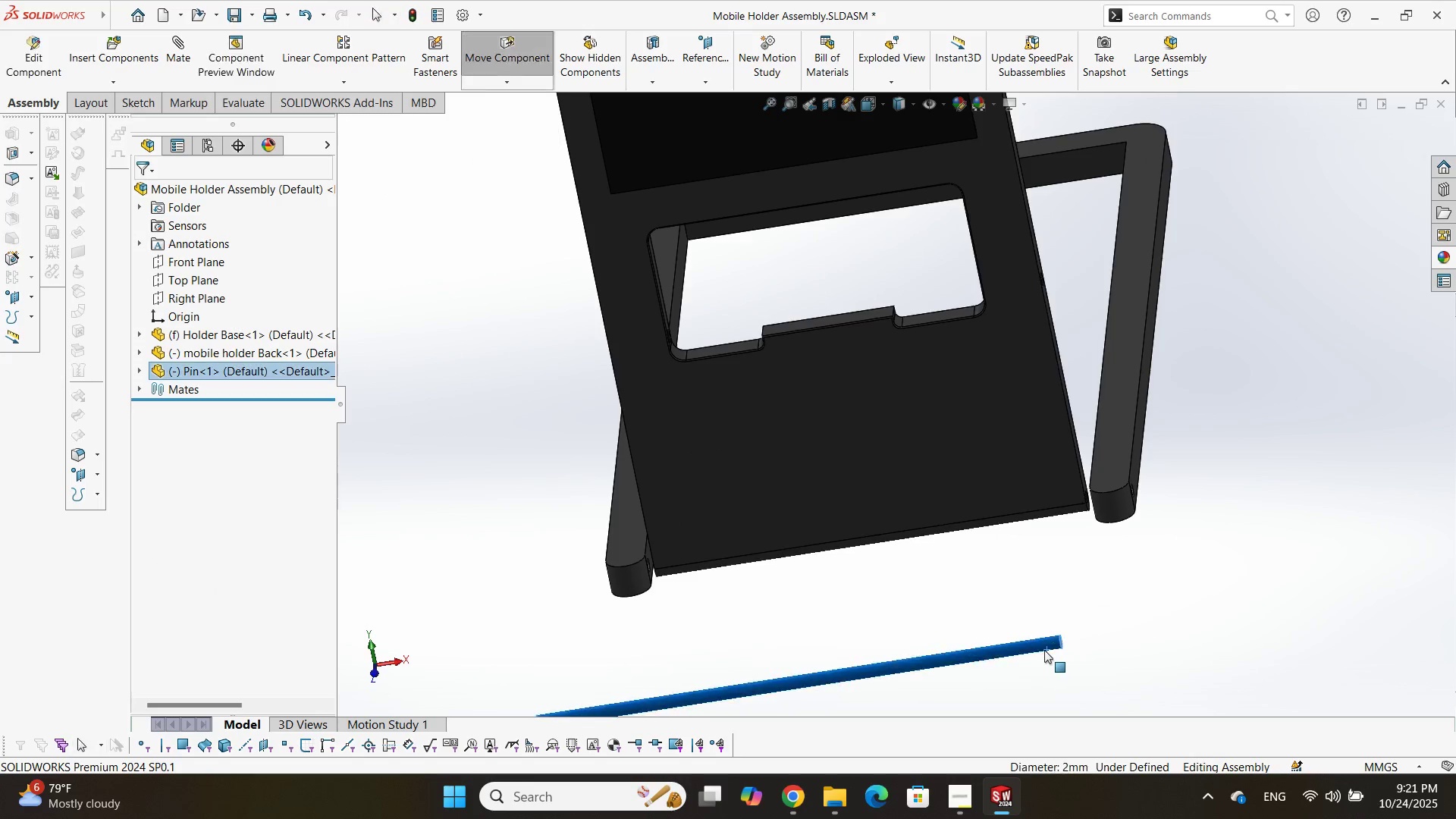 
scroll: coordinate [1047, 487], scroll_direction: down, amount: 7.0
 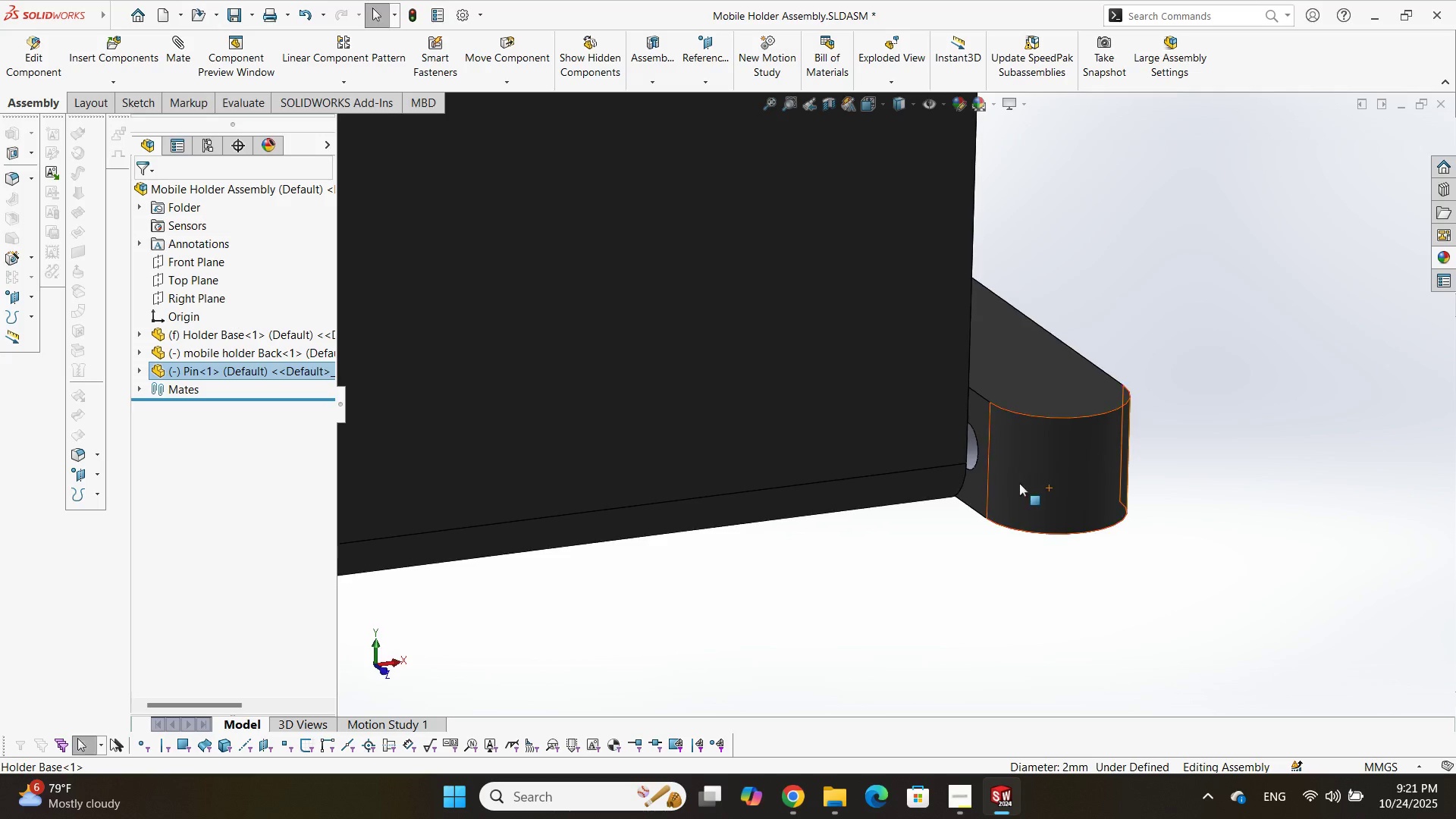 
hold_key(key=ControlLeft, duration=0.84)
left_click([973, 448])
 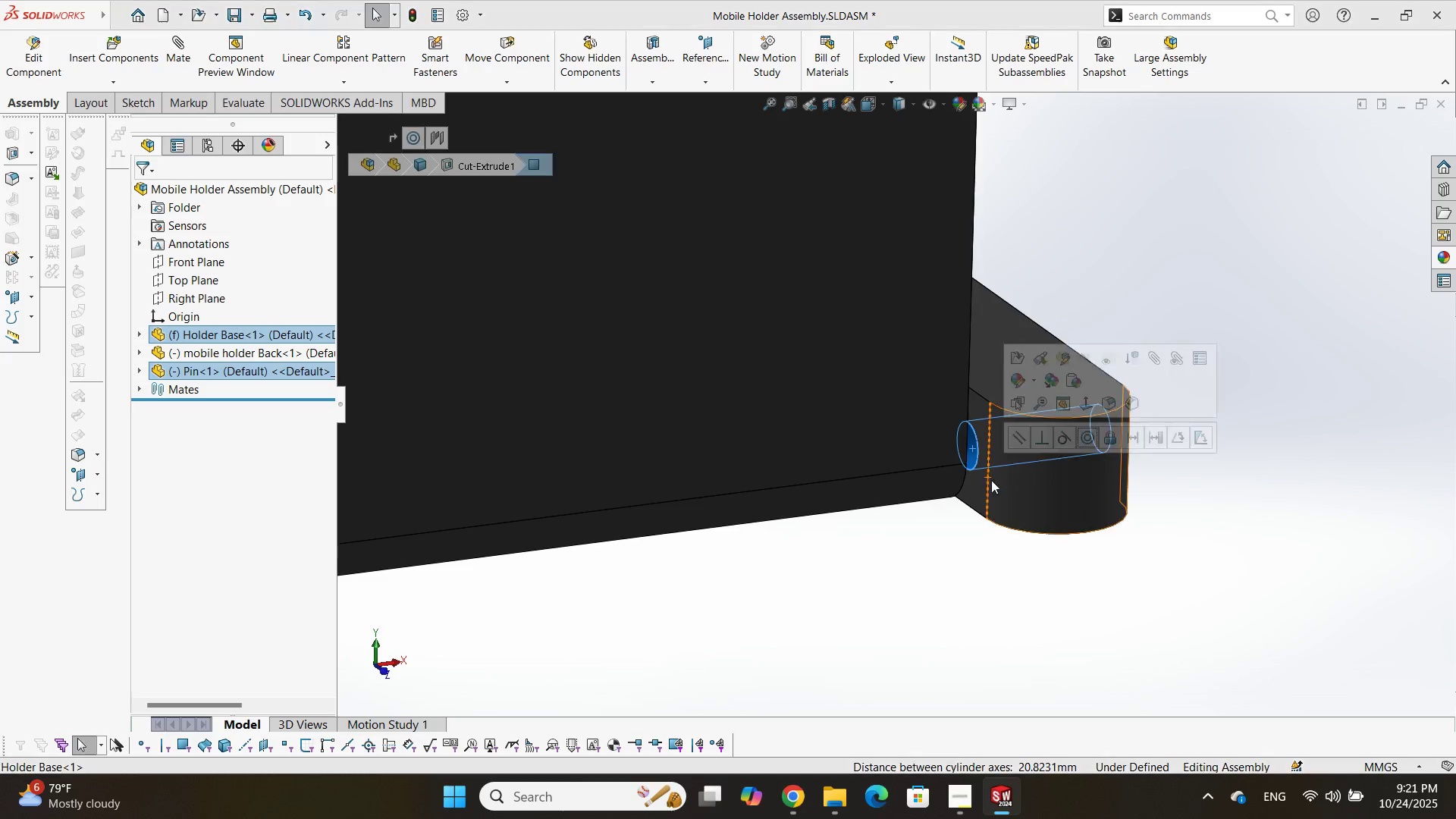 
scroll: coordinate [997, 482], scroll_direction: up, amount: 2.0
 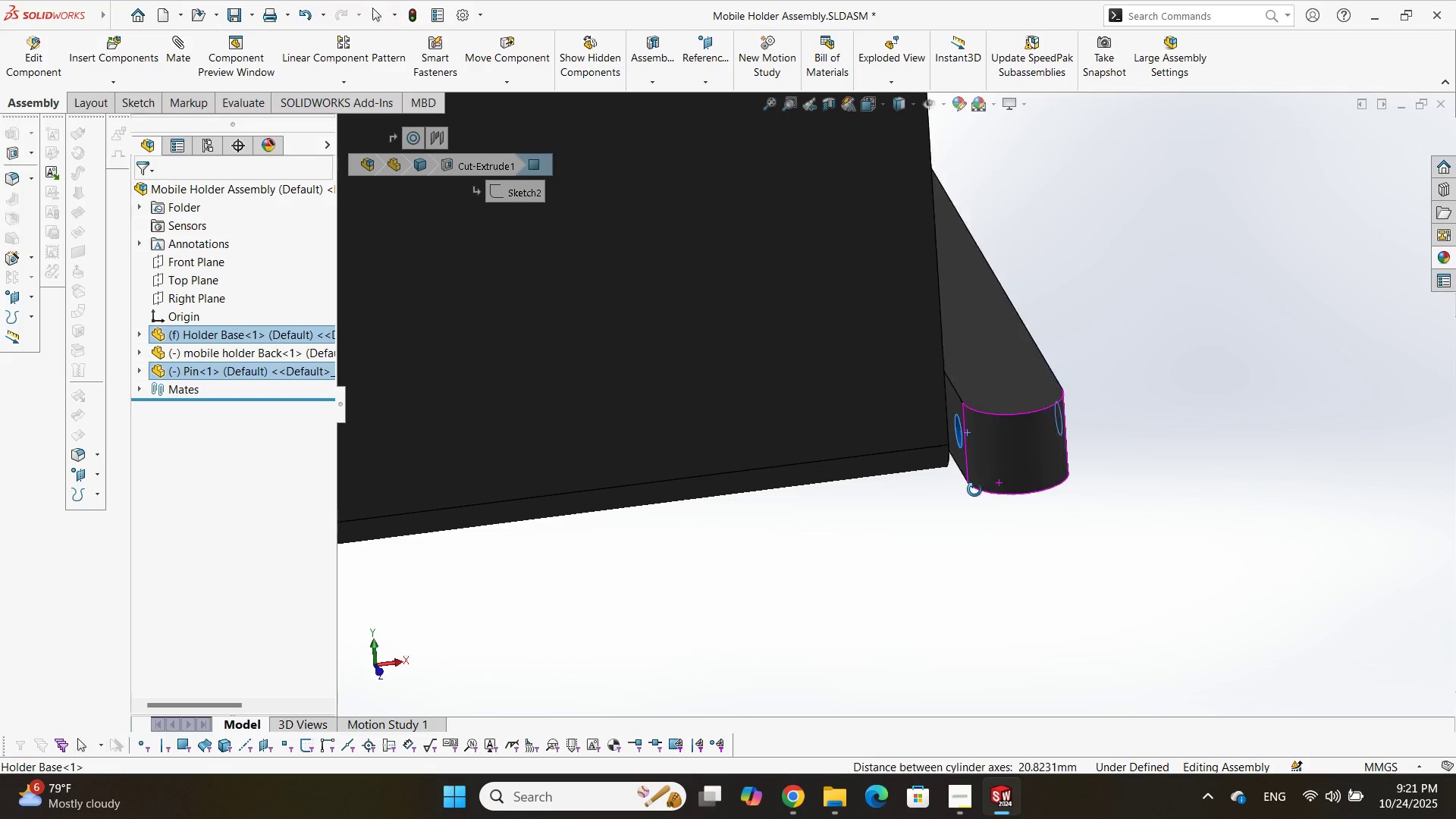 
key(T)
 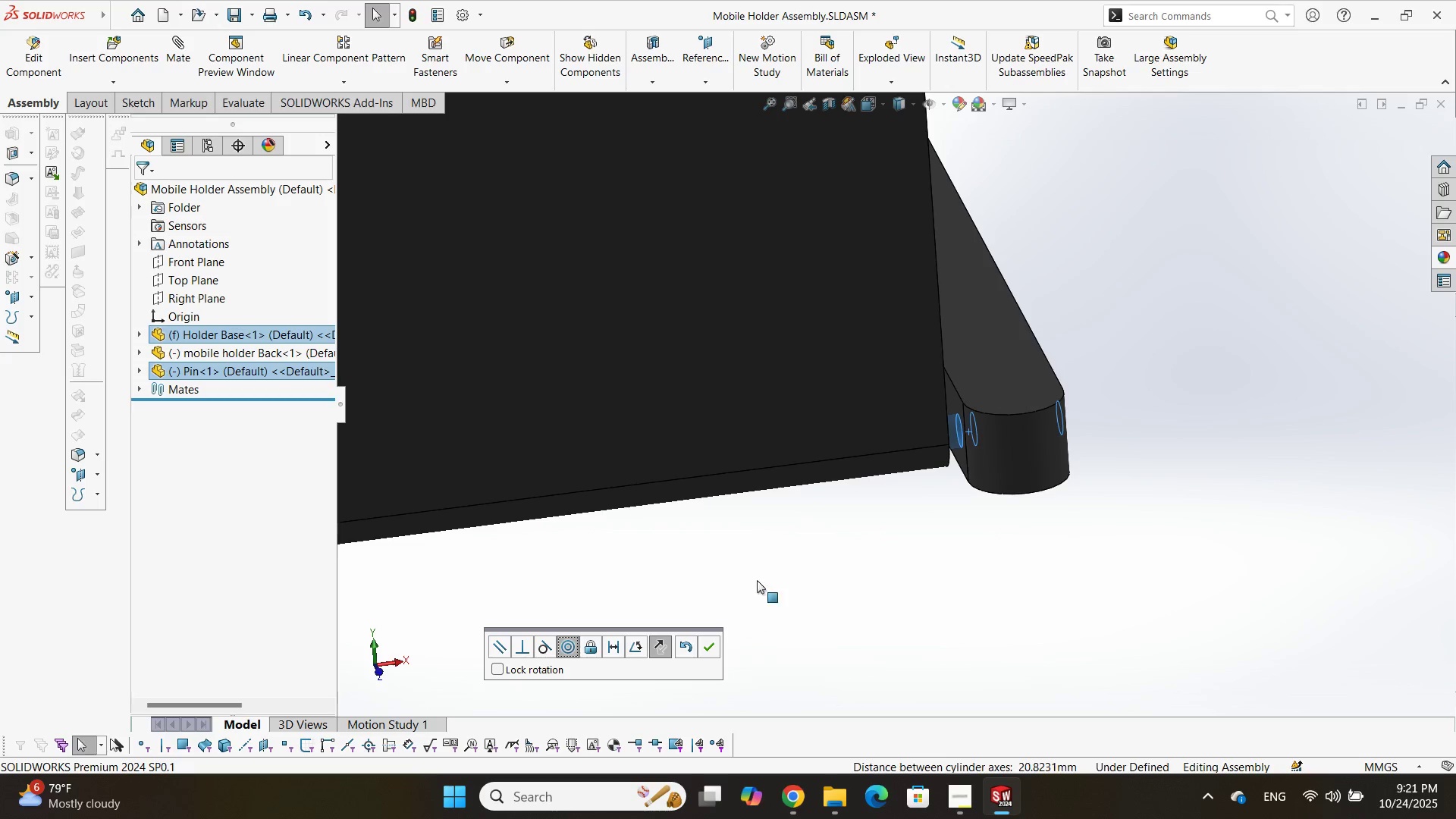 
key(Enter)
 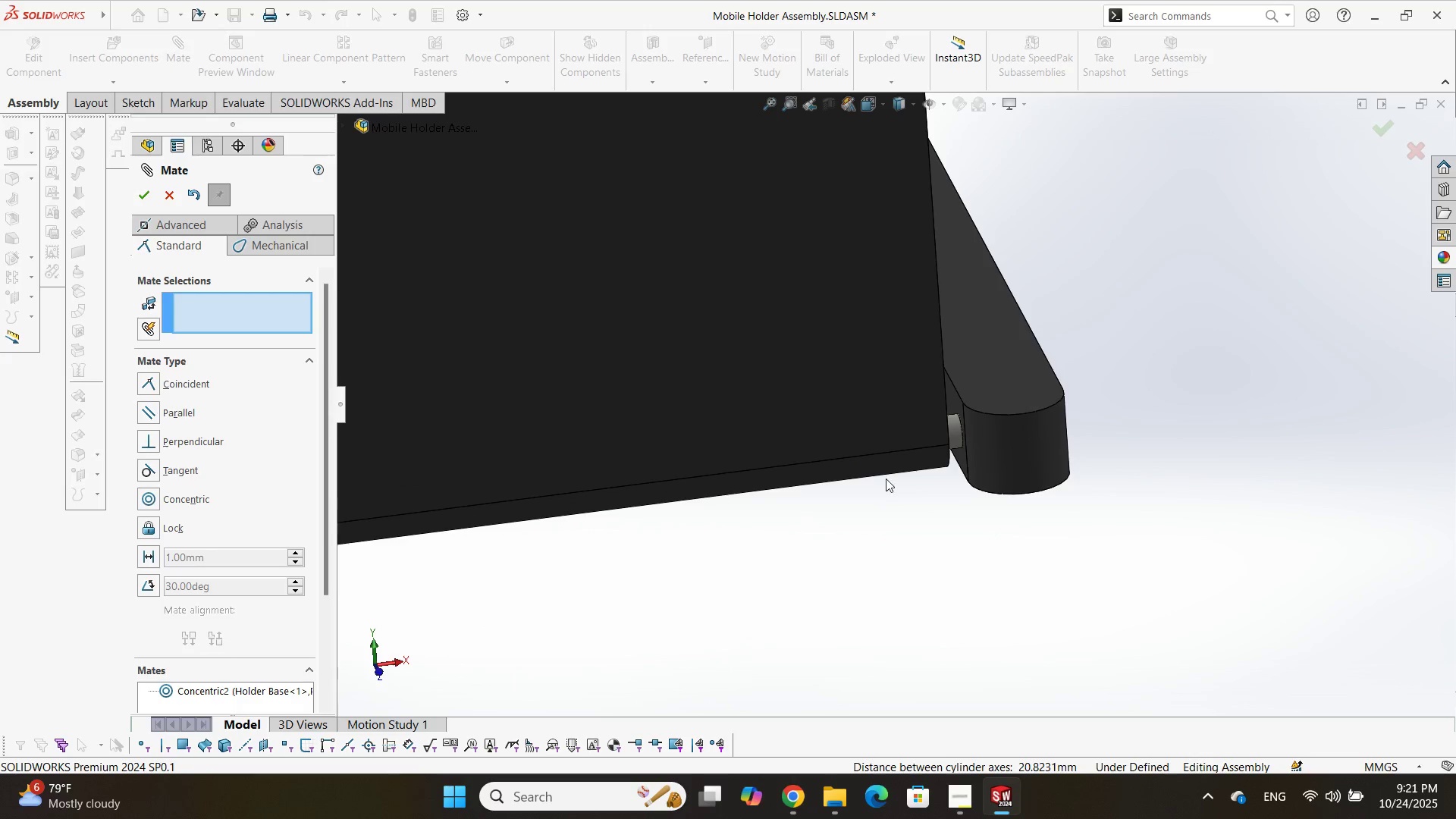 
scroll: coordinate [883, 469], scroll_direction: up, amount: 3.0
 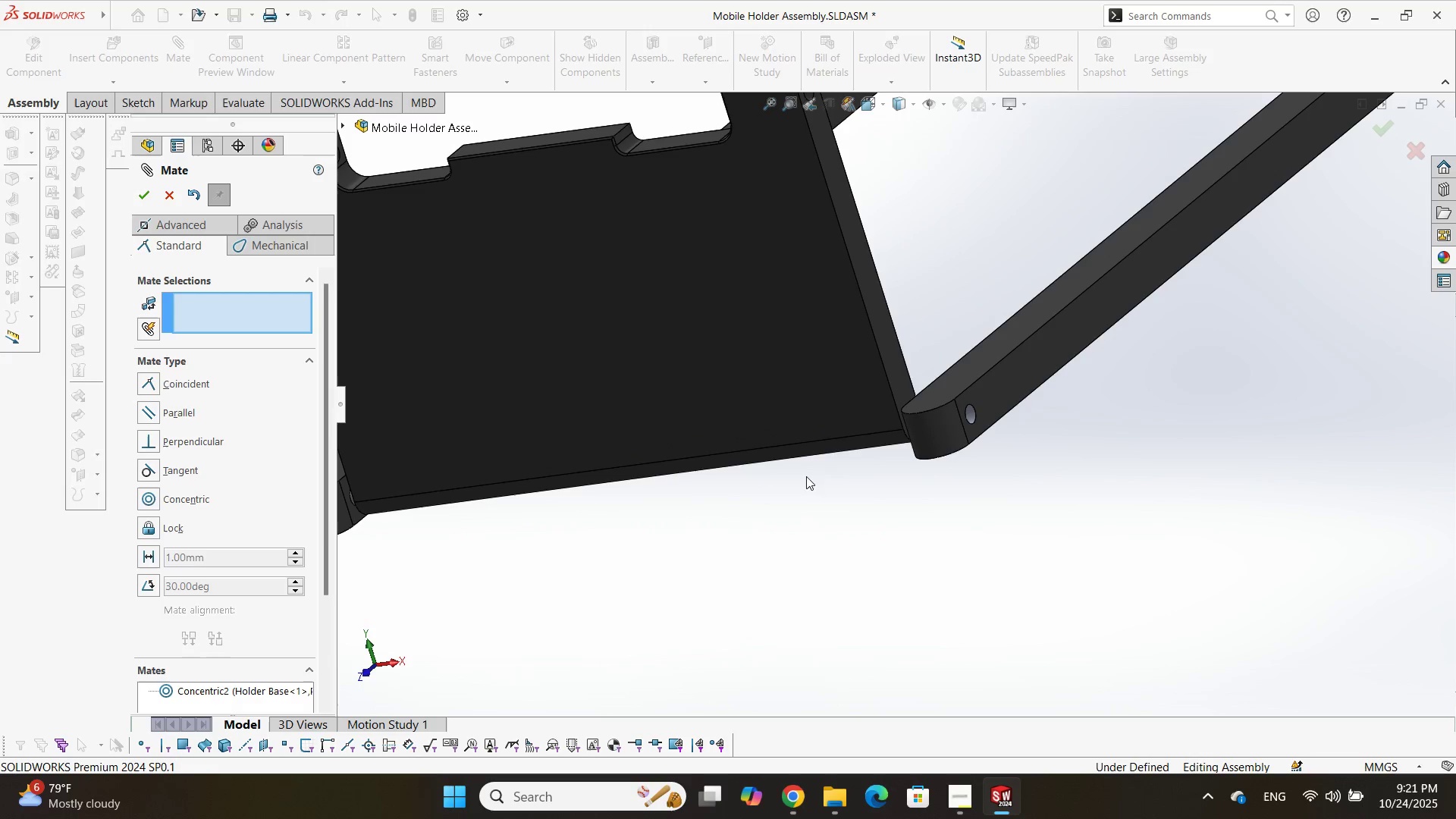 
scroll: coordinate [1054, 390], scroll_direction: down, amount: 1.0
 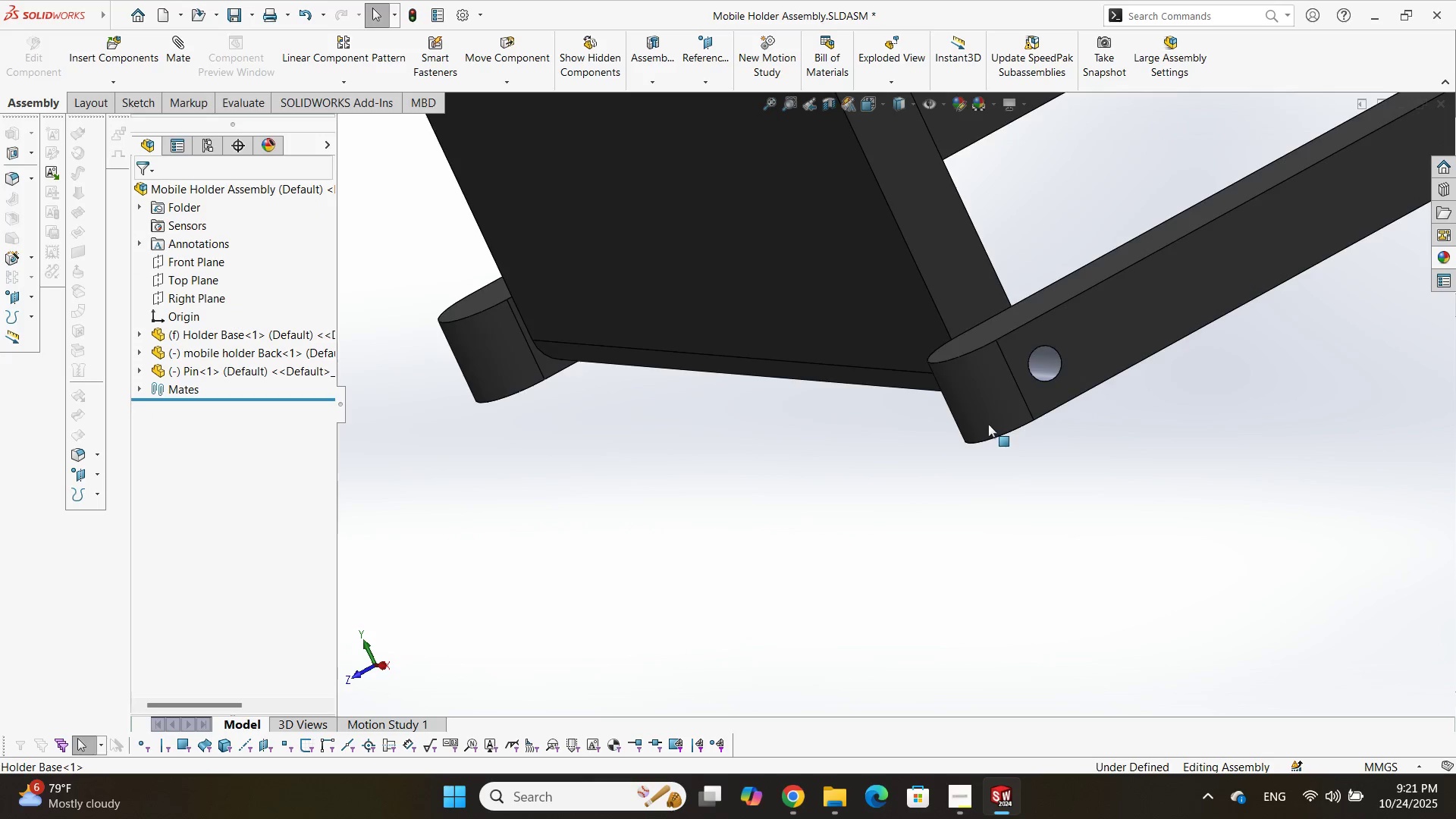 
key(Enter)
 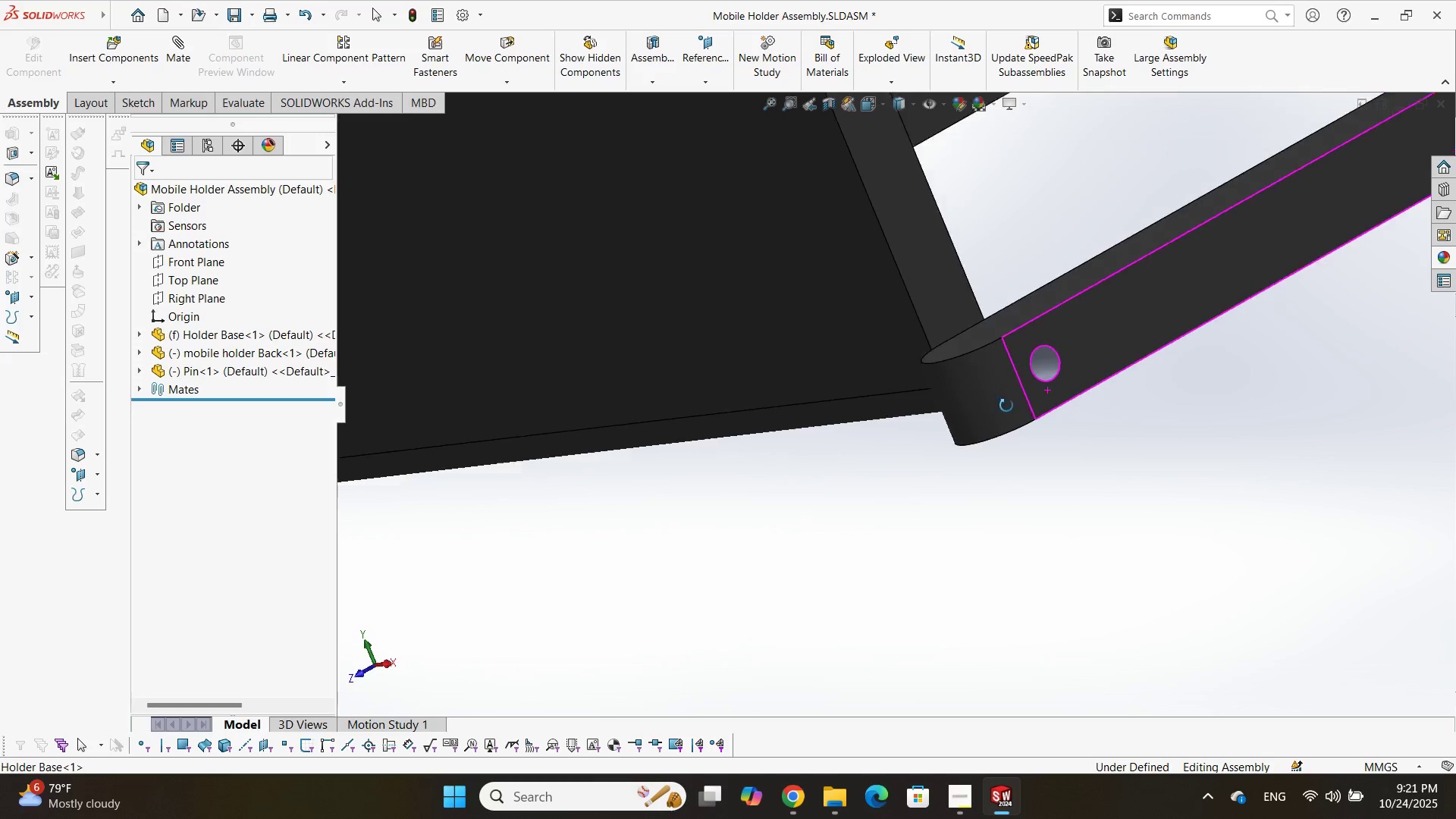 
scroll: coordinate [1001, 407], scroll_direction: down, amount: 4.0
 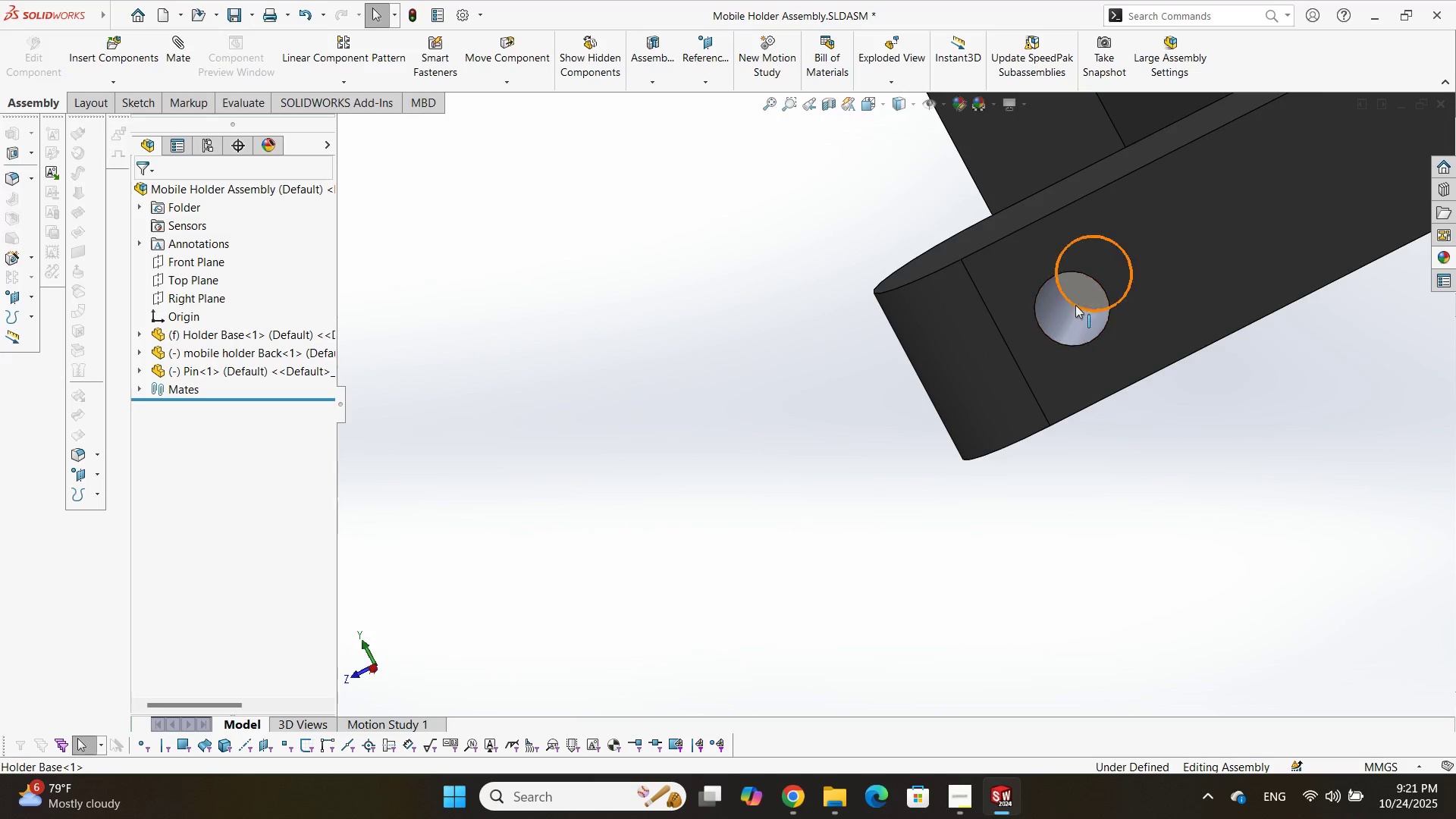 
left_click([1075, 300])
 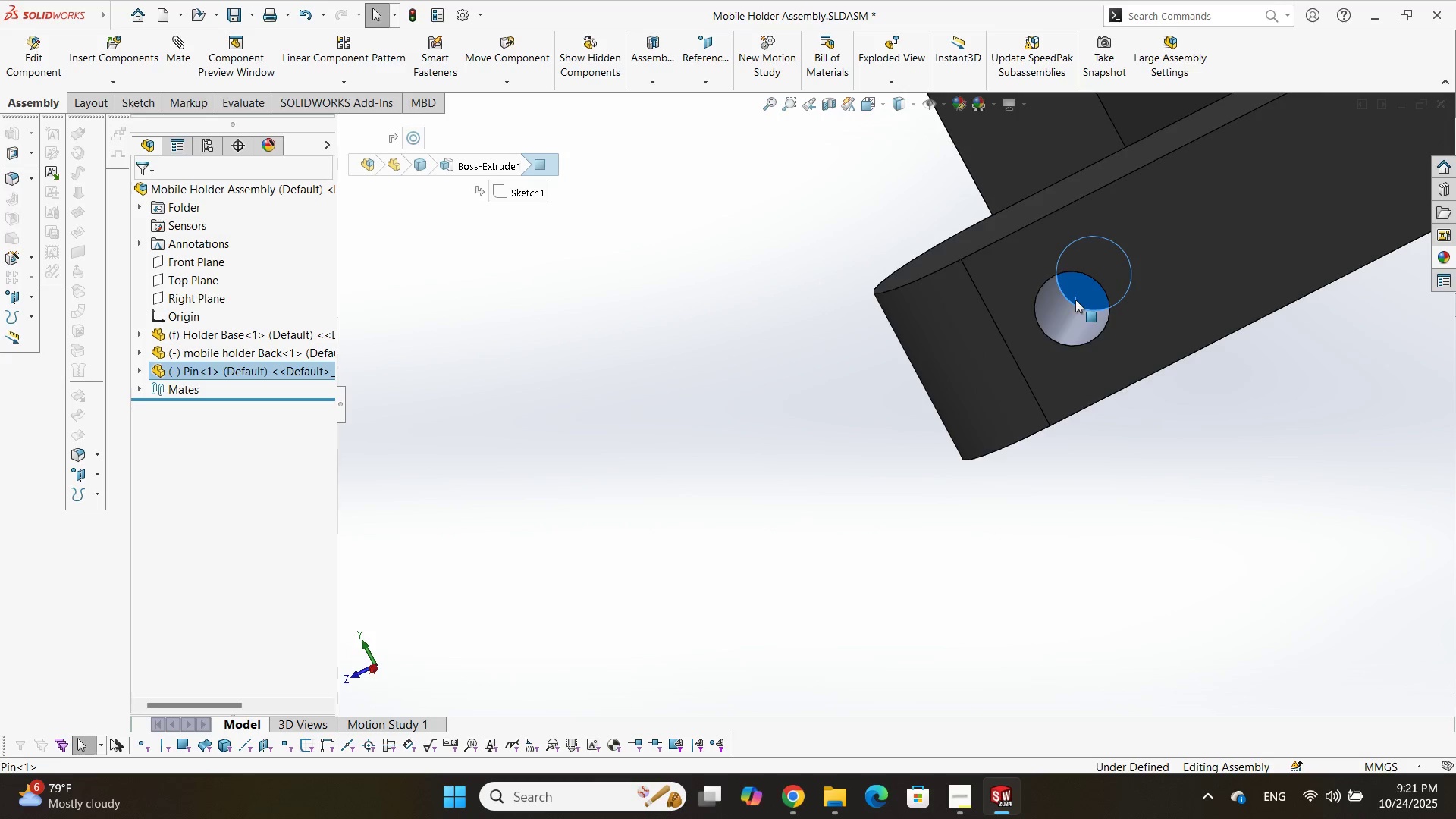 
hold_key(key=ControlLeft, duration=0.71)
left_click([1021, 283])
 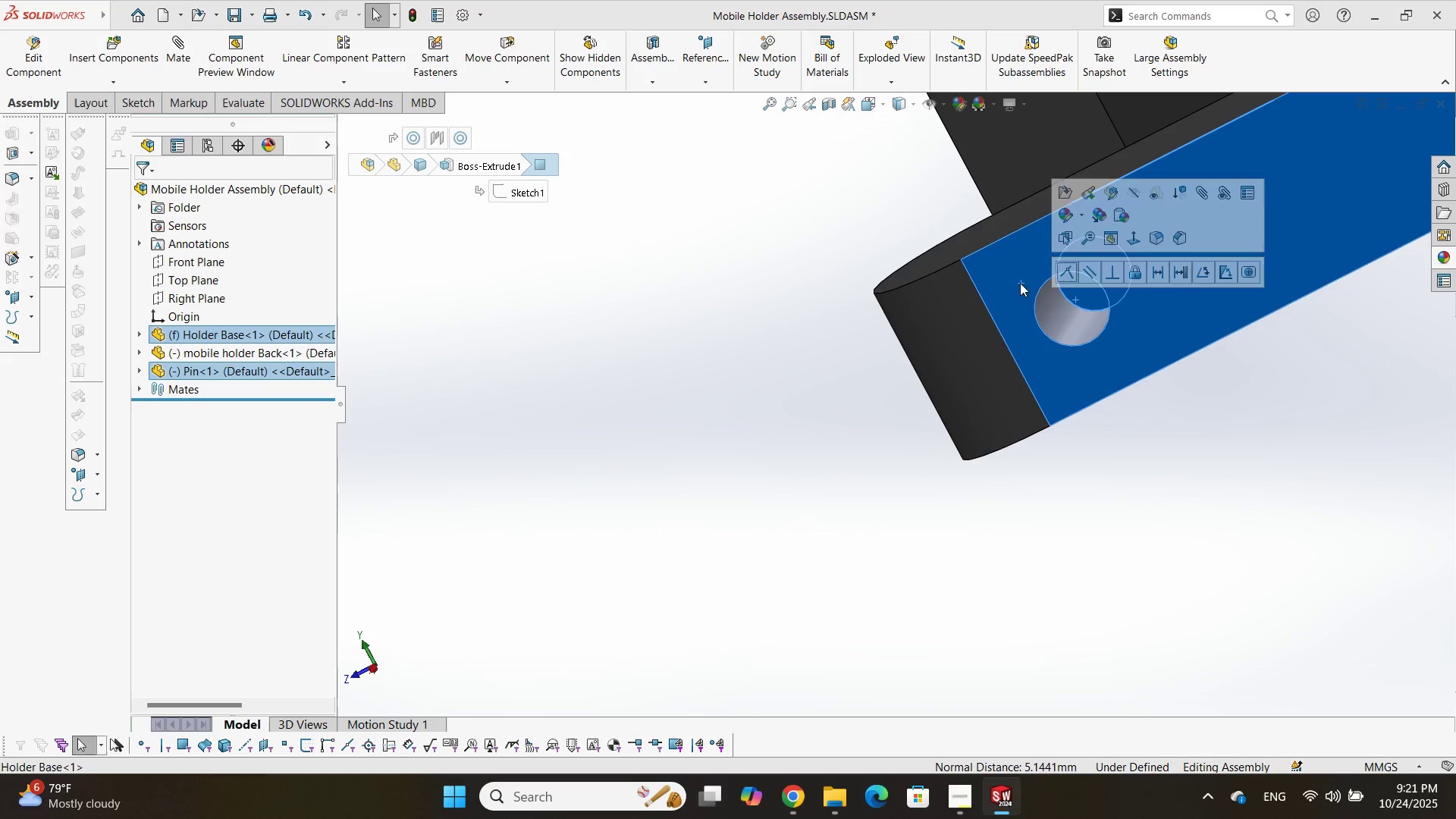 
key(T)
 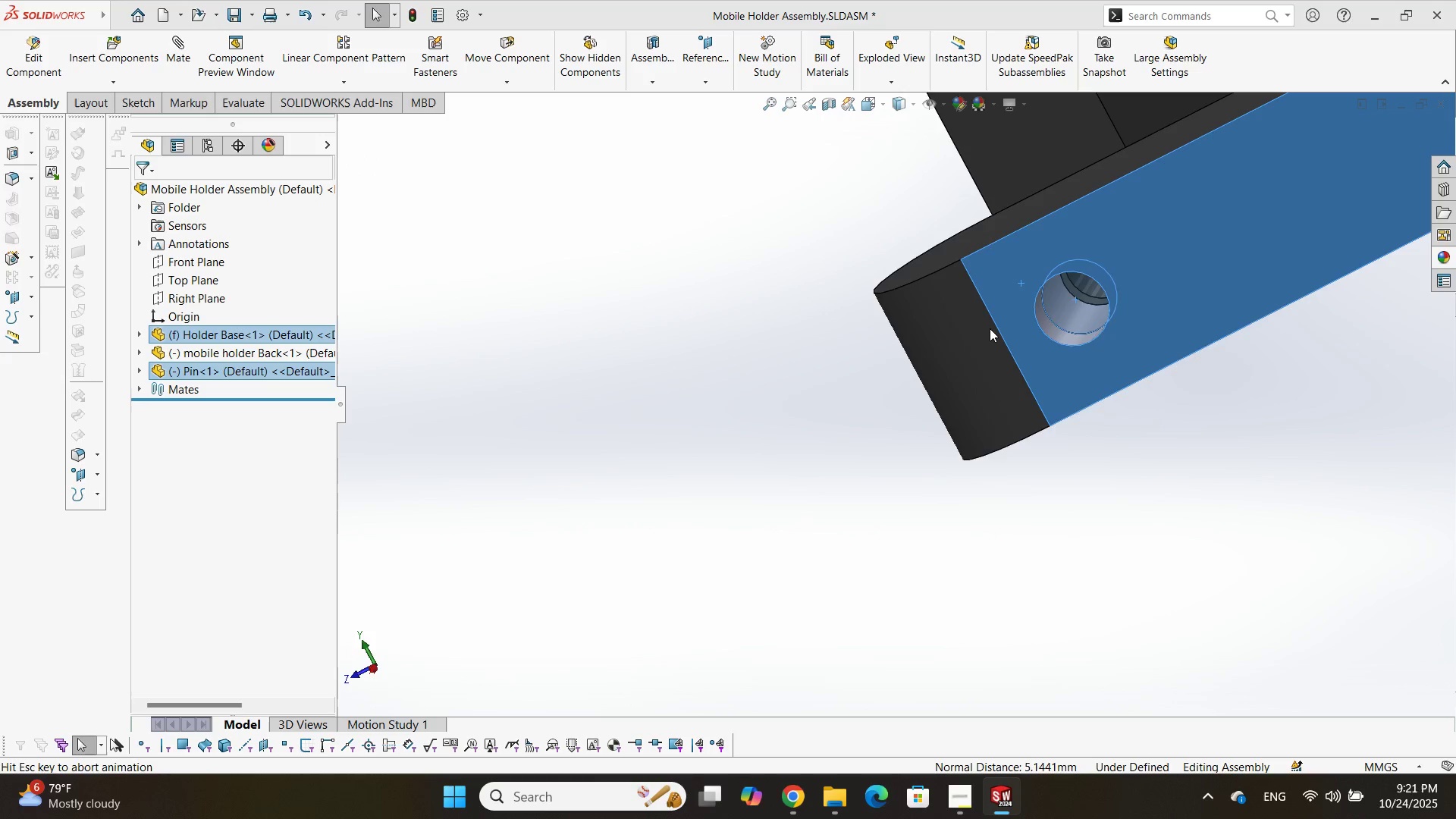 
key(Enter)
 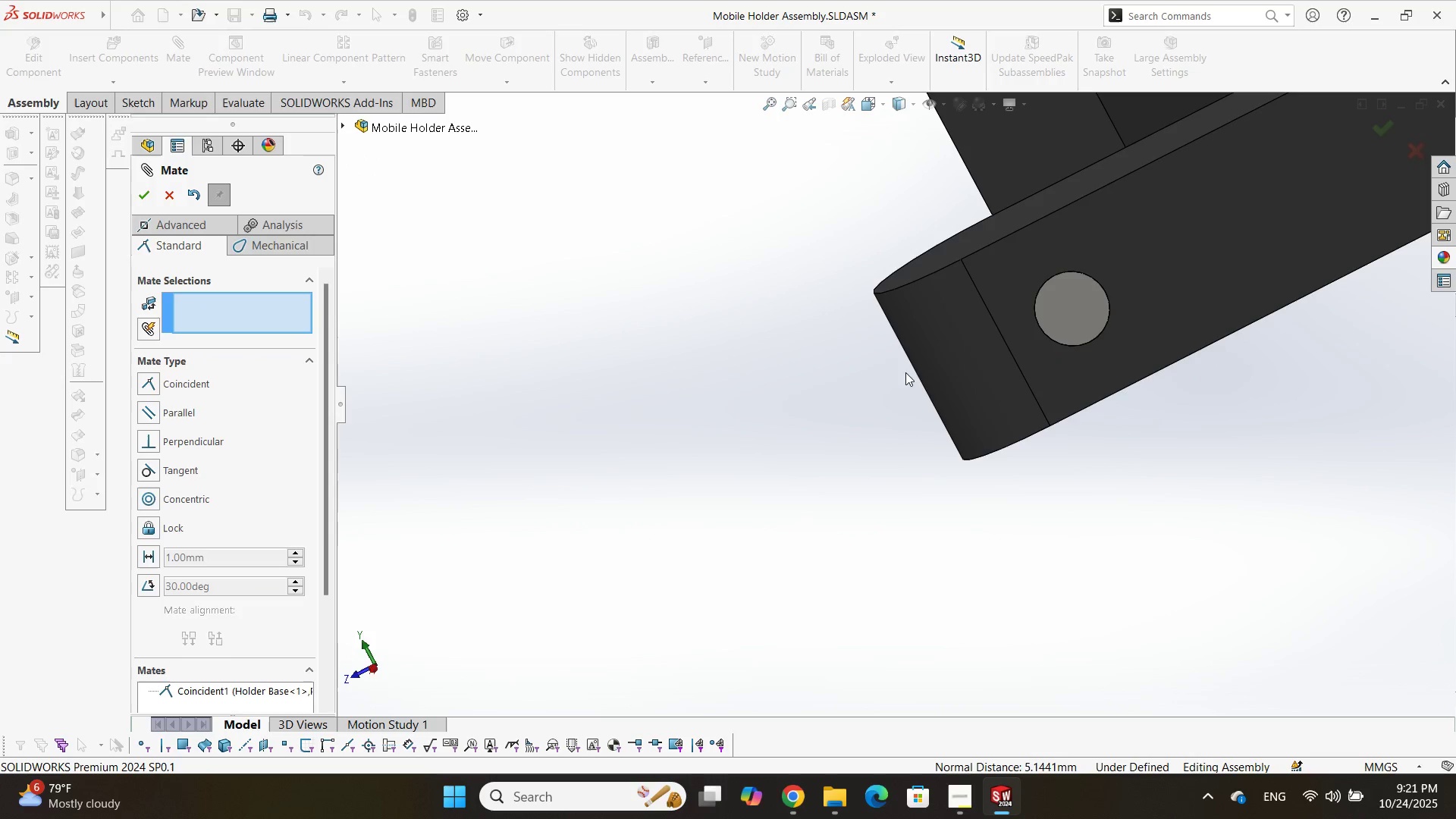 
scroll: coordinate [948, 333], scroll_direction: up, amount: 7.0
 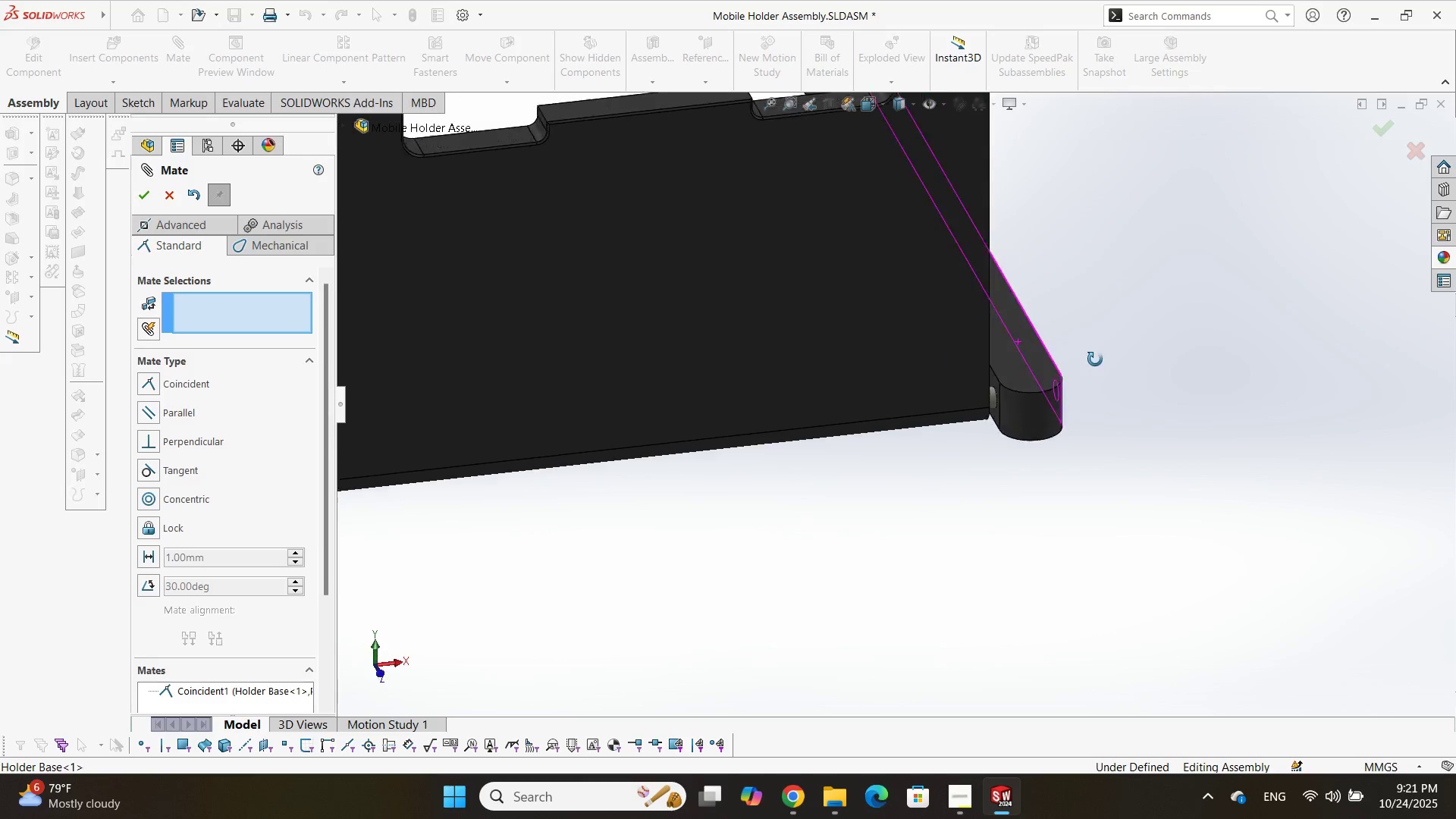 
scroll: coordinate [613, 448], scroll_direction: down, amount: 4.0
 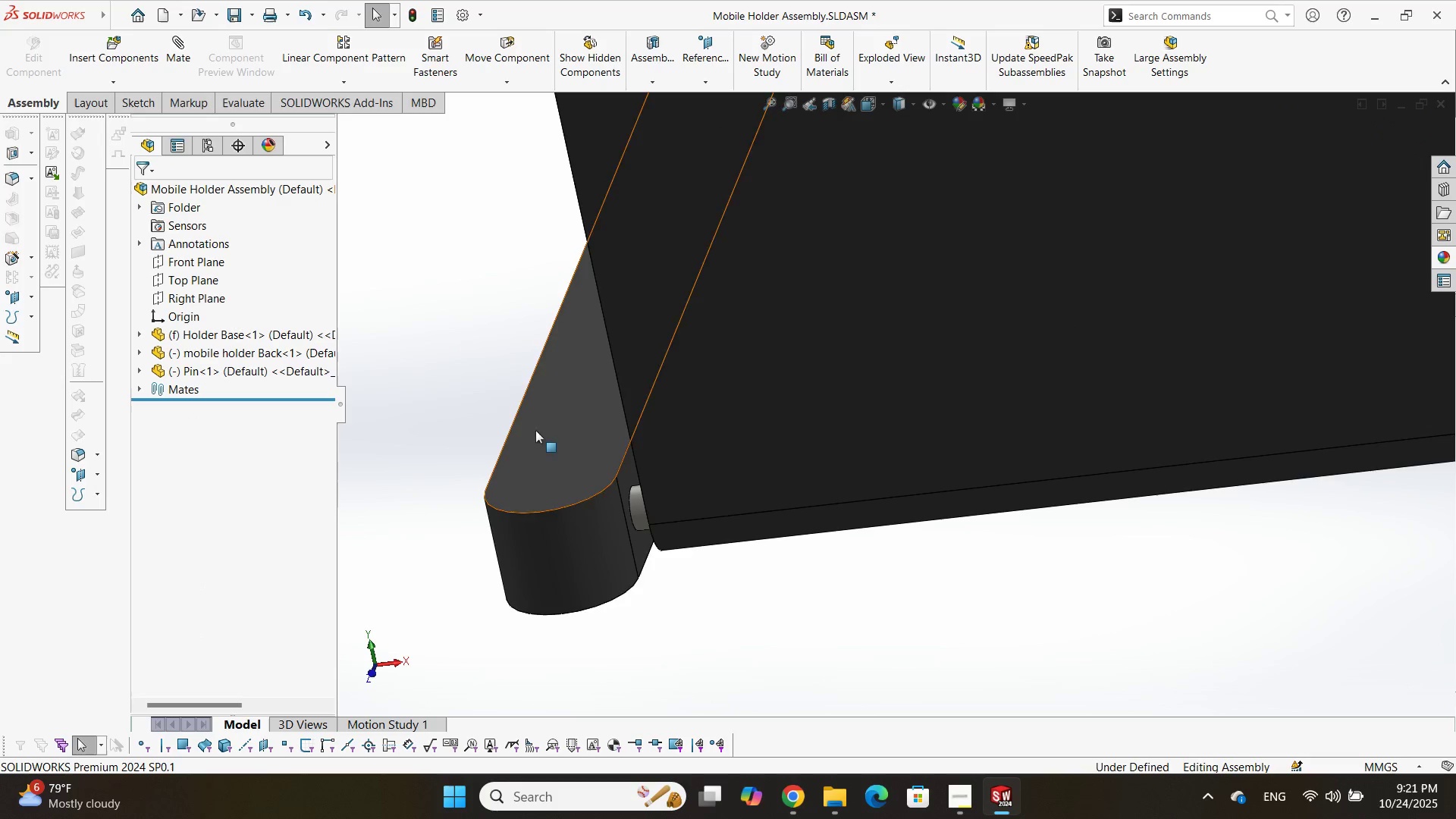 
left_click([126, 58])
 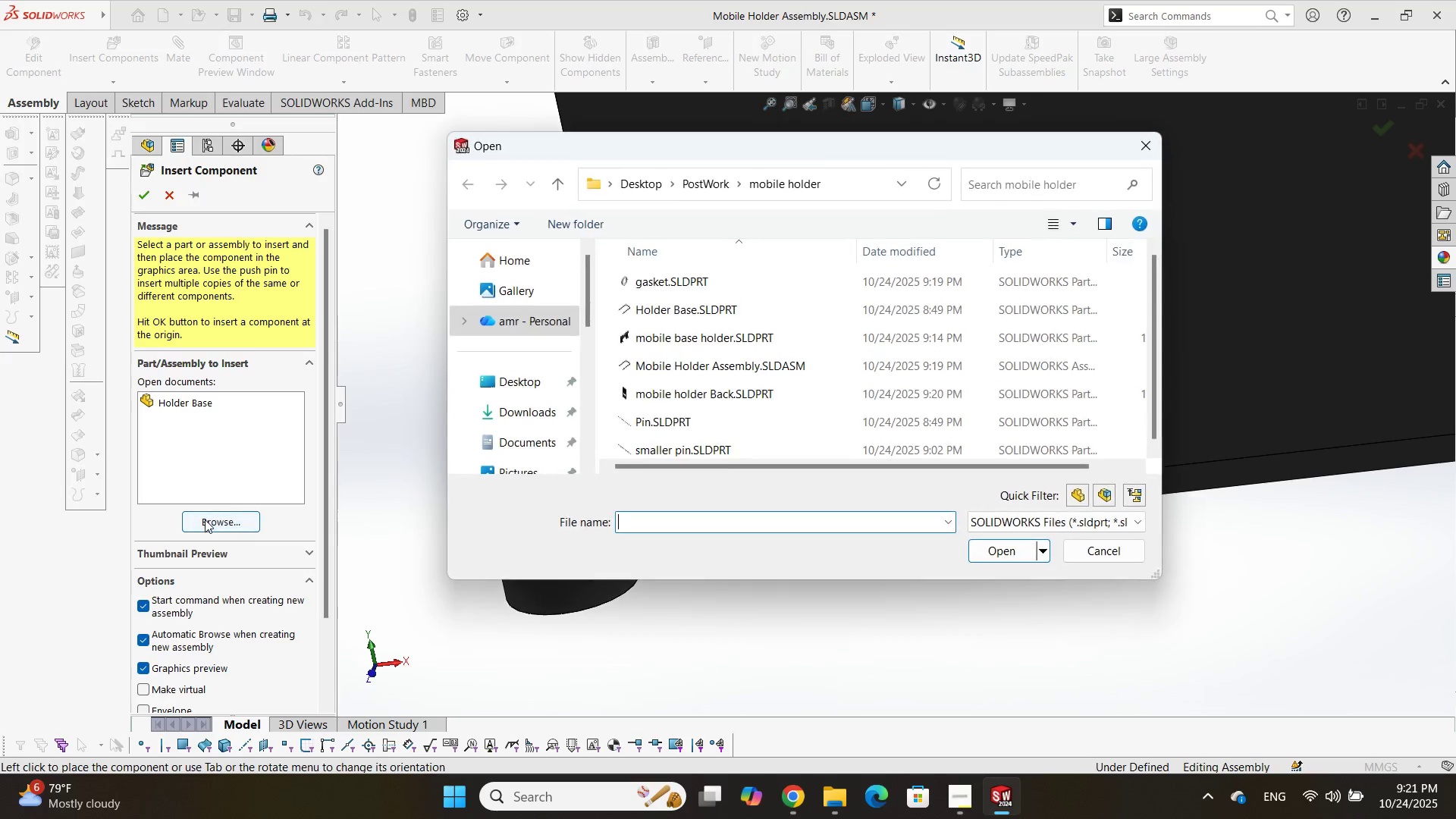 
scroll: coordinate [701, 366], scroll_direction: down, amount: 2.0
 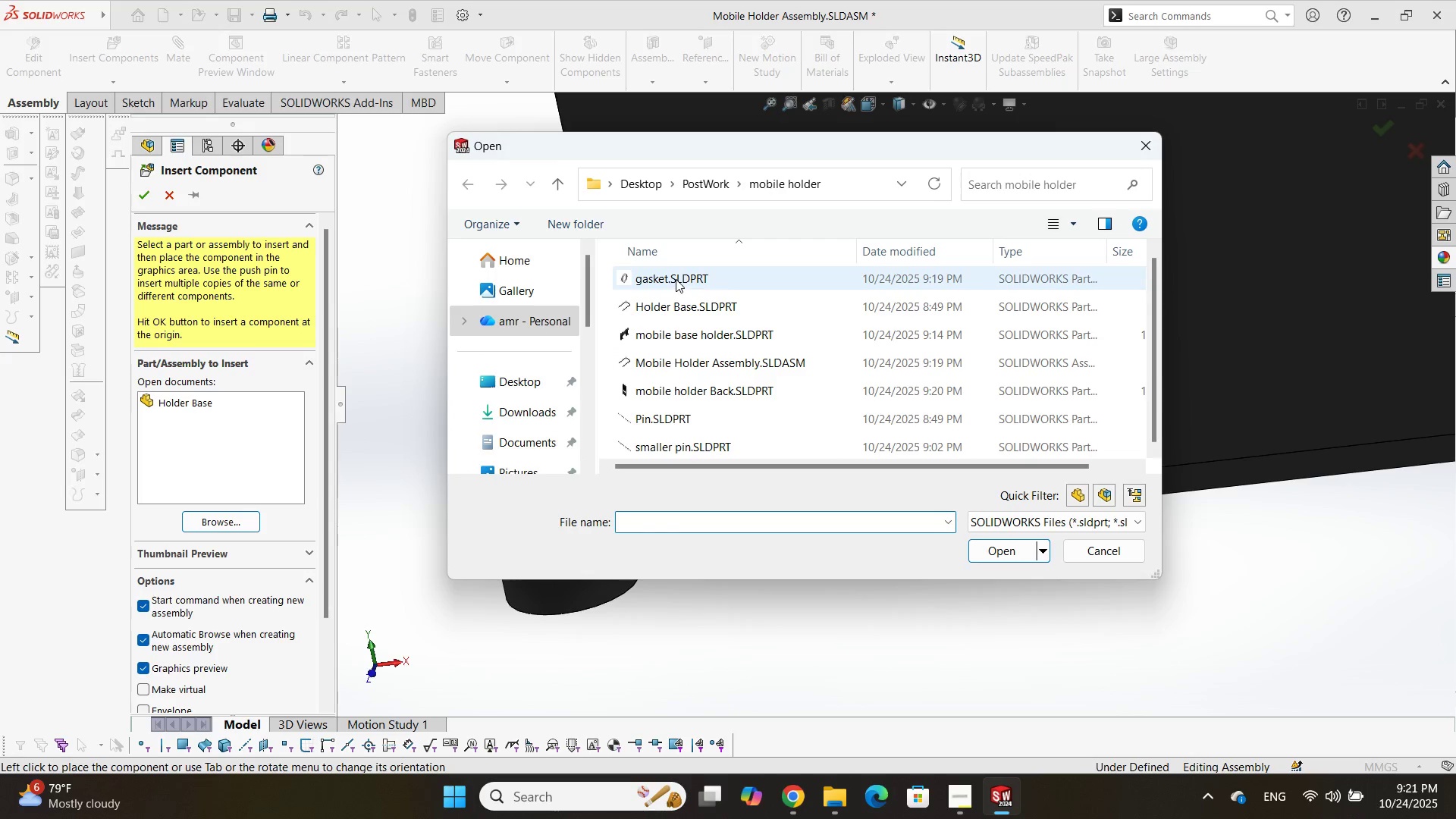 
double_click([676, 279])
 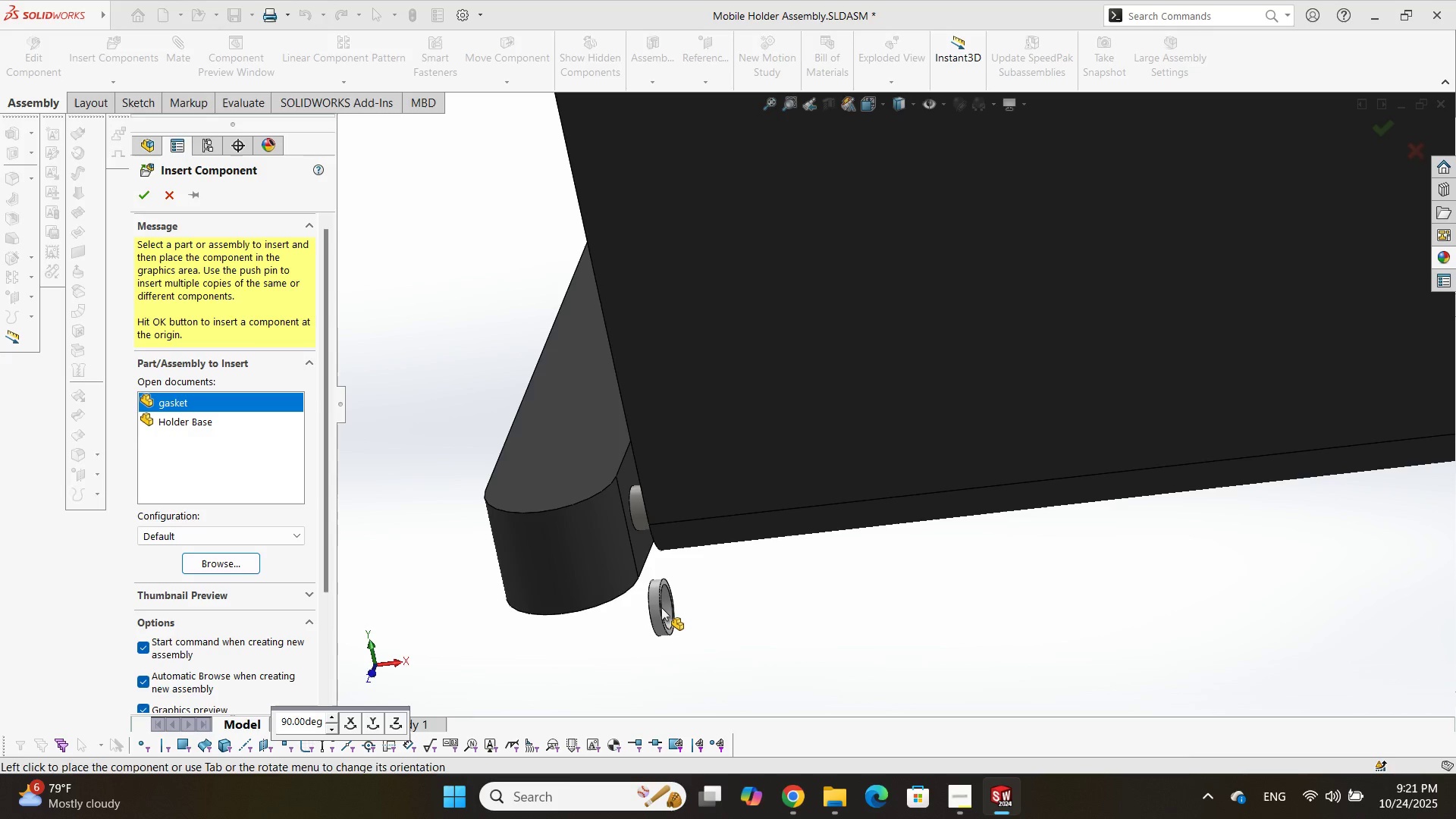 
left_click([661, 607])
 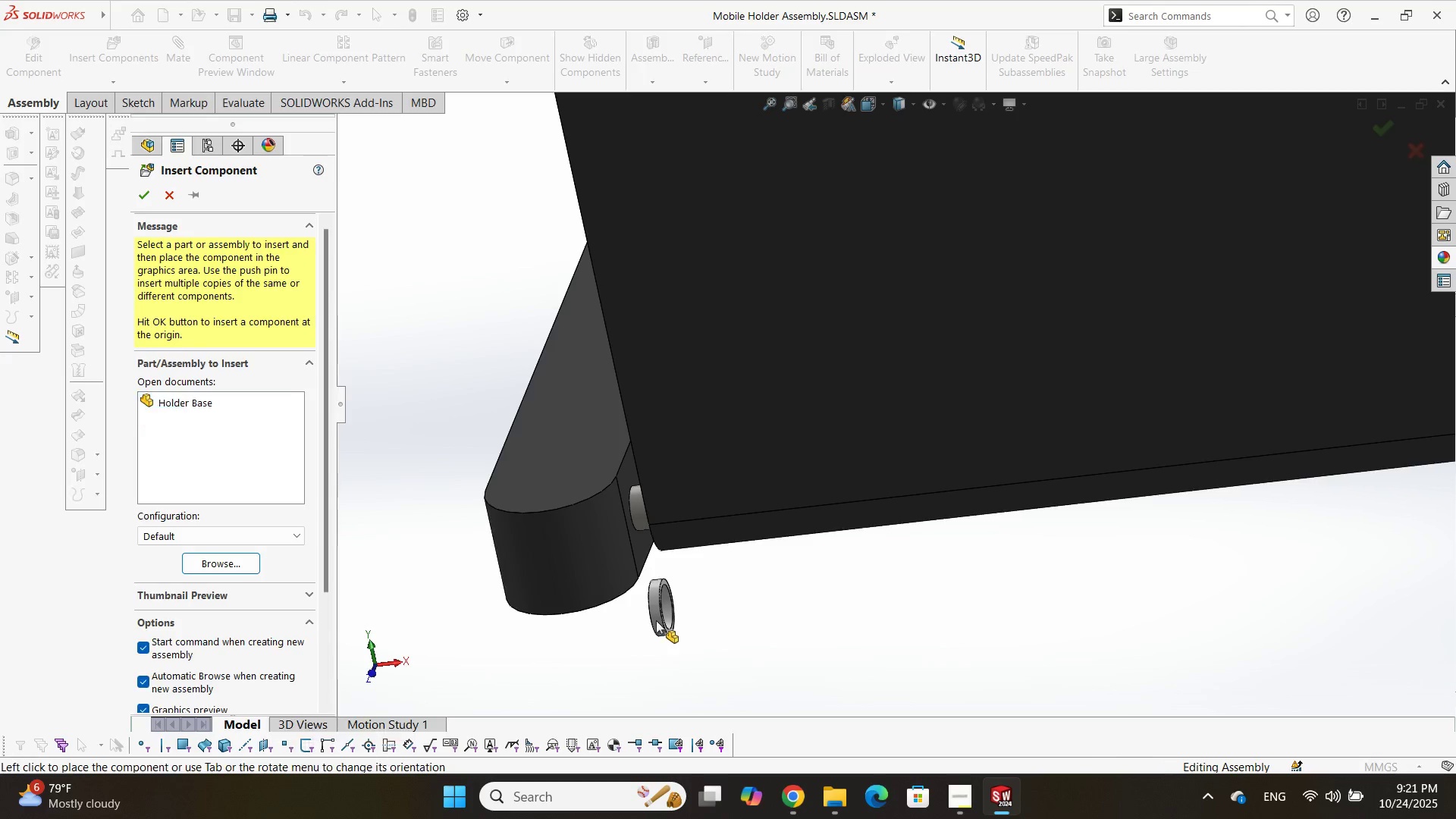 
hold_key(key=ControlLeft, duration=0.81)
 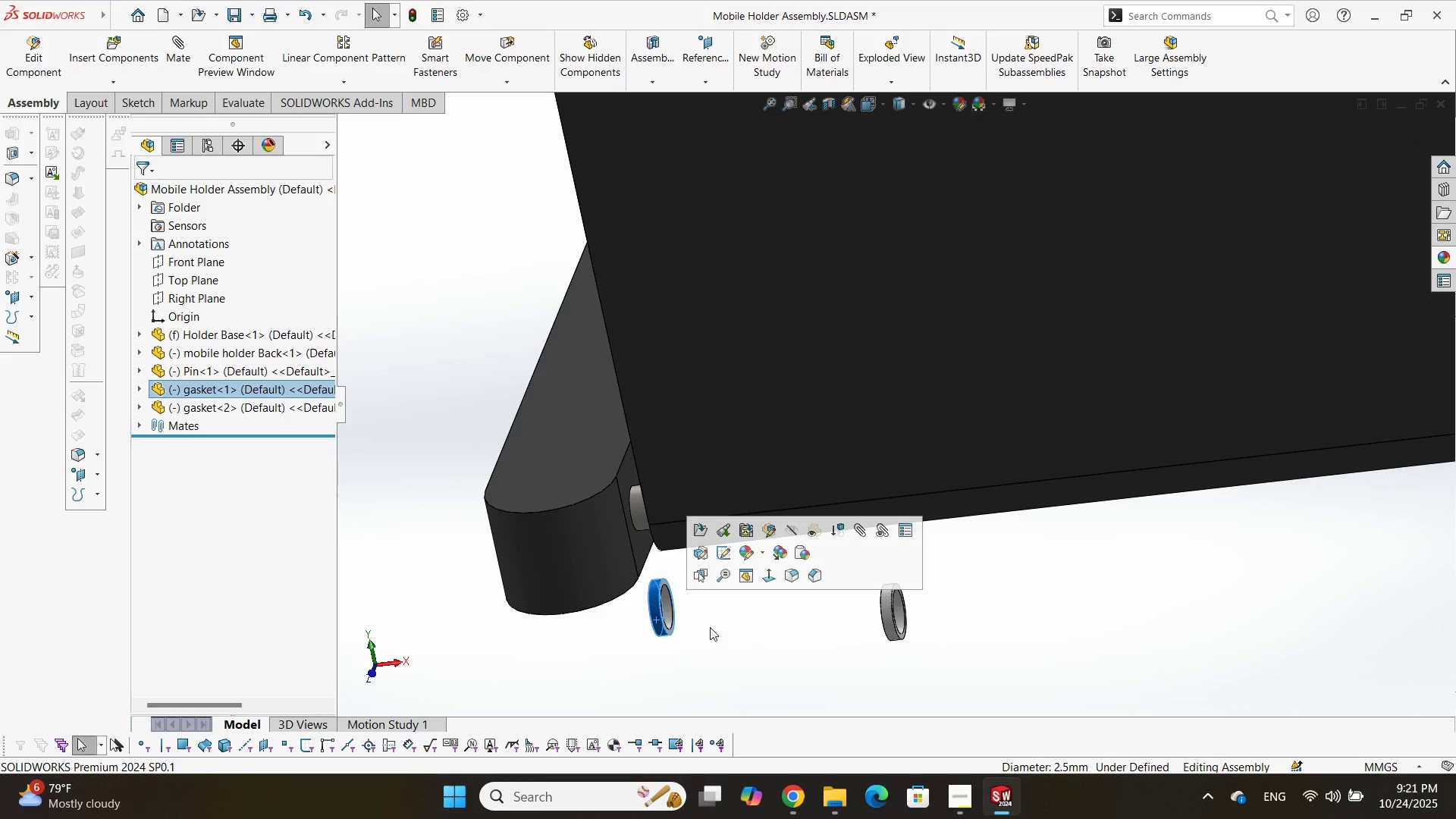 
scroll: coordinate [706, 625], scroll_direction: down, amount: 2.0
 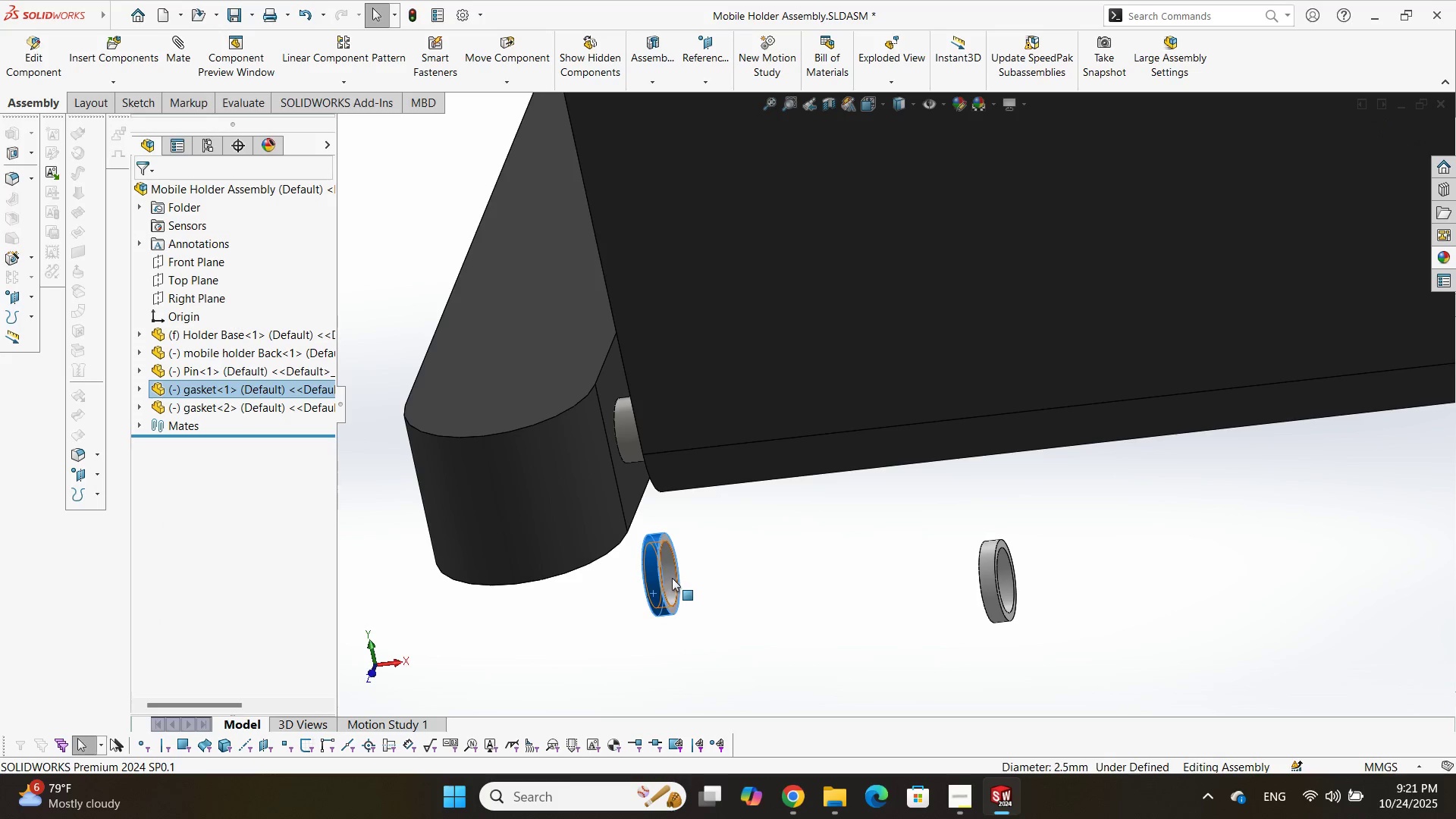 
hold_key(key=ControlLeft, duration=1.54)
left_click([624, 435])
 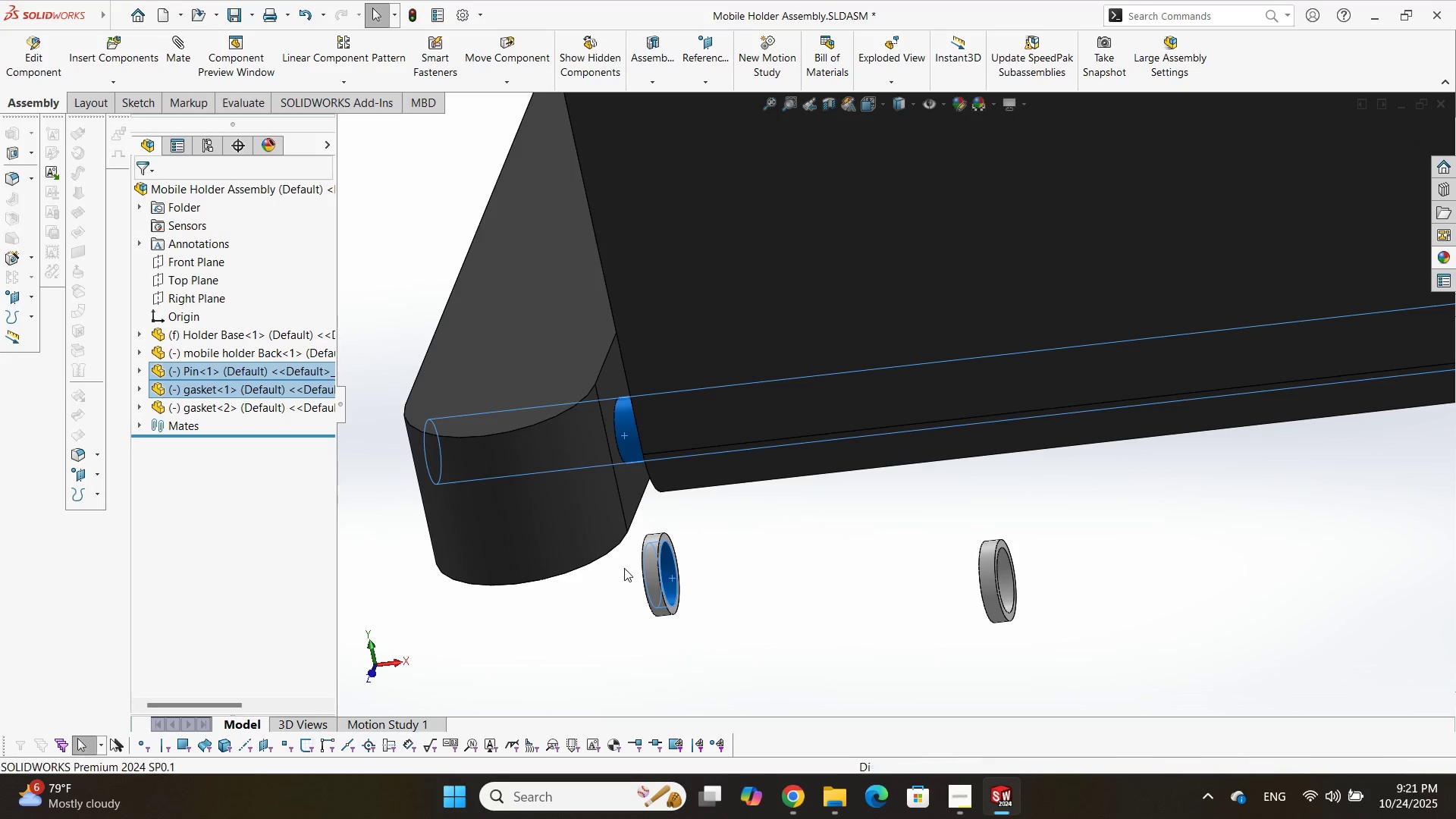 
key(T)
 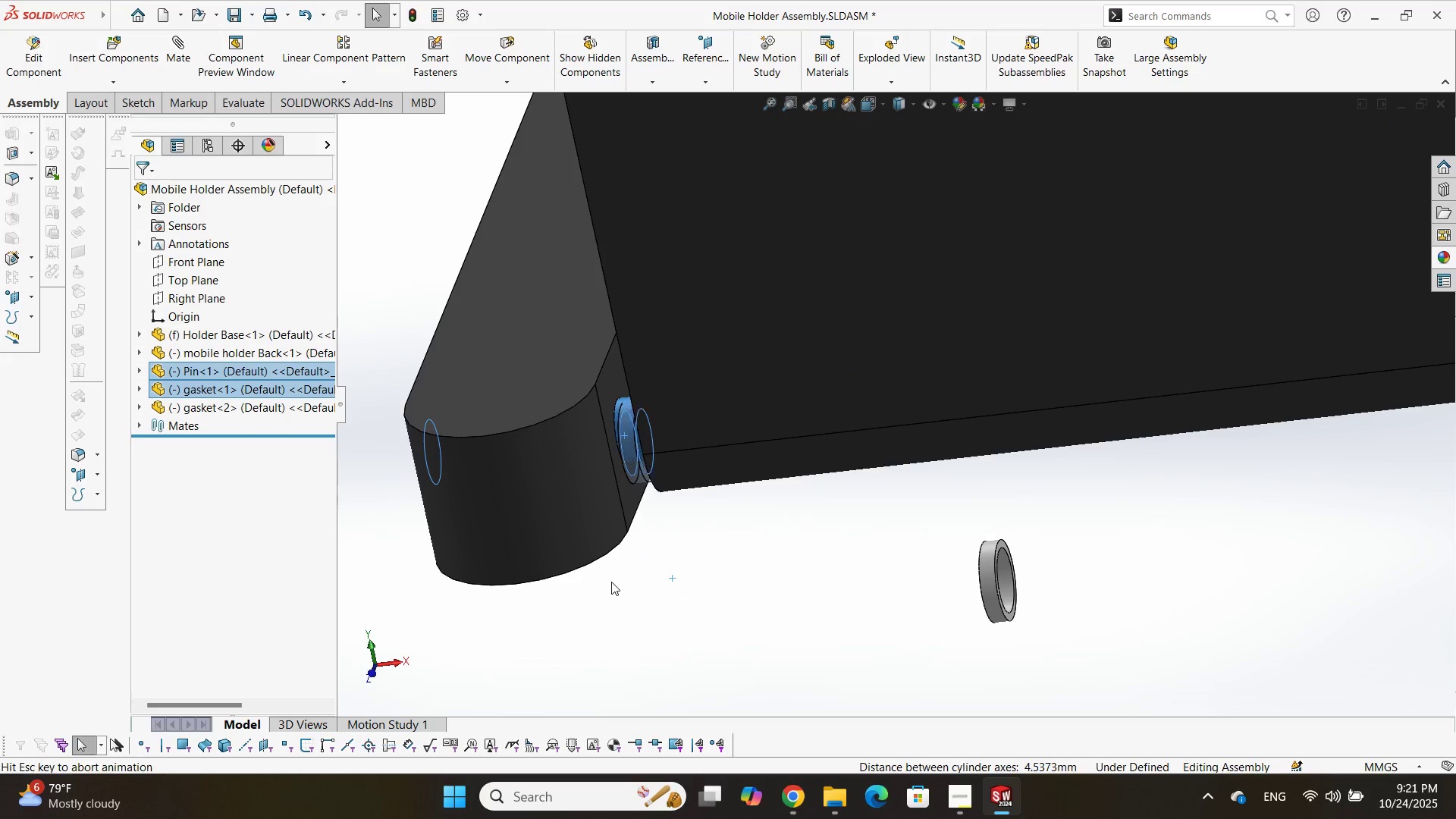 
key(Enter)
 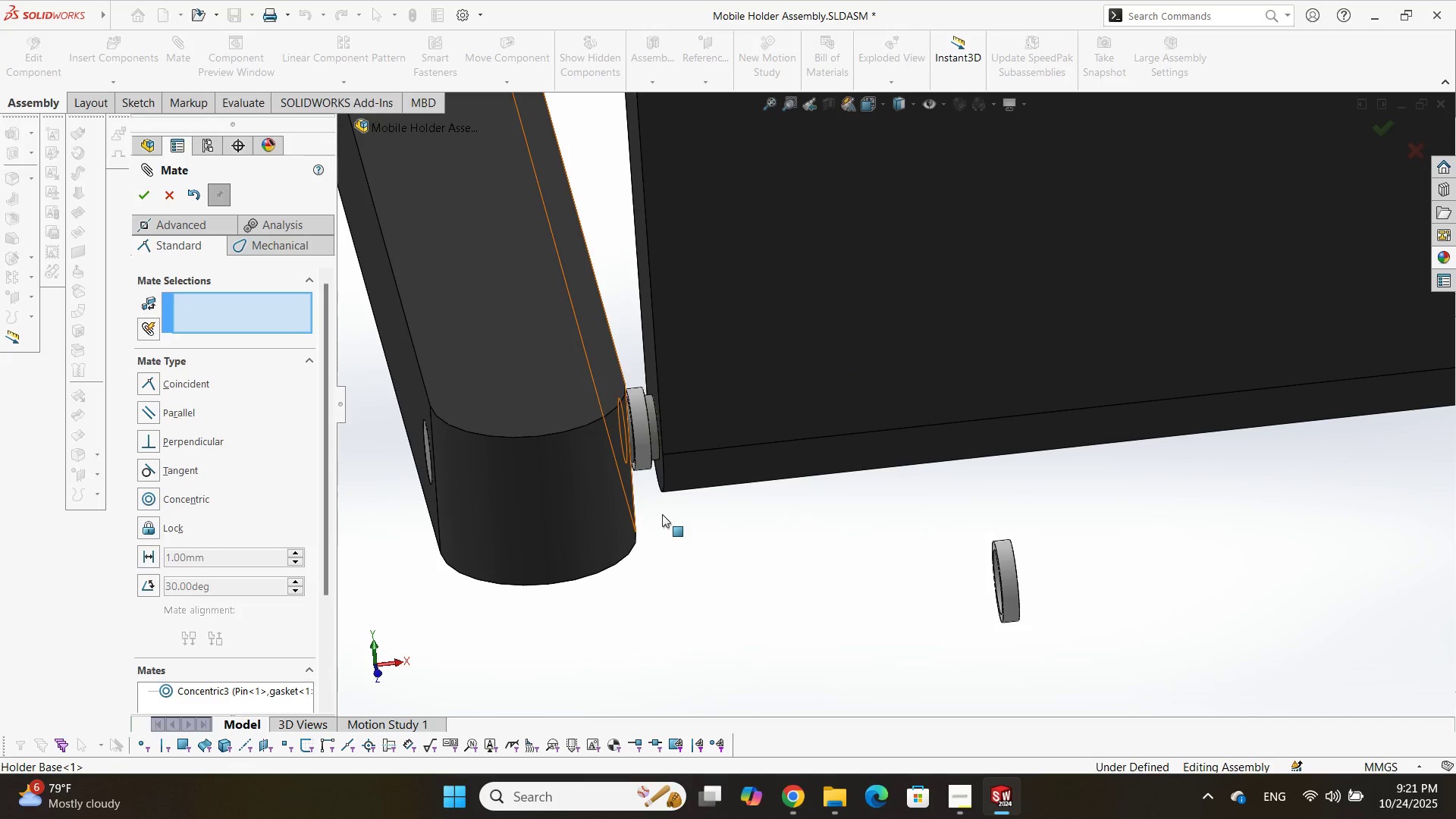 
key(Enter)
 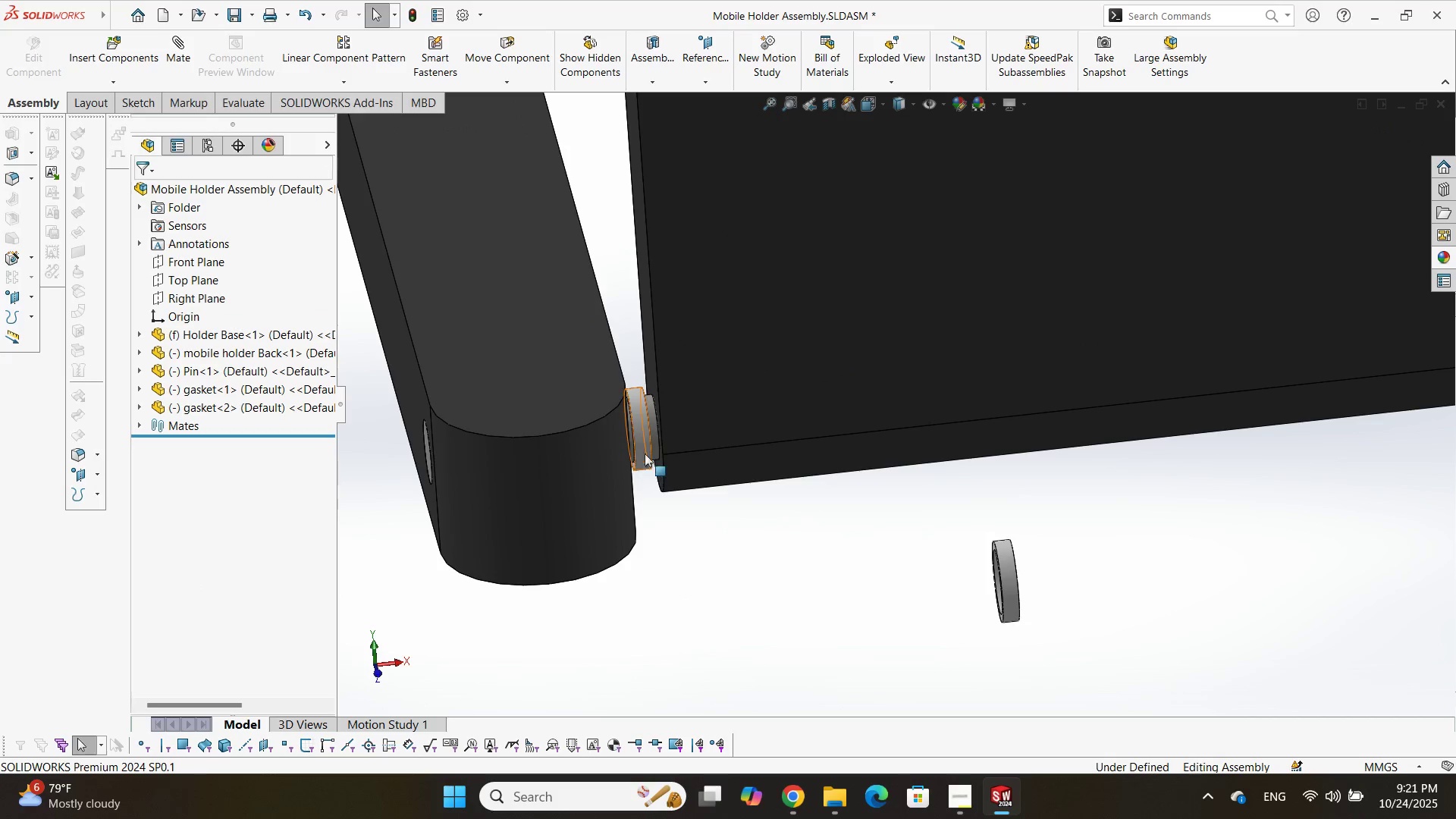 
scroll: coordinate [654, 439], scroll_direction: down, amount: 3.0
 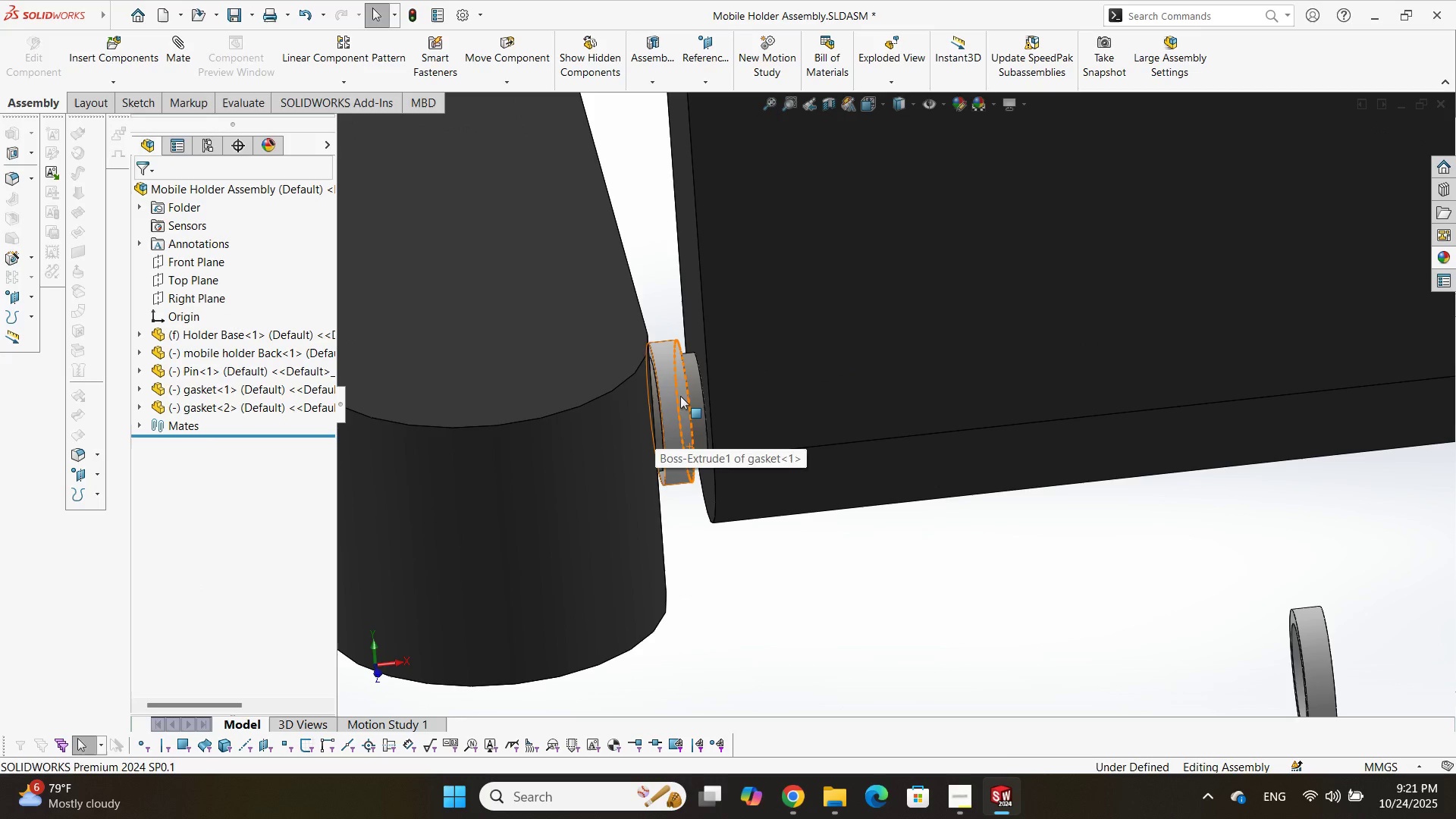 
double_click([680, 396])
 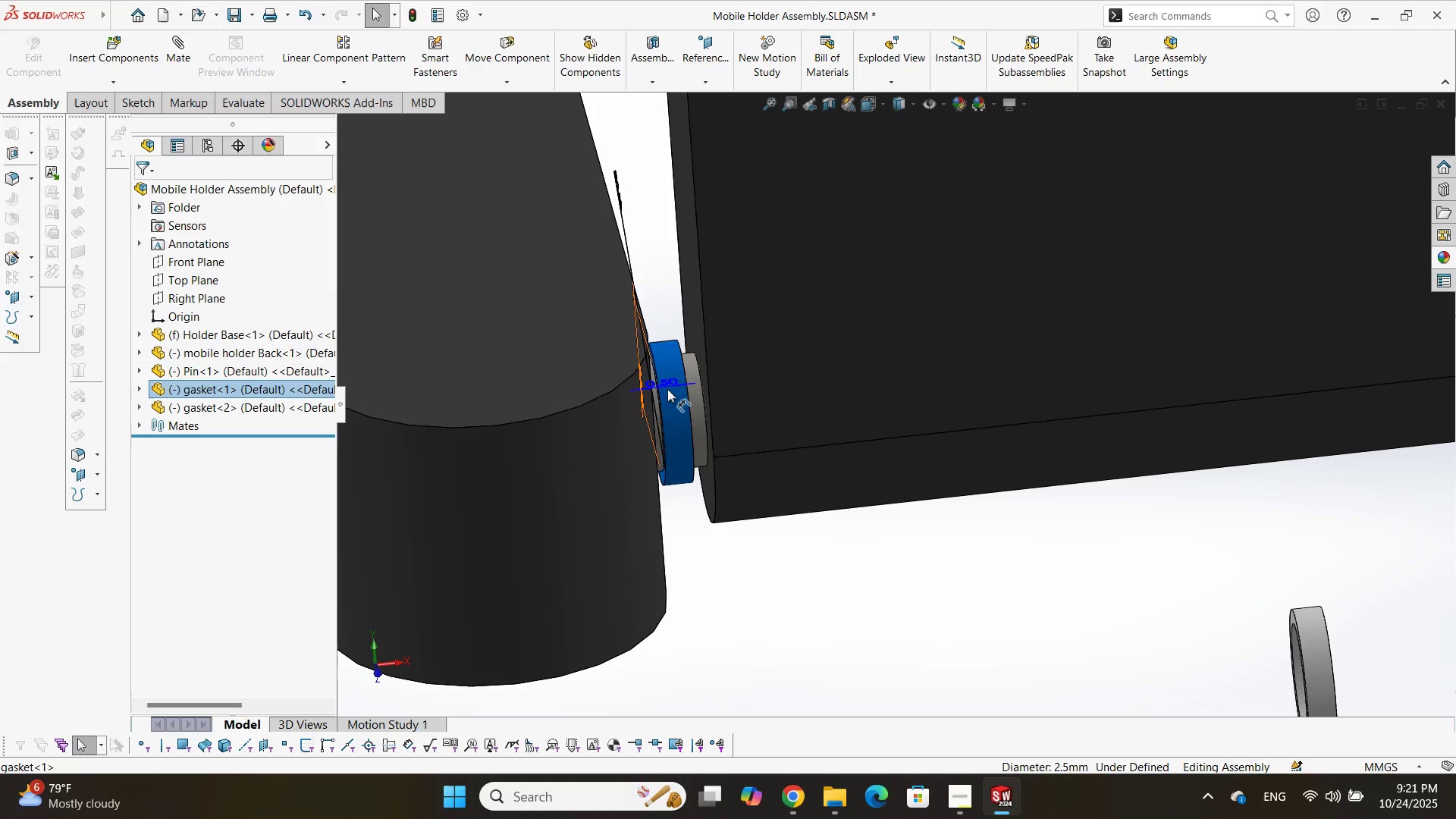 
left_click([667, 389])
 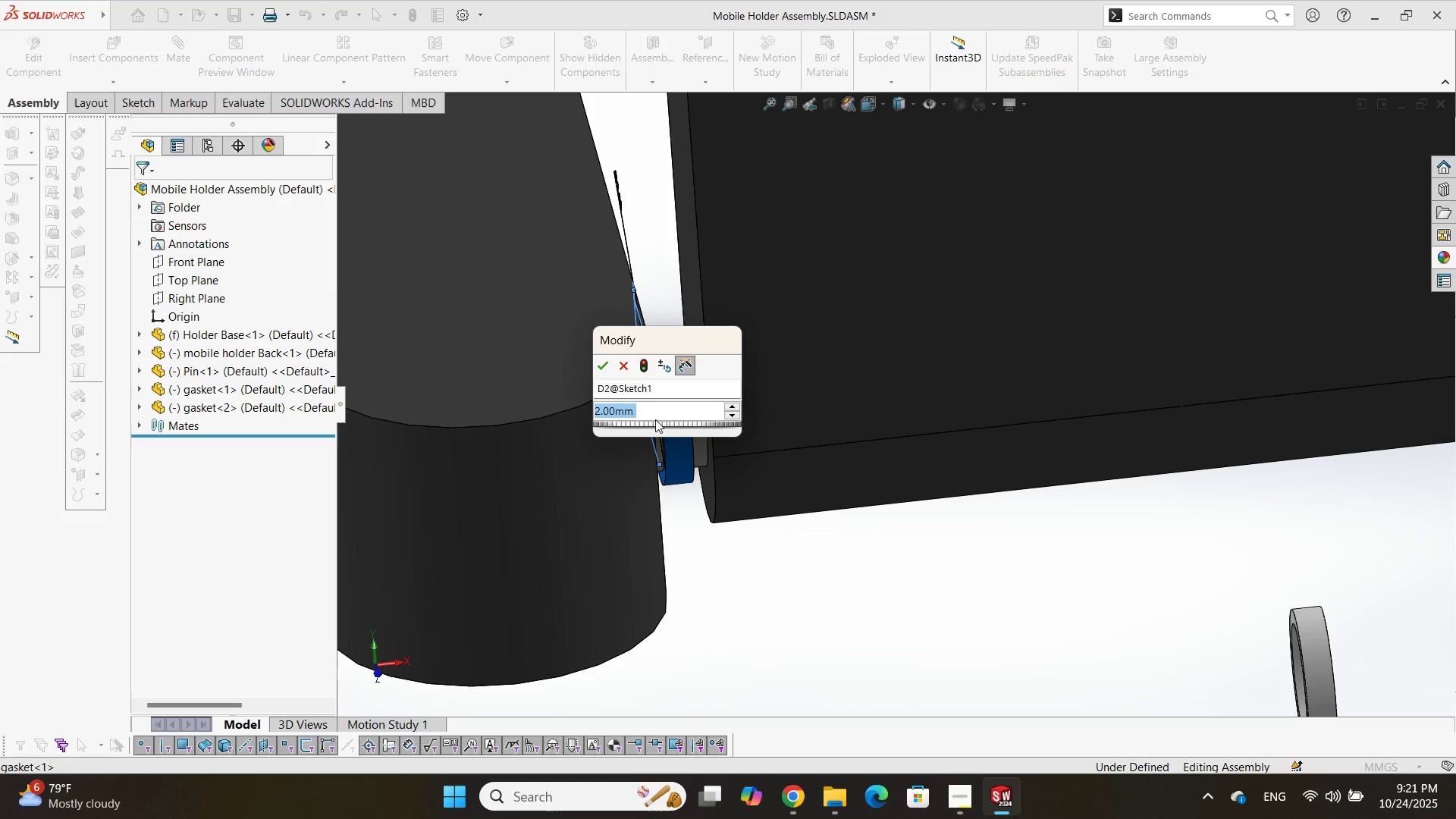 
key(Escape)
 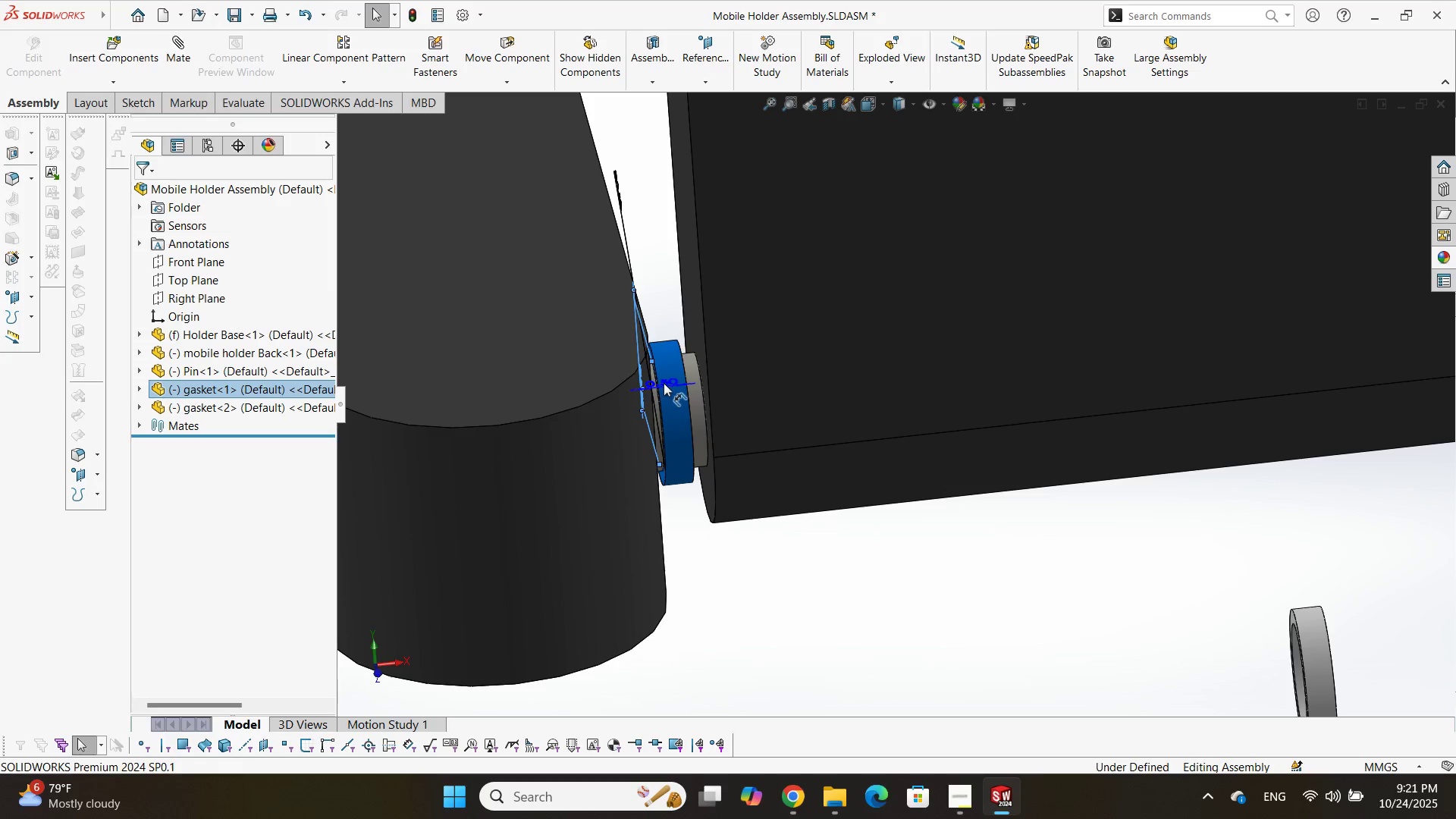 
double_click([664, 383])
 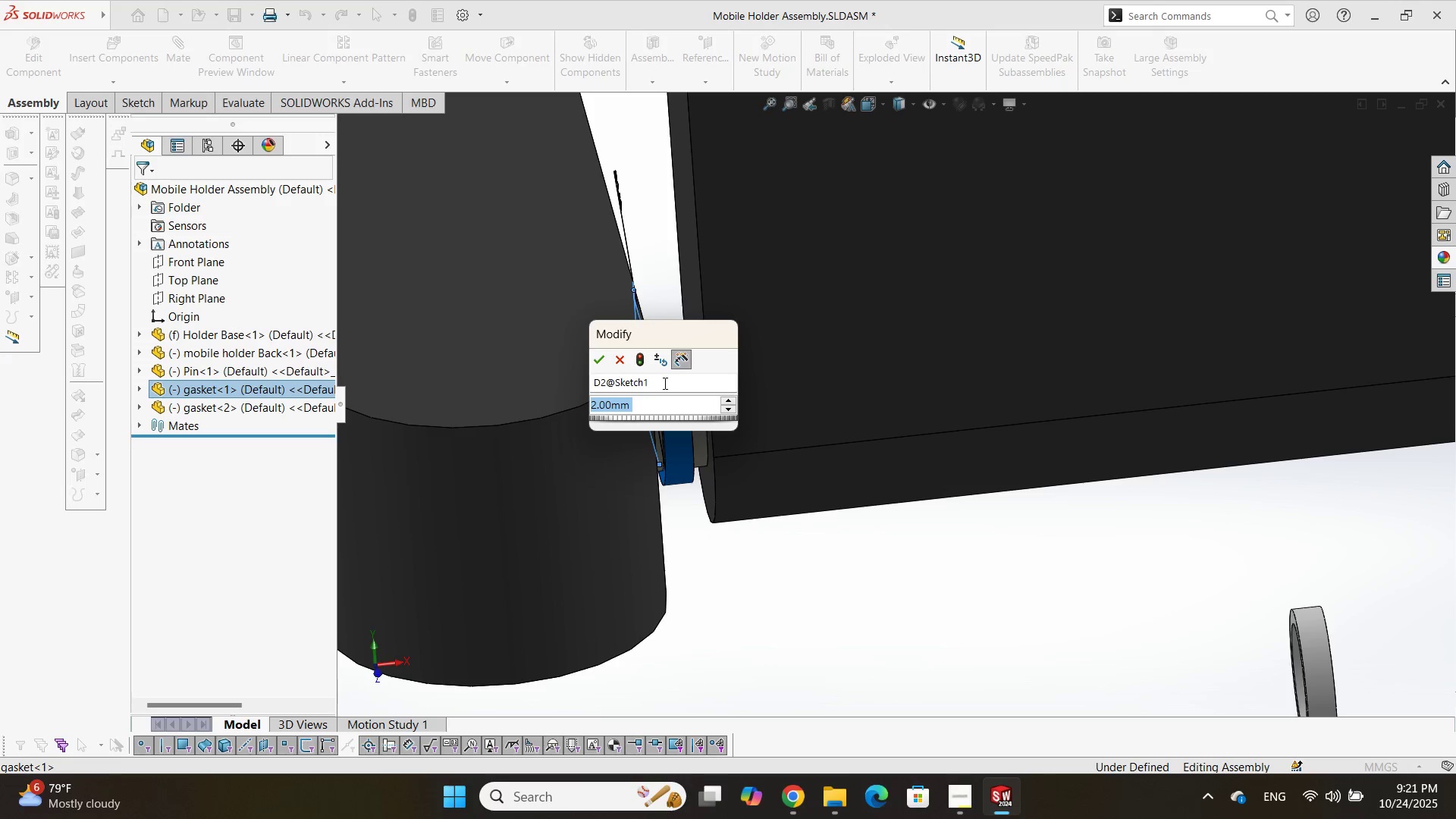 
key(Escape)
 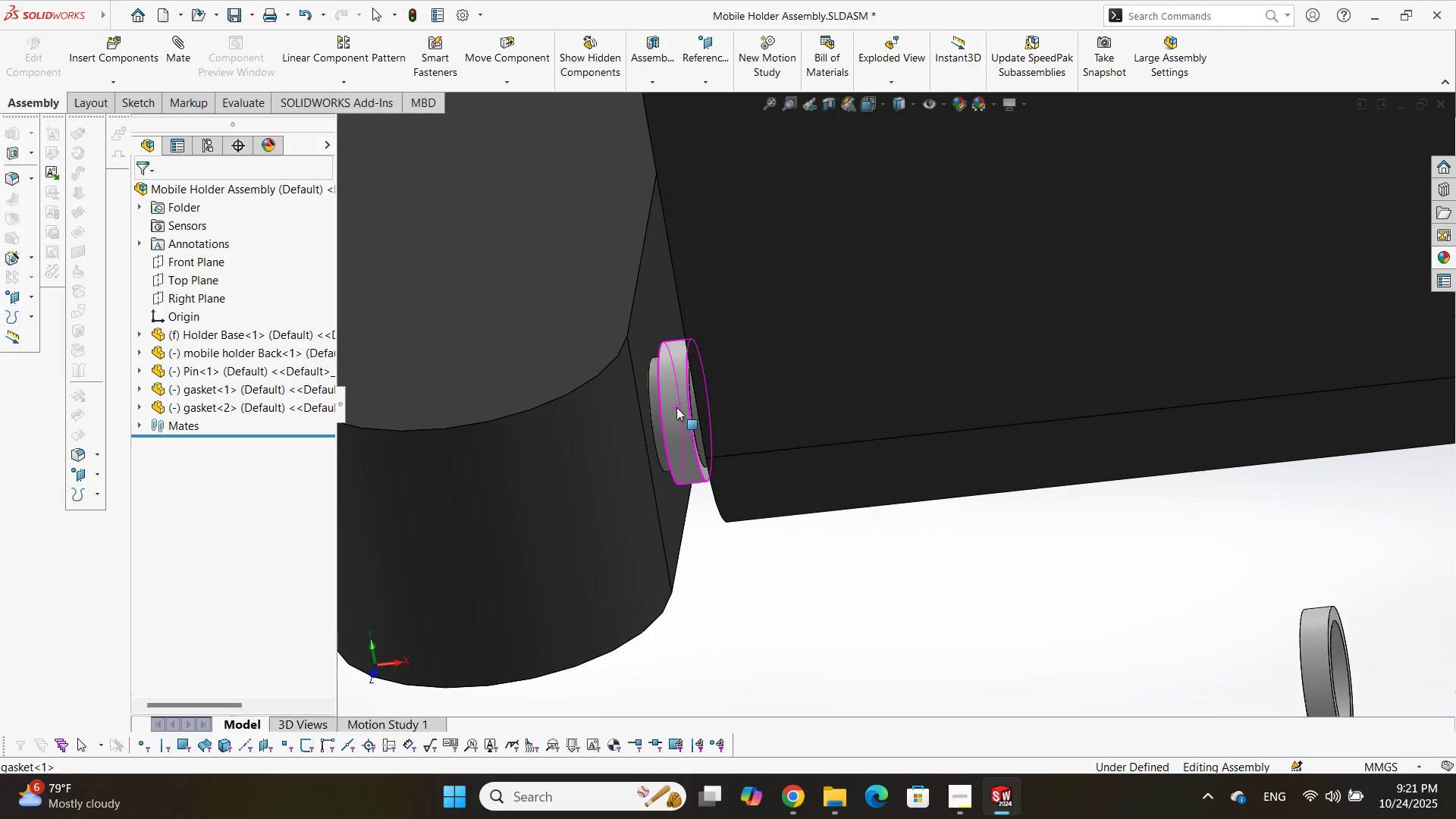 
left_click([682, 409])
 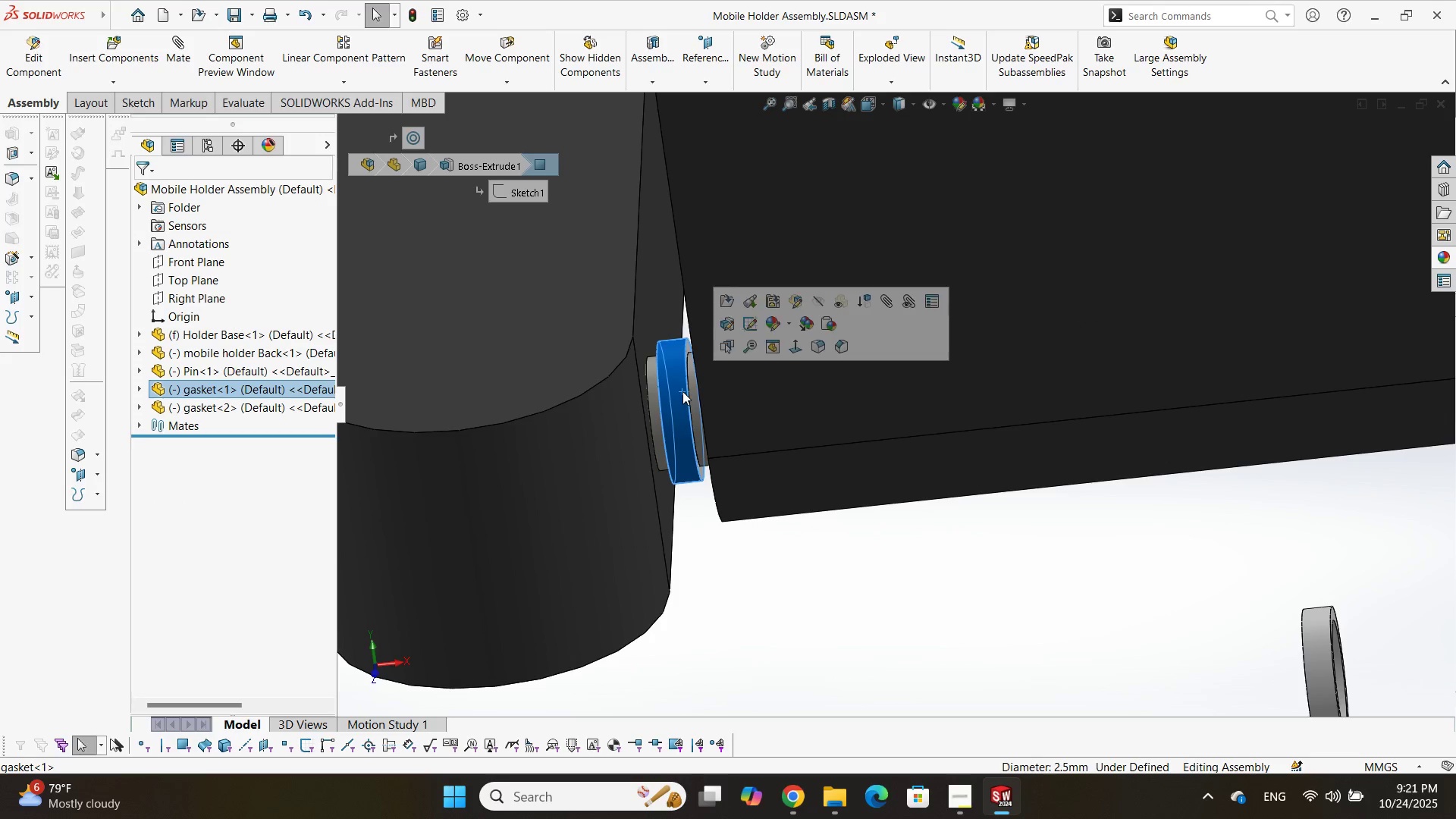 
double_click([682, 391])
 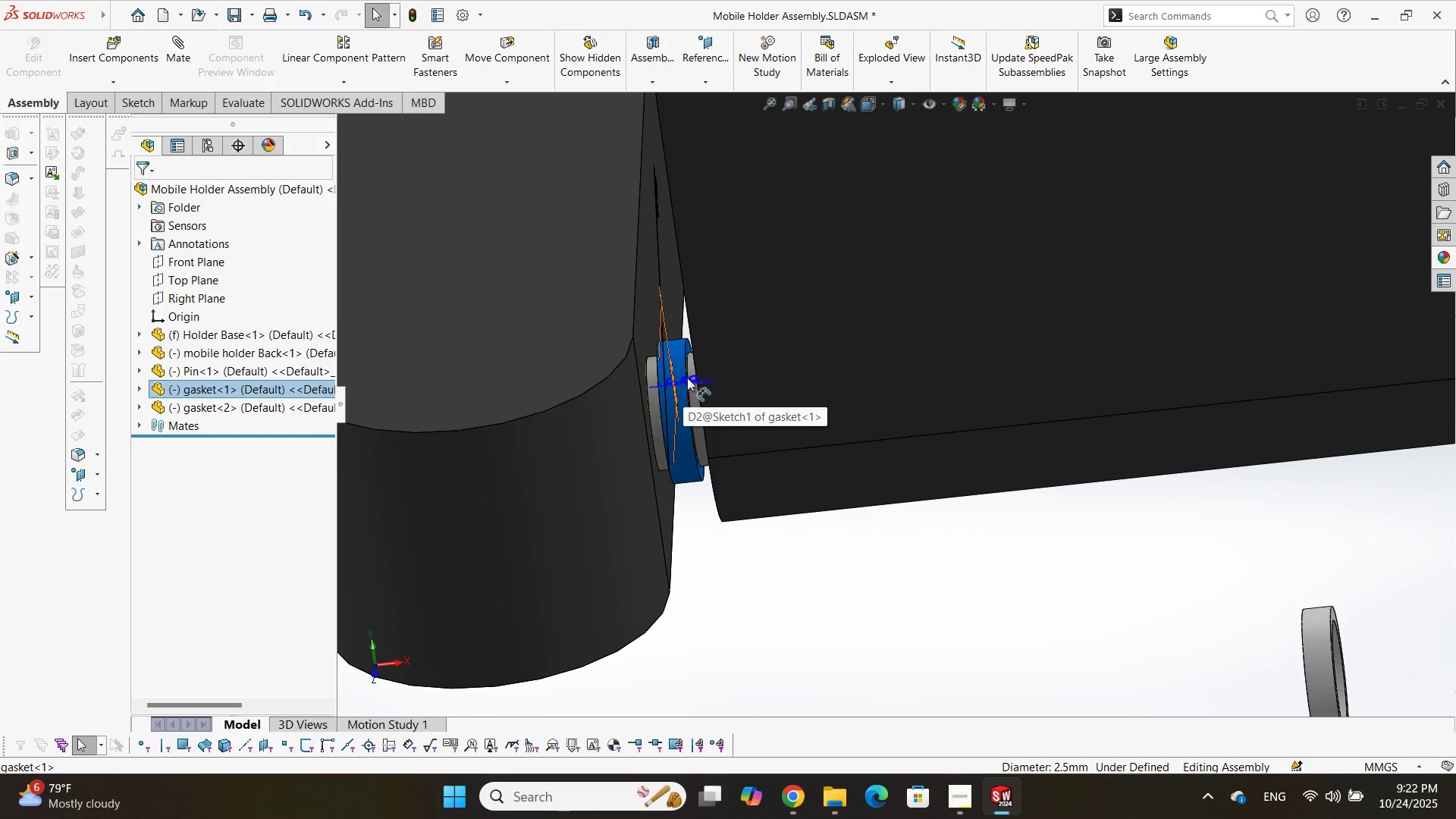 
scroll: coordinate [692, 378], scroll_direction: up, amount: 1.0
 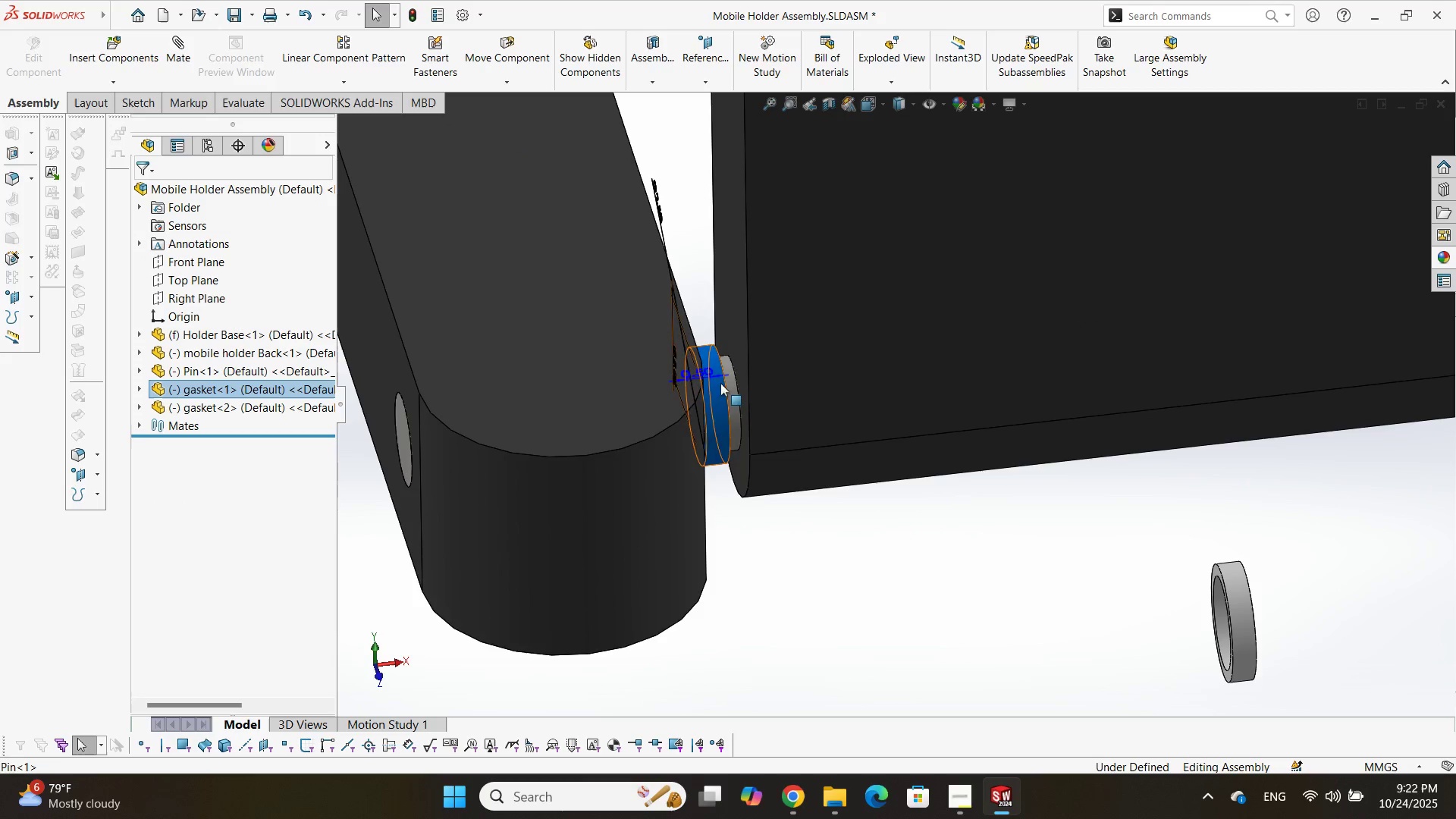 
scroll: coordinate [722, 375], scroll_direction: down, amount: 2.0
 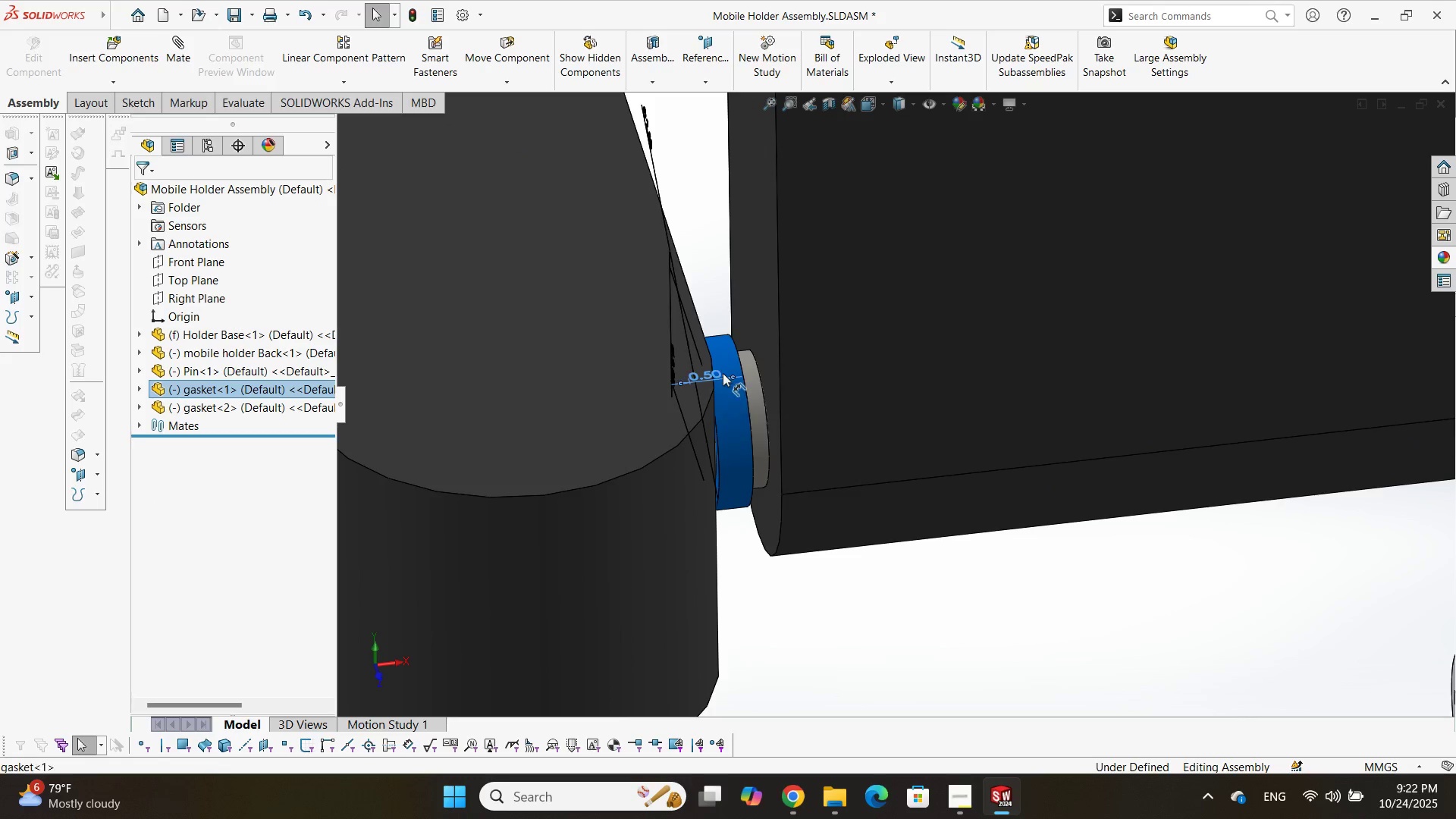 
double_click([723, 373])
 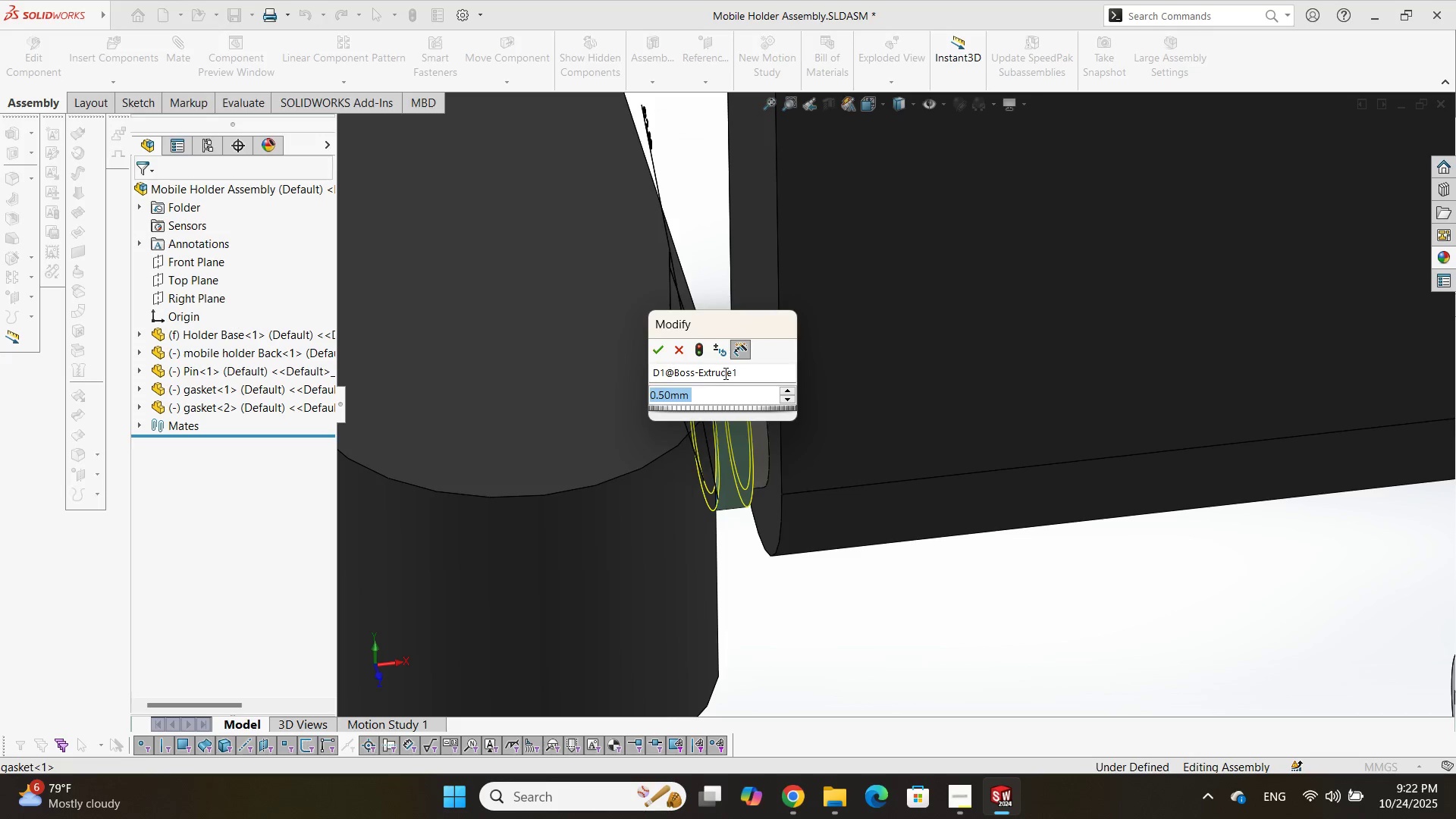 
key(Numpad1)
 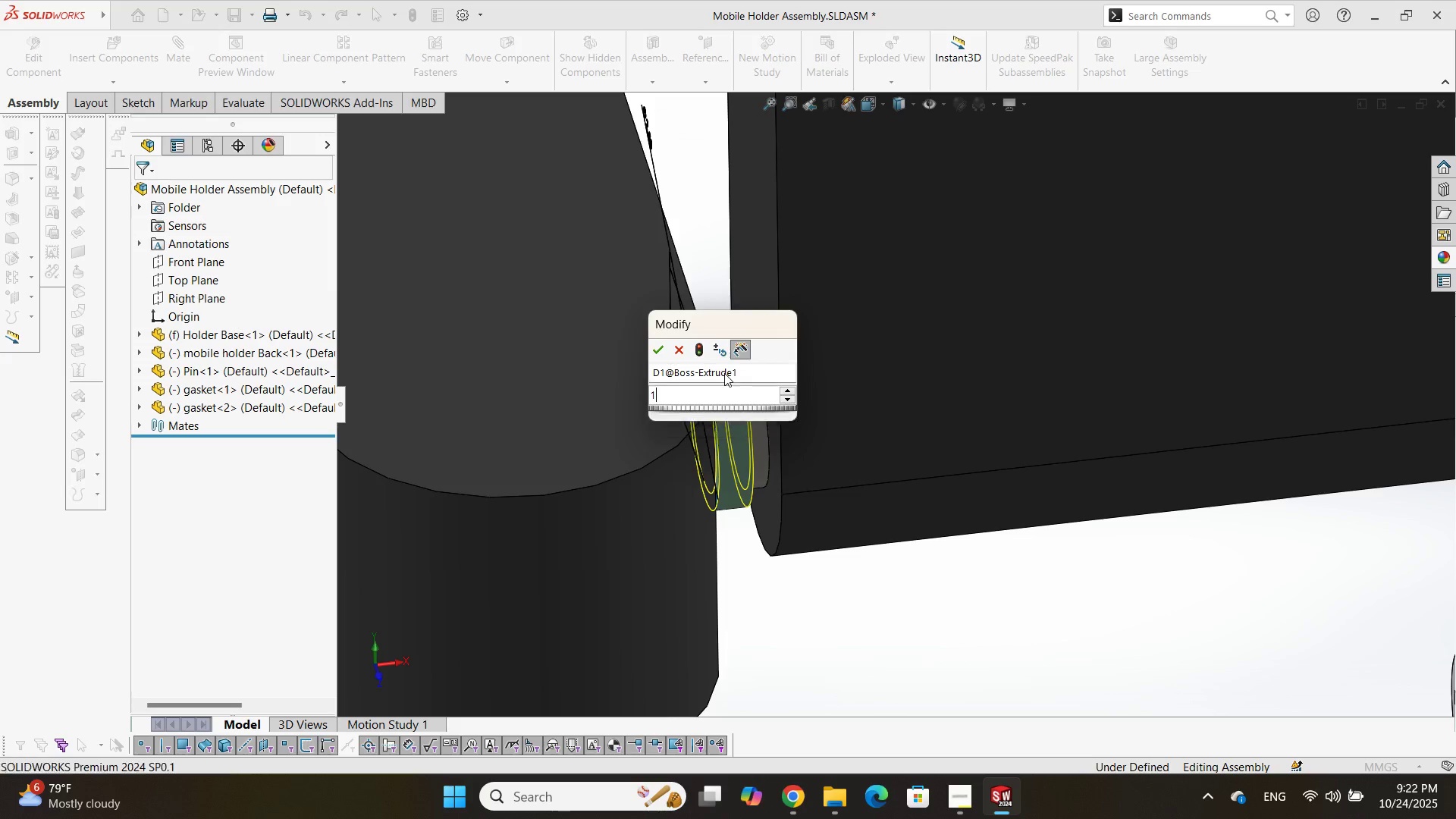 
key(NumpadEnter)
 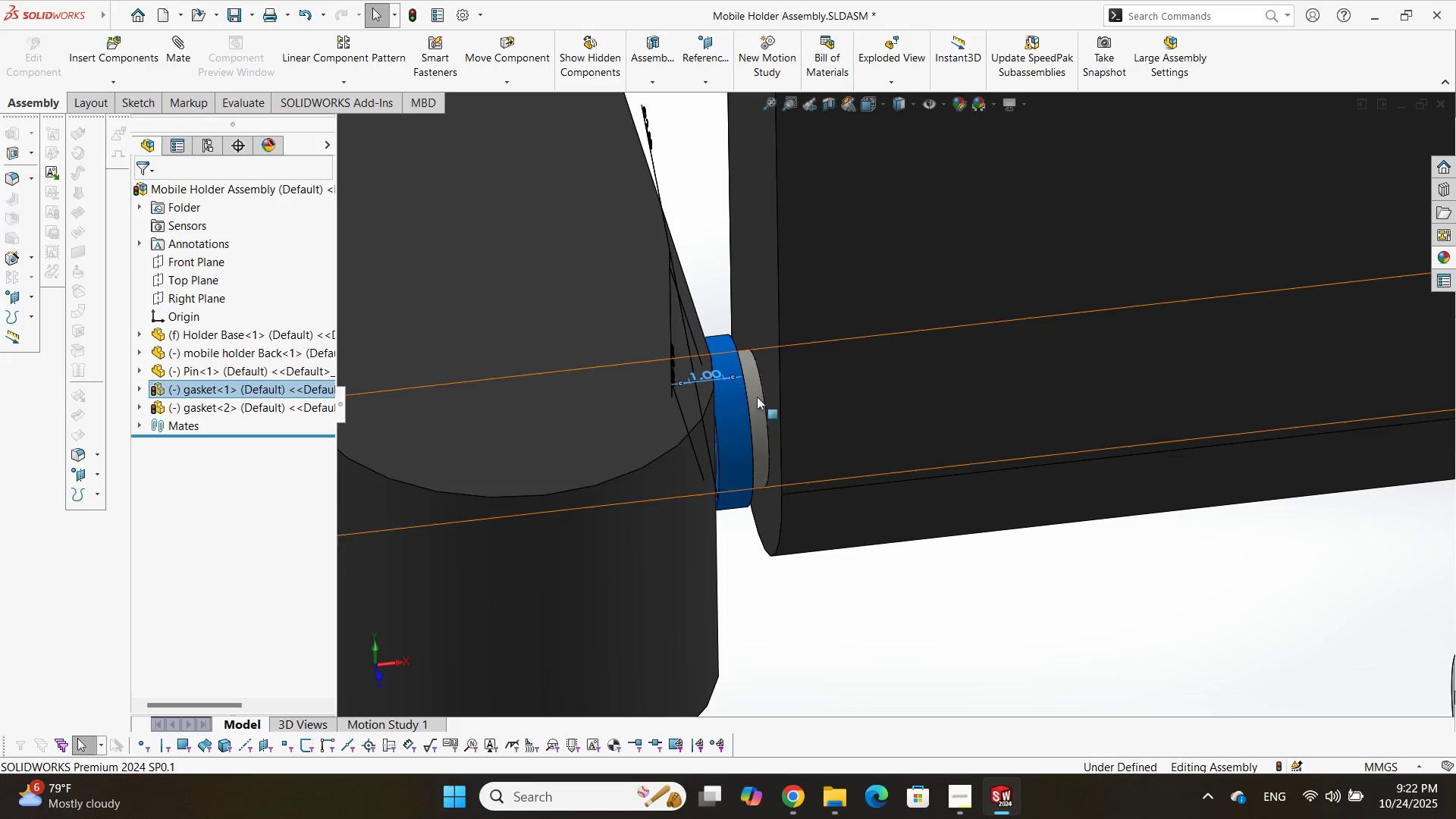 
key(Control+B)
 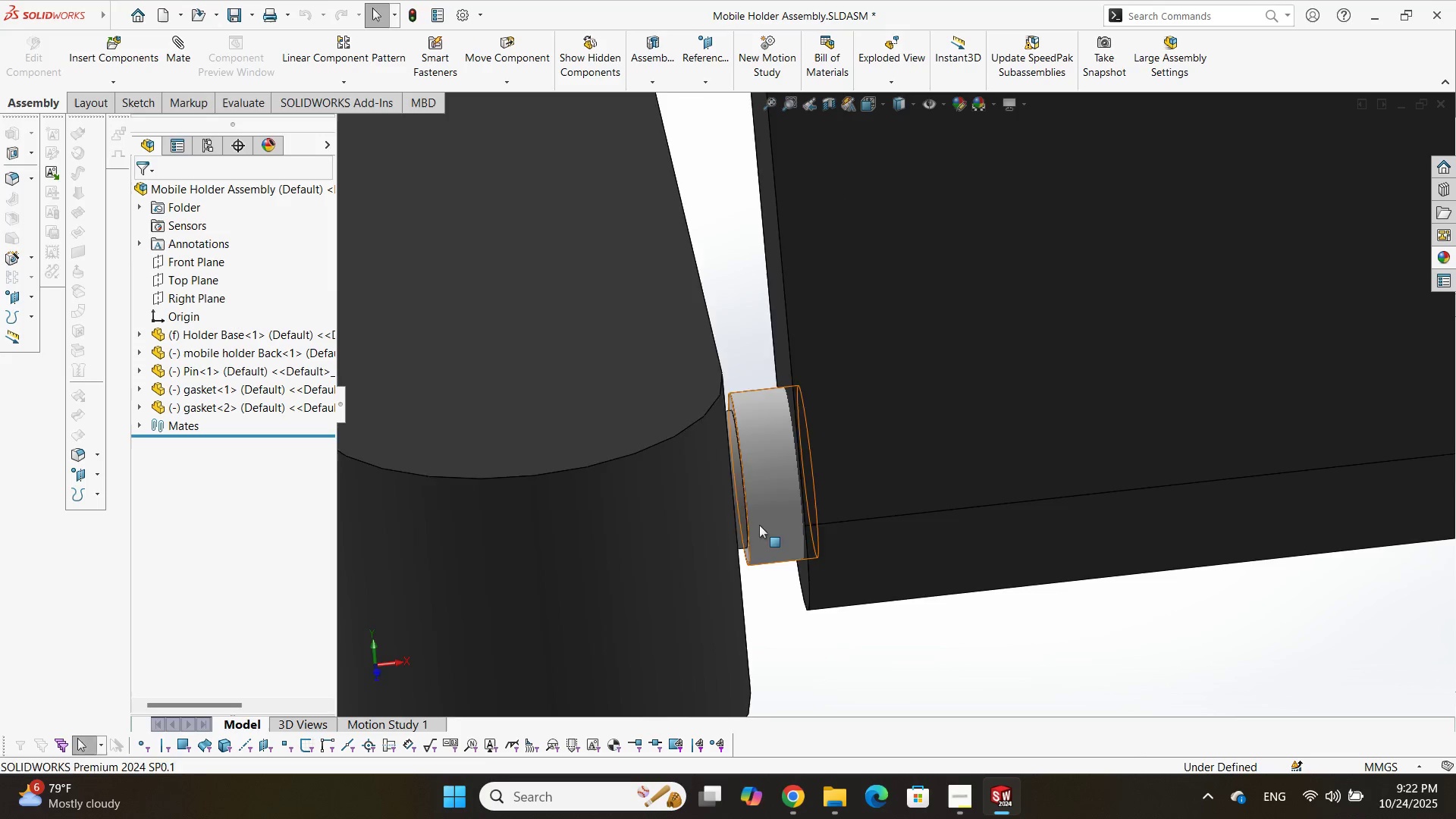 
scroll: coordinate [768, 539], scroll_direction: down, amount: 4.0
 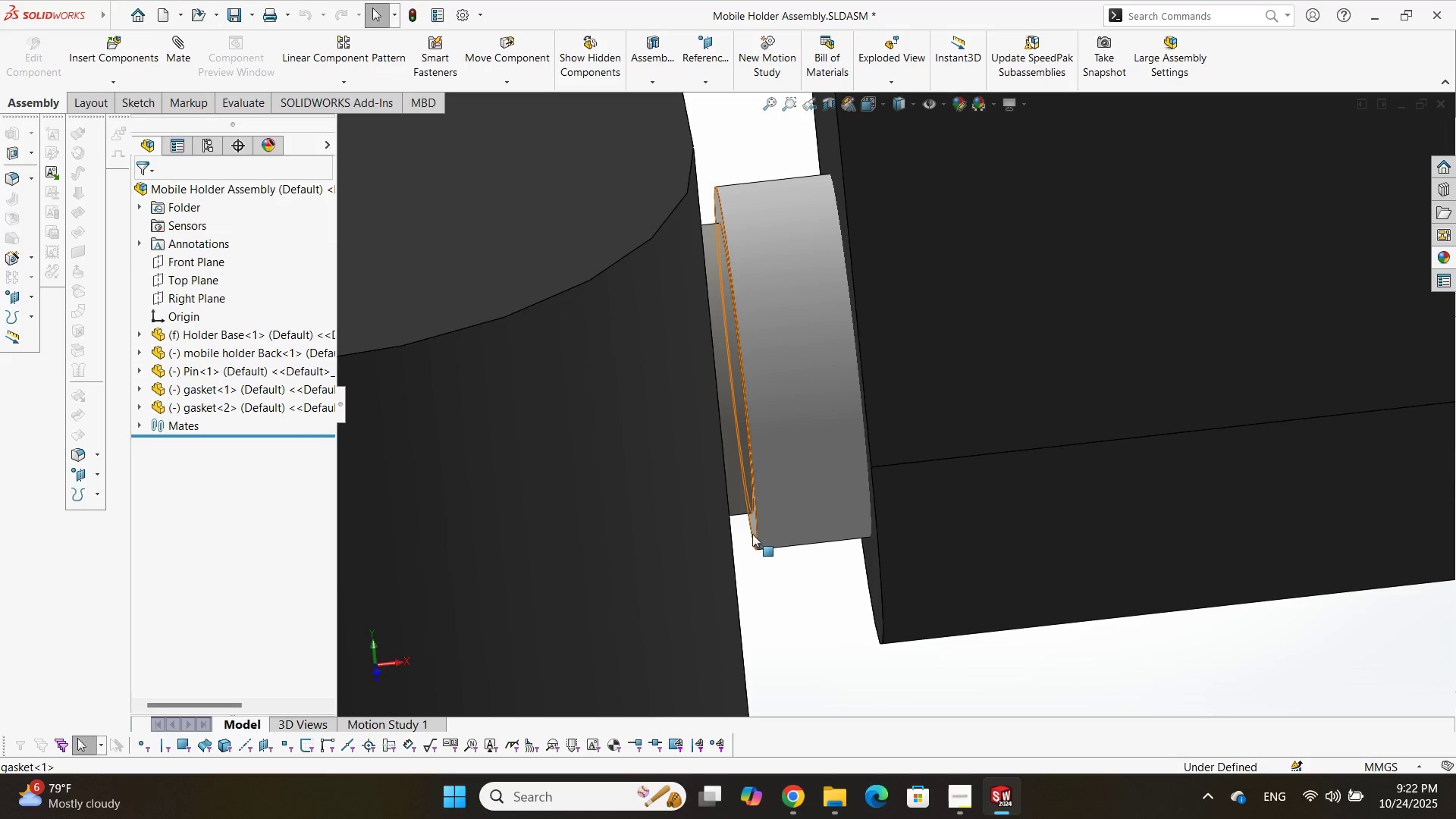 
left_click_drag(start_coordinate=[762, 535], to_coordinate=[749, 525])
 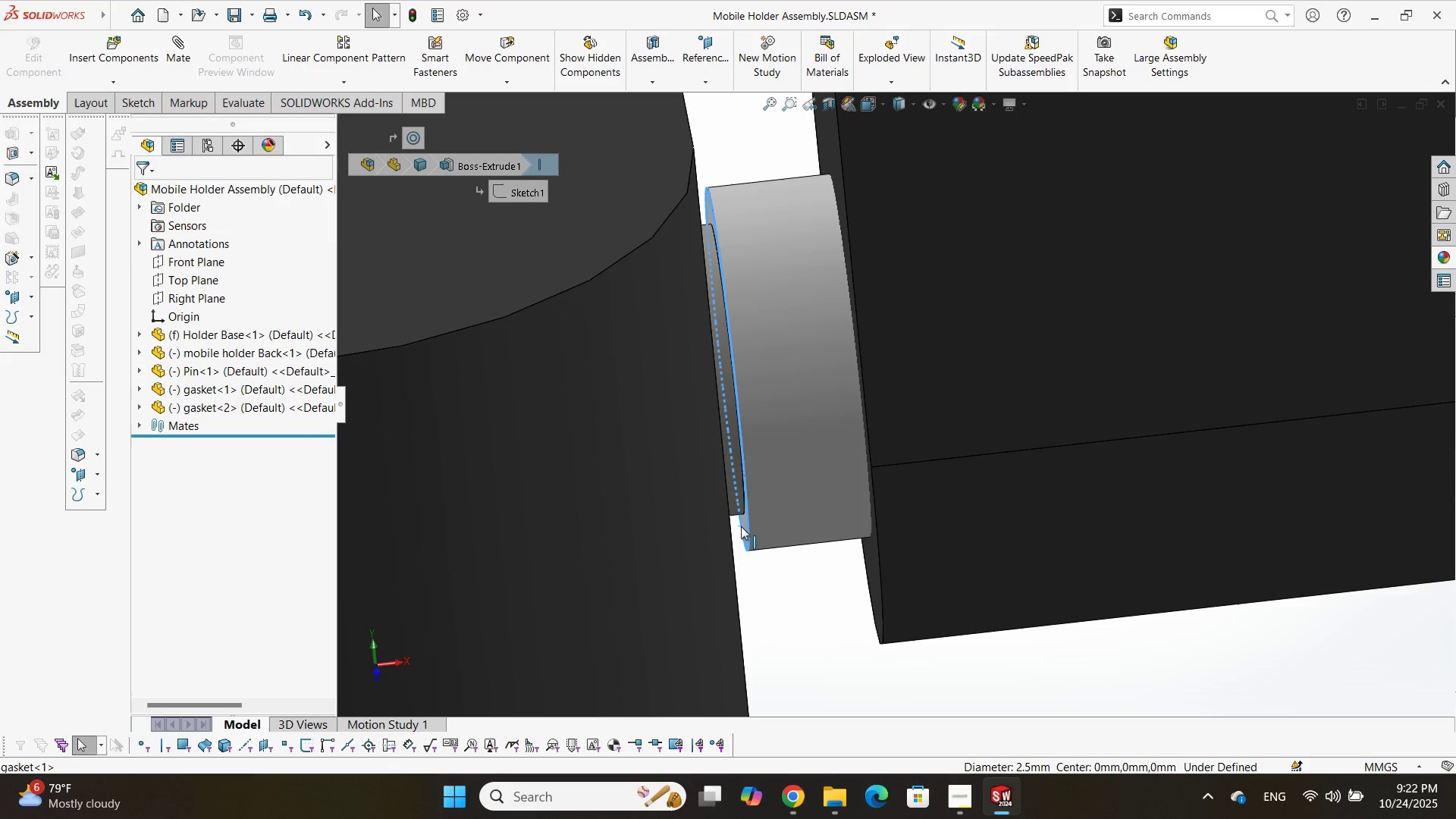 
left_click([741, 526])
 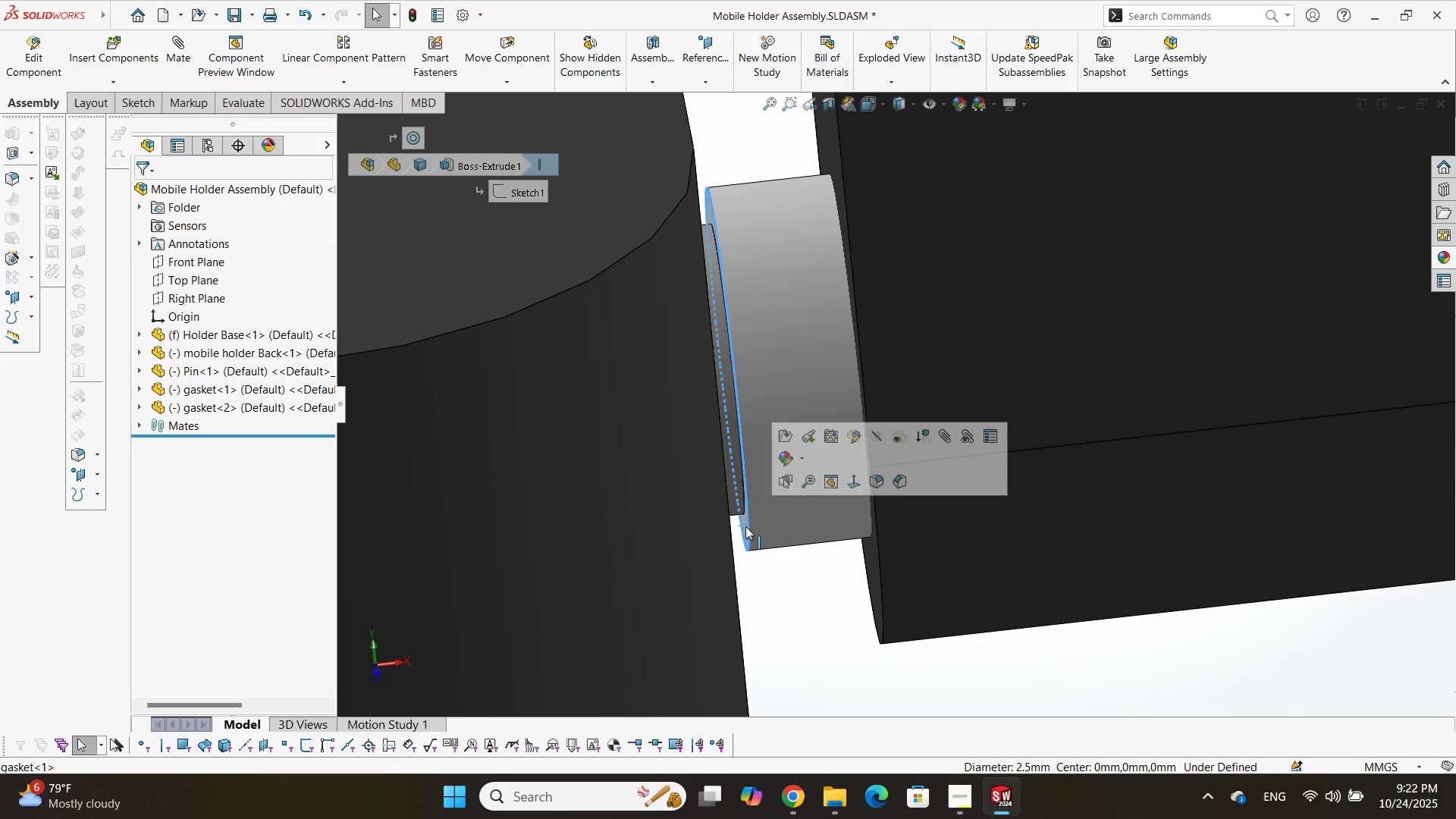 
left_click([747, 526])
 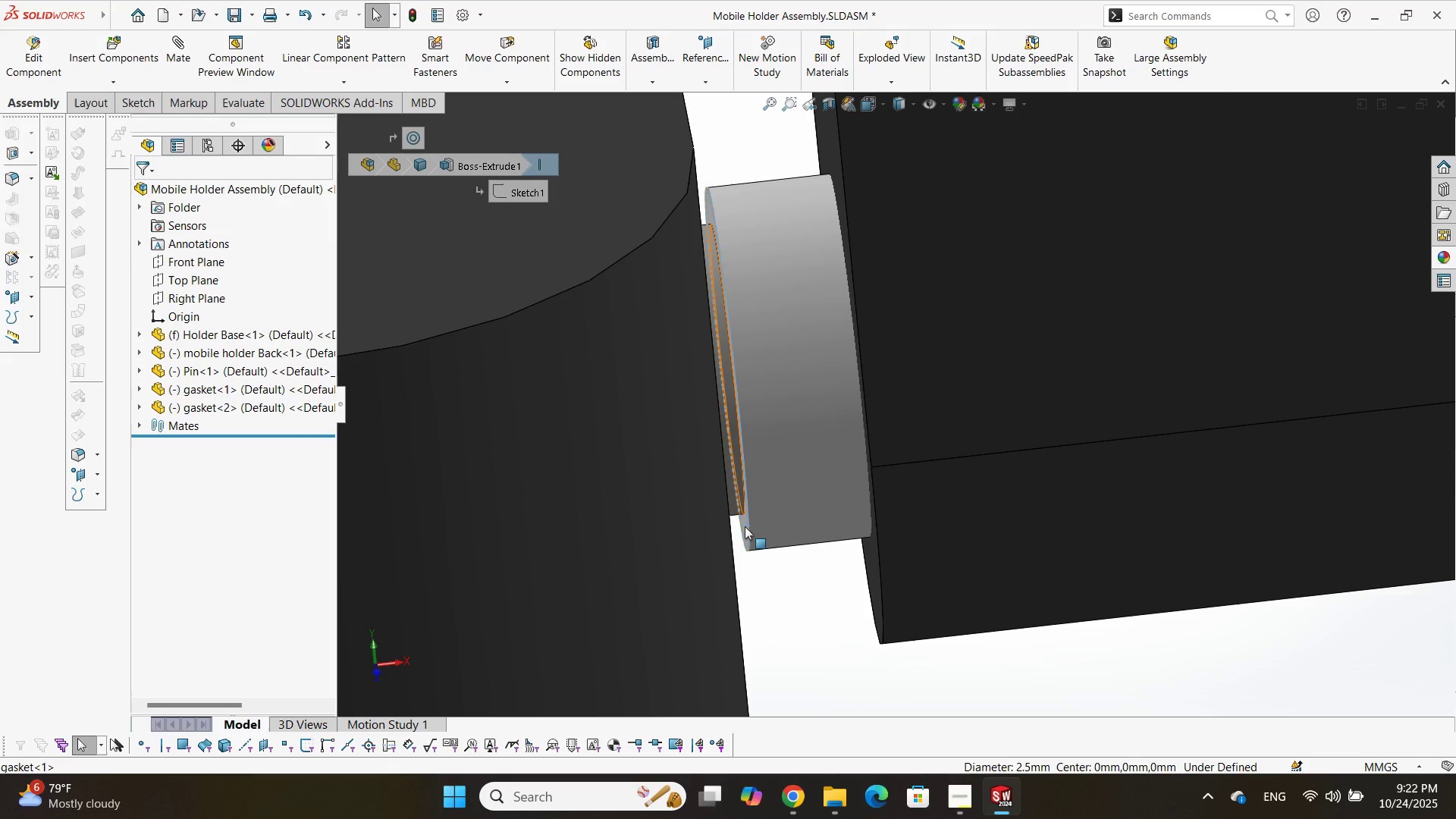 
left_click([745, 526])
 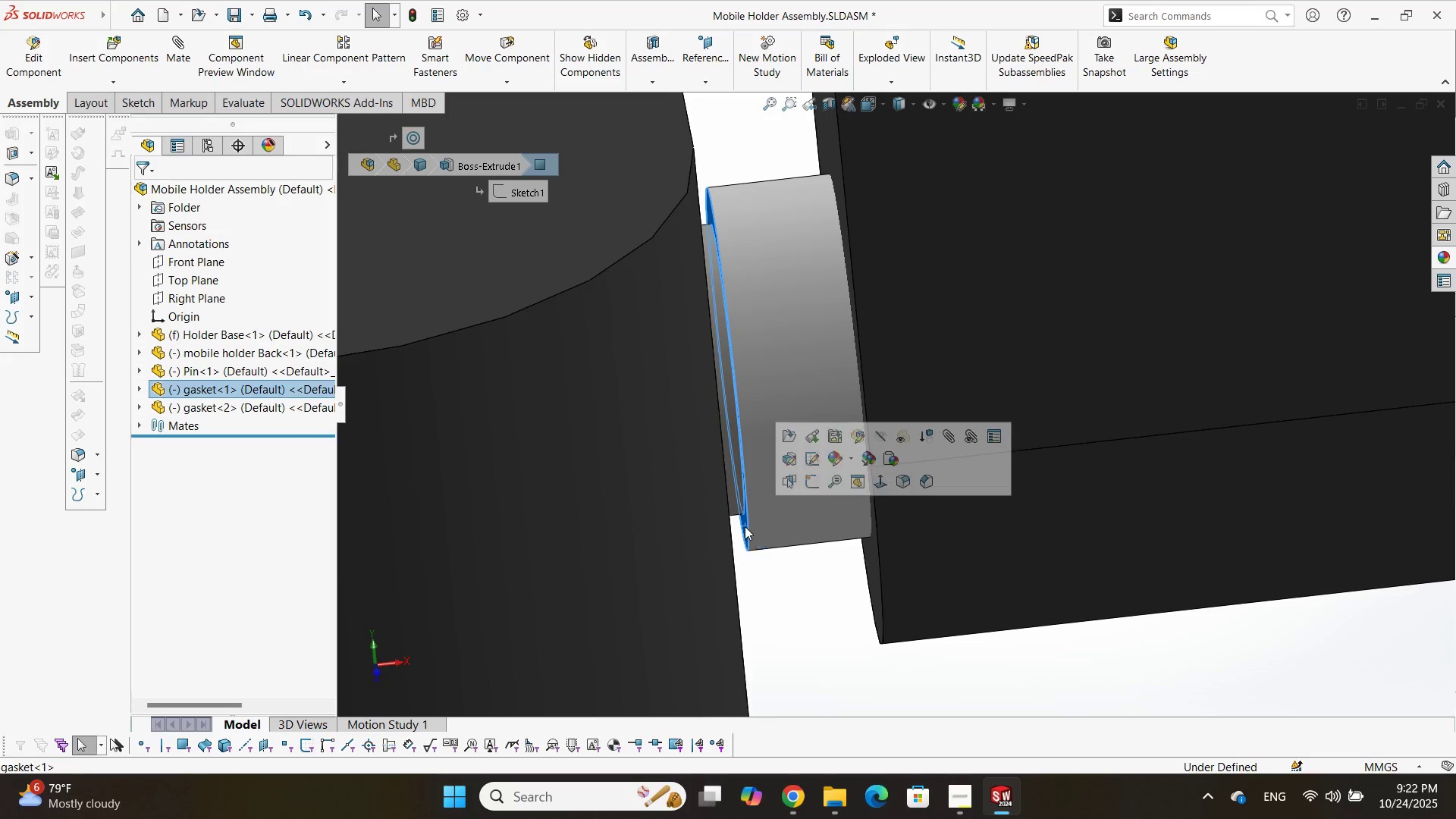 
scroll: coordinate [745, 526], scroll_direction: up, amount: 1.0
 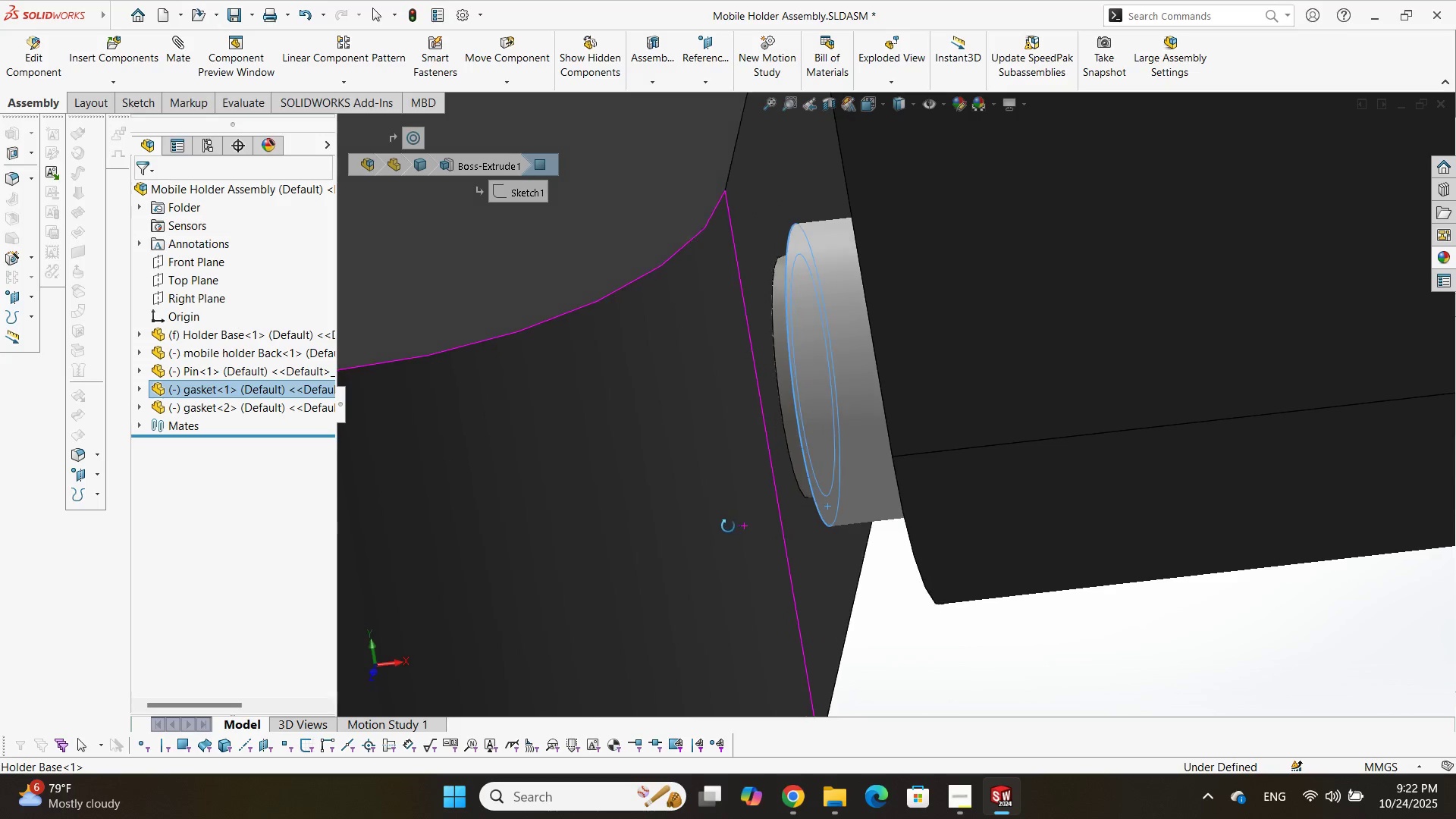 
hold_key(key=ControlLeft, duration=0.69)
left_click([805, 528])
 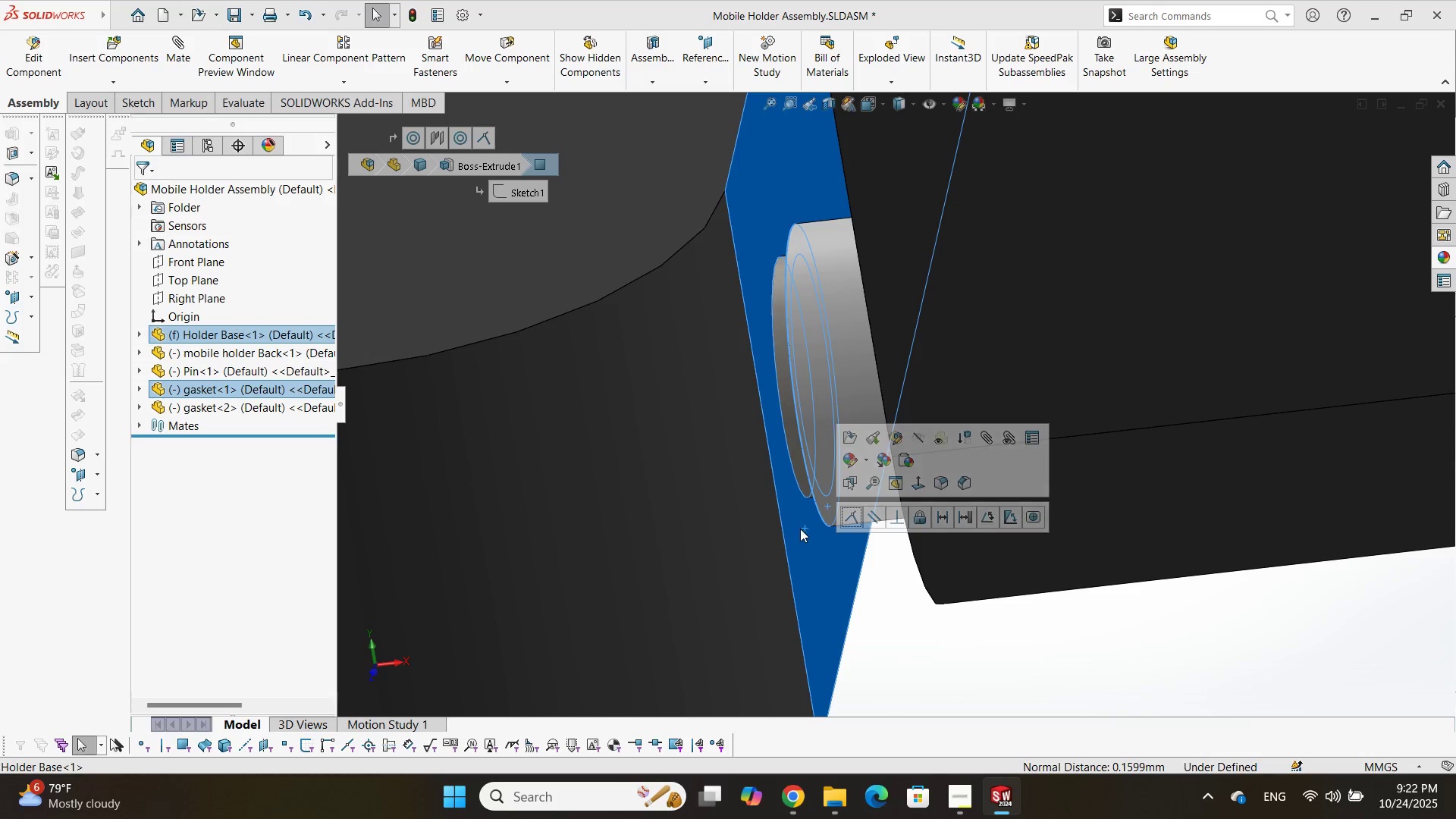 
key(T)
 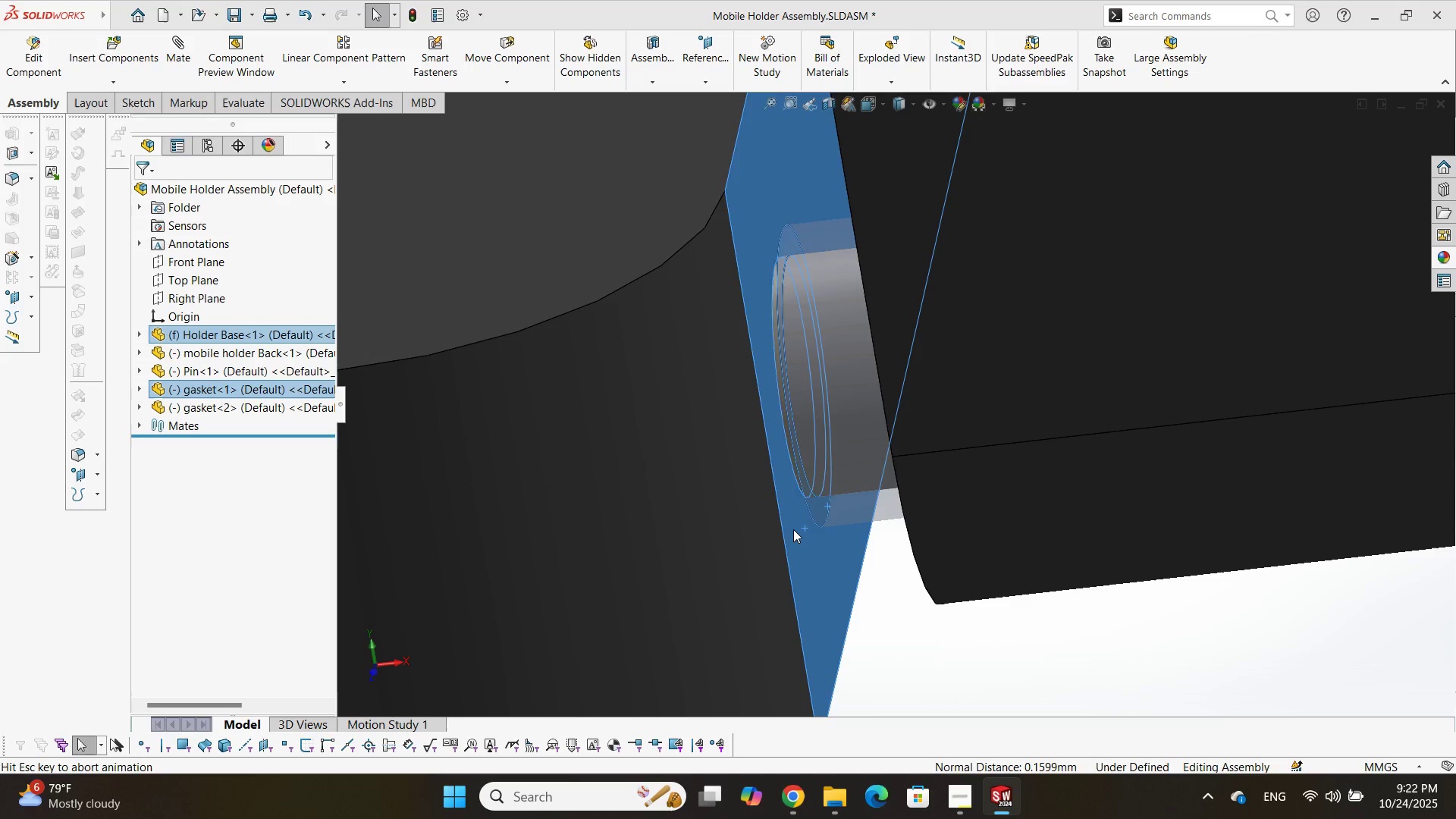 
key(Enter)
 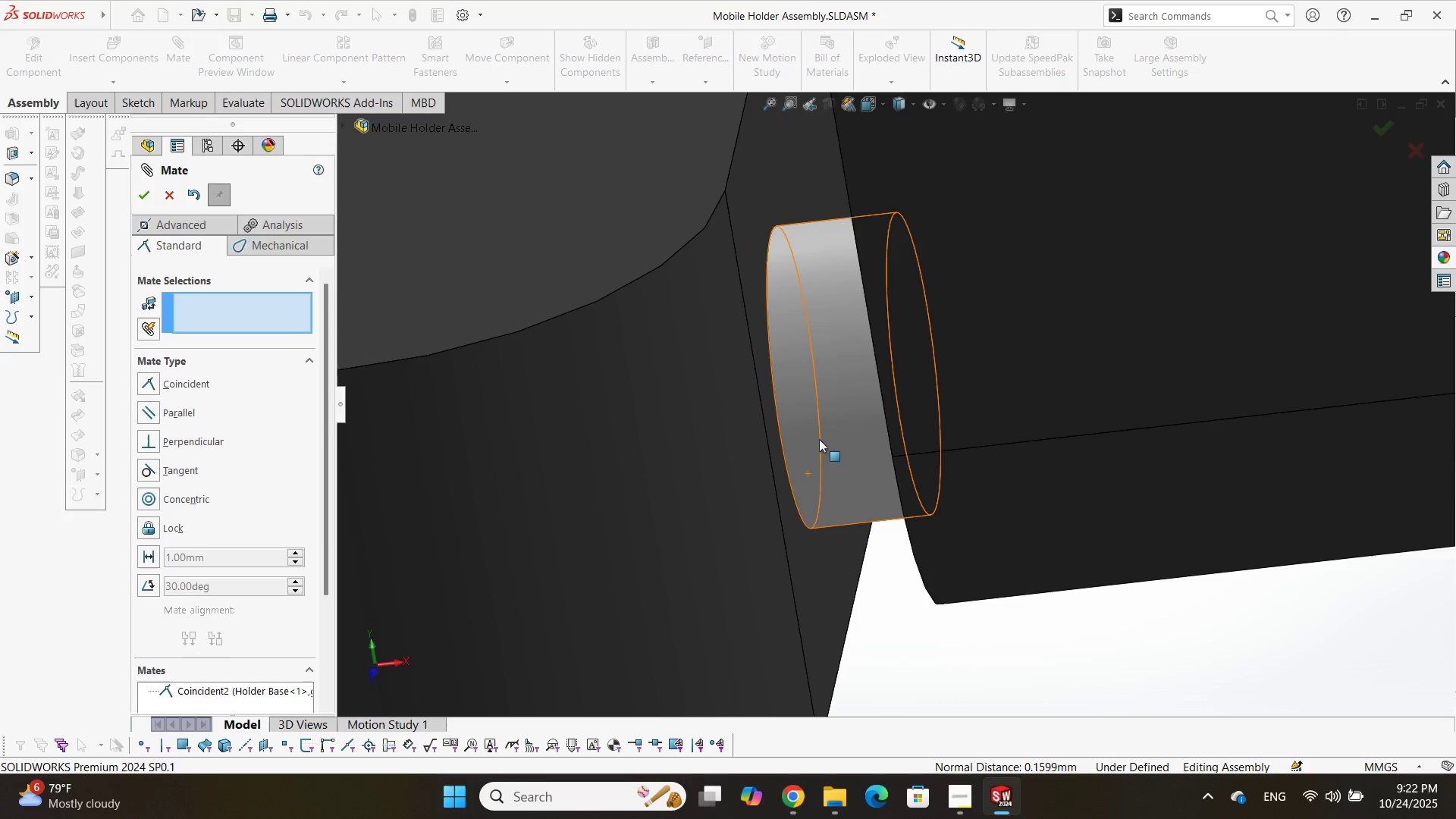 
scroll: coordinate [882, 413], scroll_direction: up, amount: 7.0
 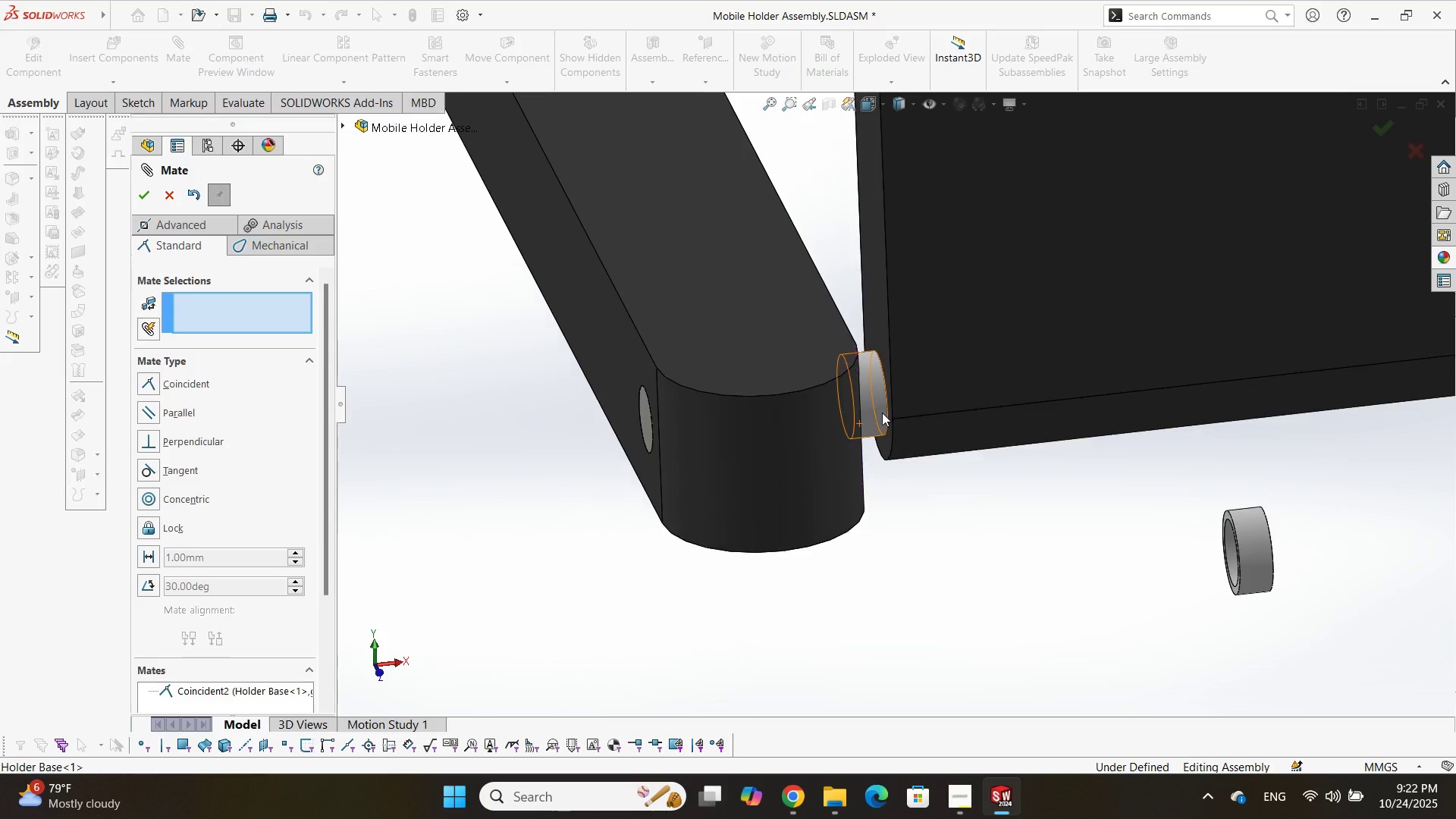 
key(Enter)
 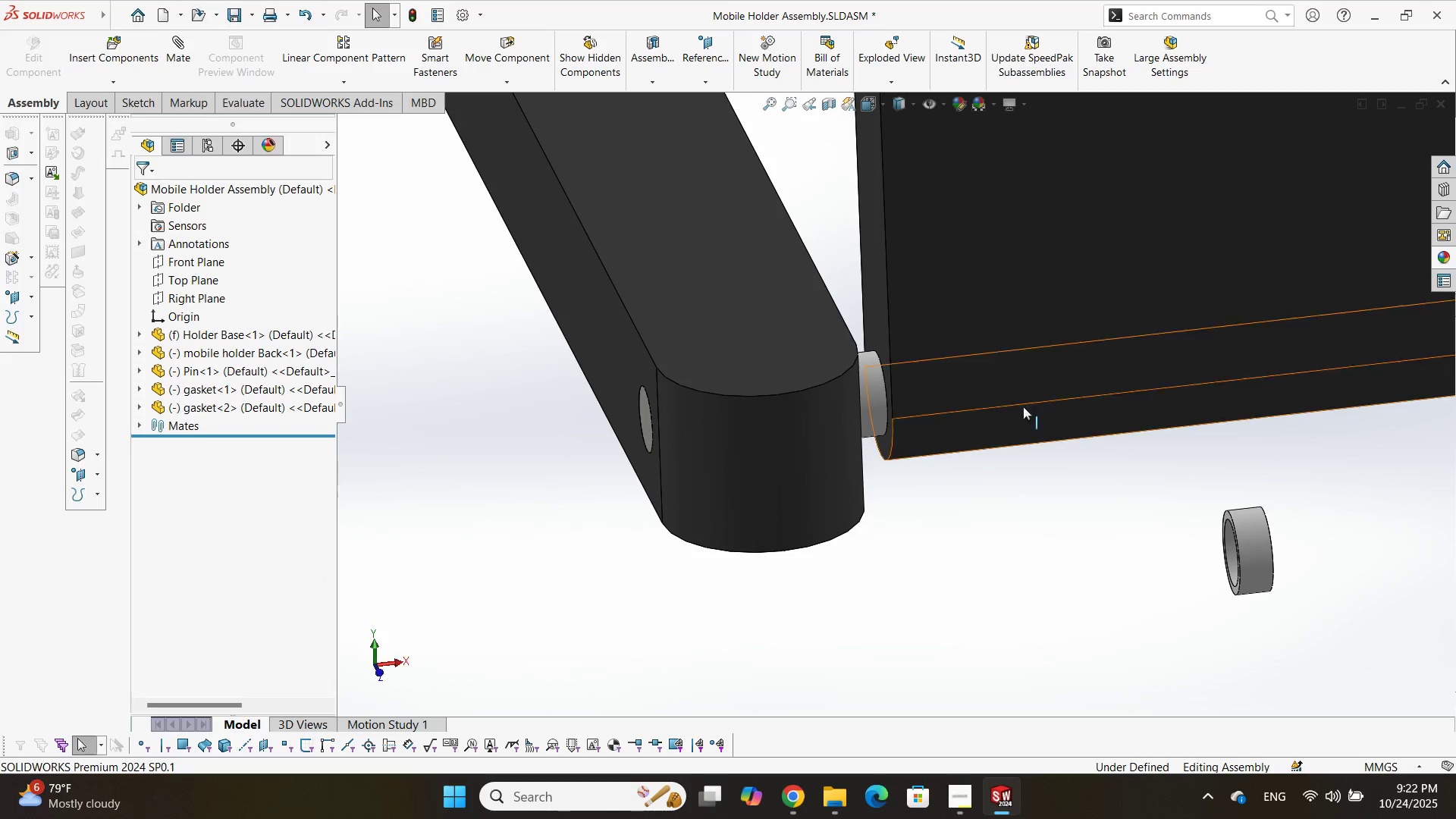 
scroll: coordinate [987, 500], scroll_direction: down, amount: 3.0
 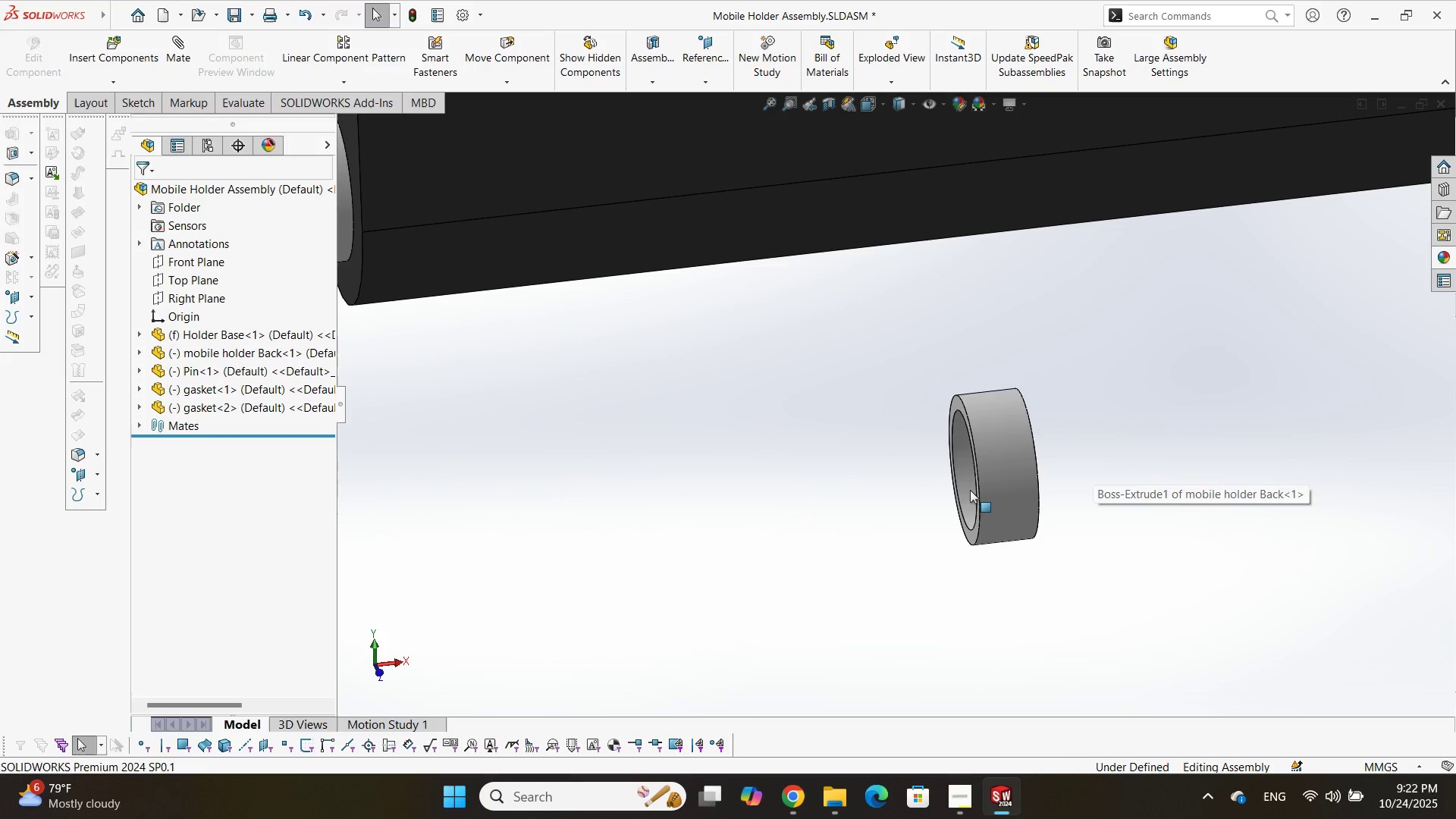 
left_click([970, 488])
 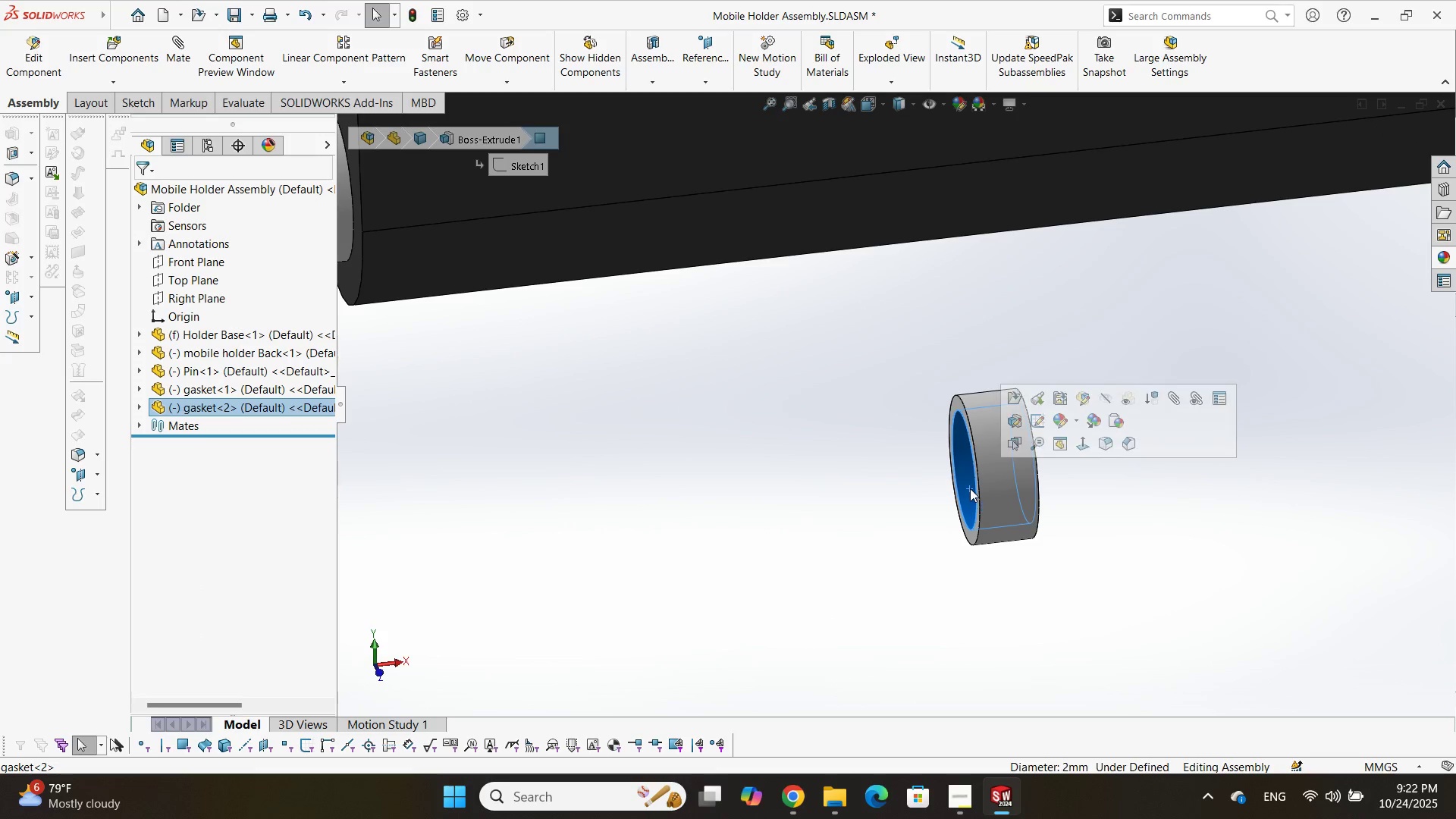 
scroll: coordinate [1002, 467], scroll_direction: up, amount: 8.0
 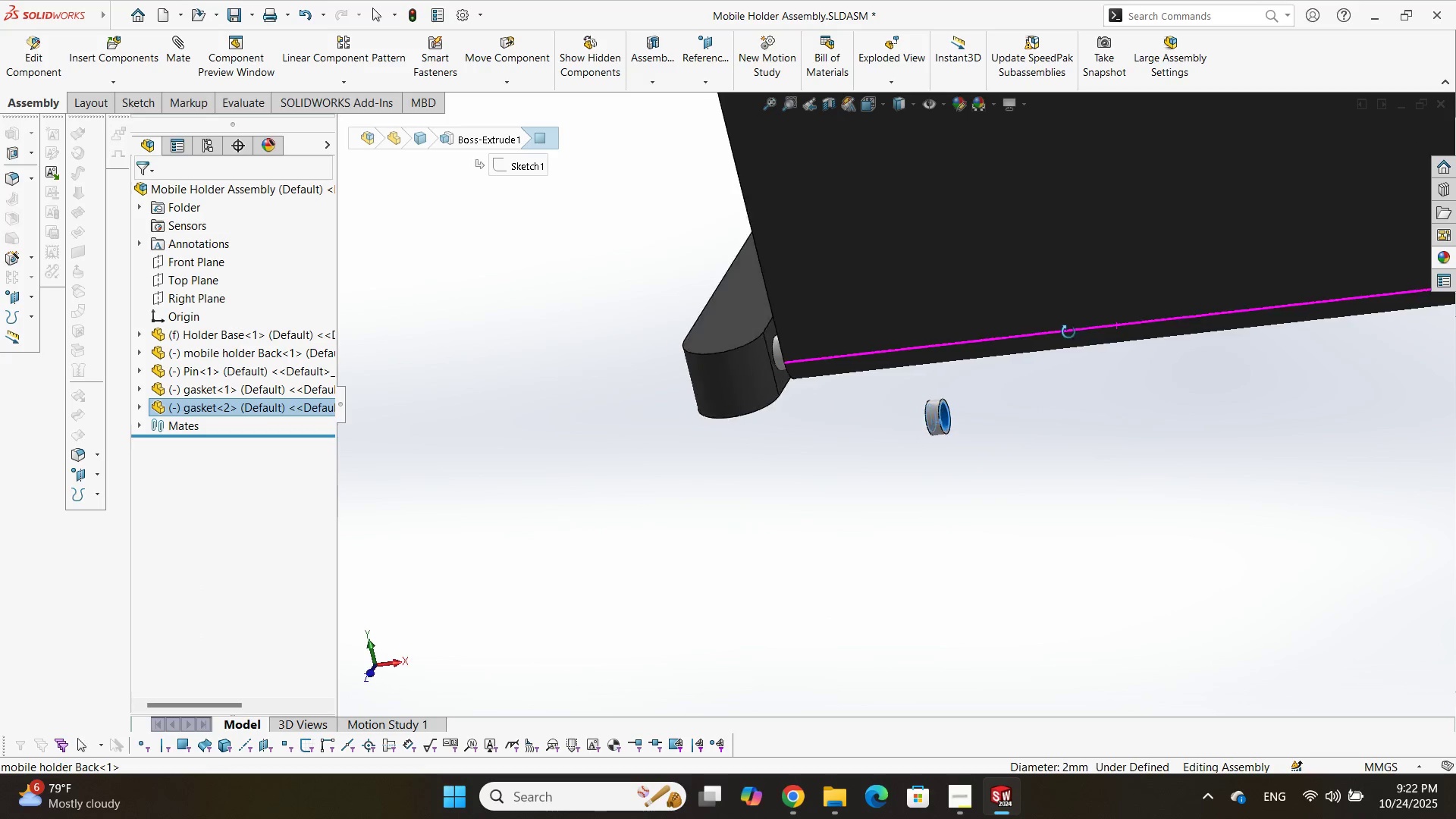 
scroll: coordinate [893, 464], scroll_direction: down, amount: 2.0
 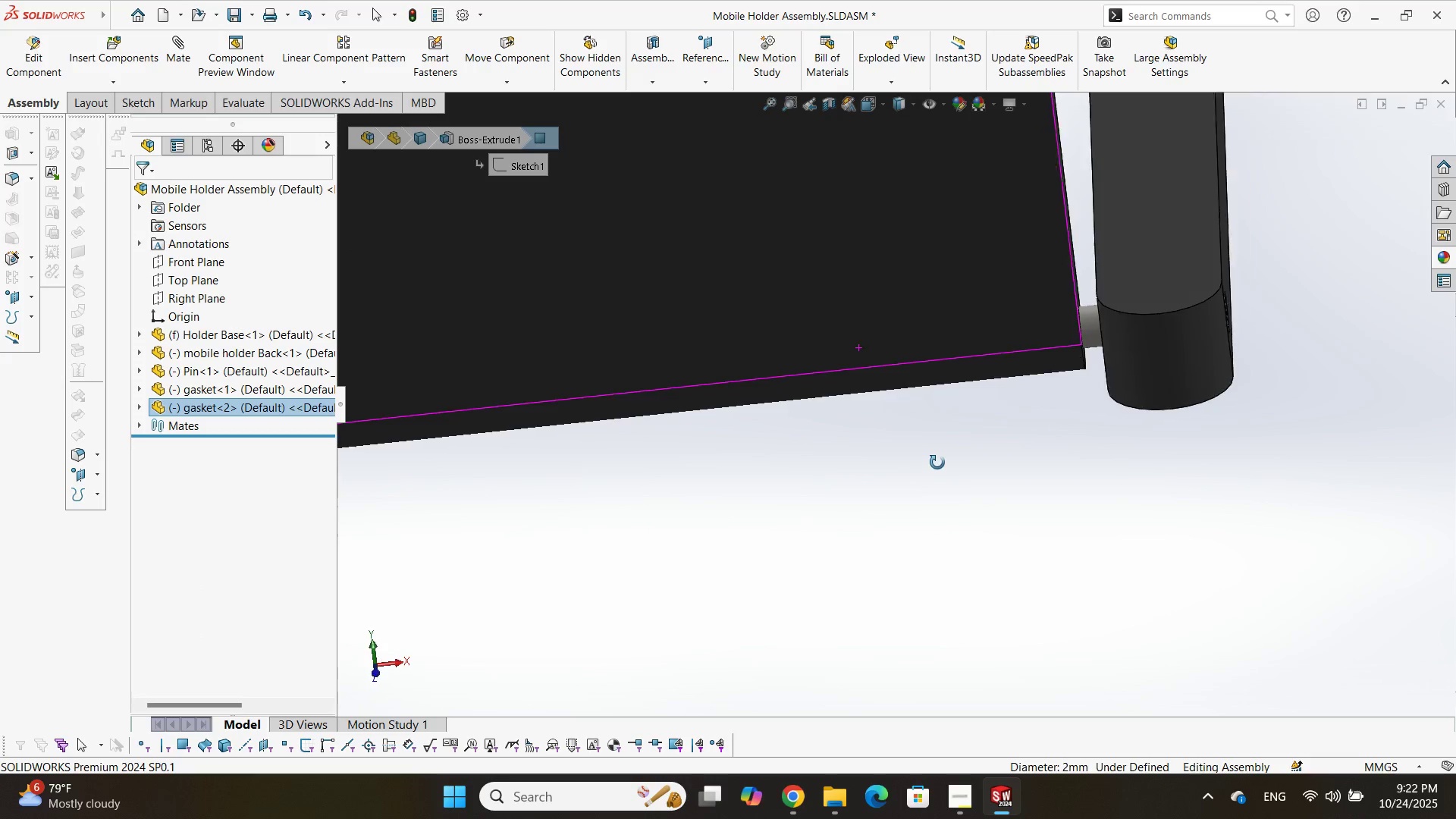 
hold_key(key=ControlLeft, duration=0.82)
left_click([1090, 335])
 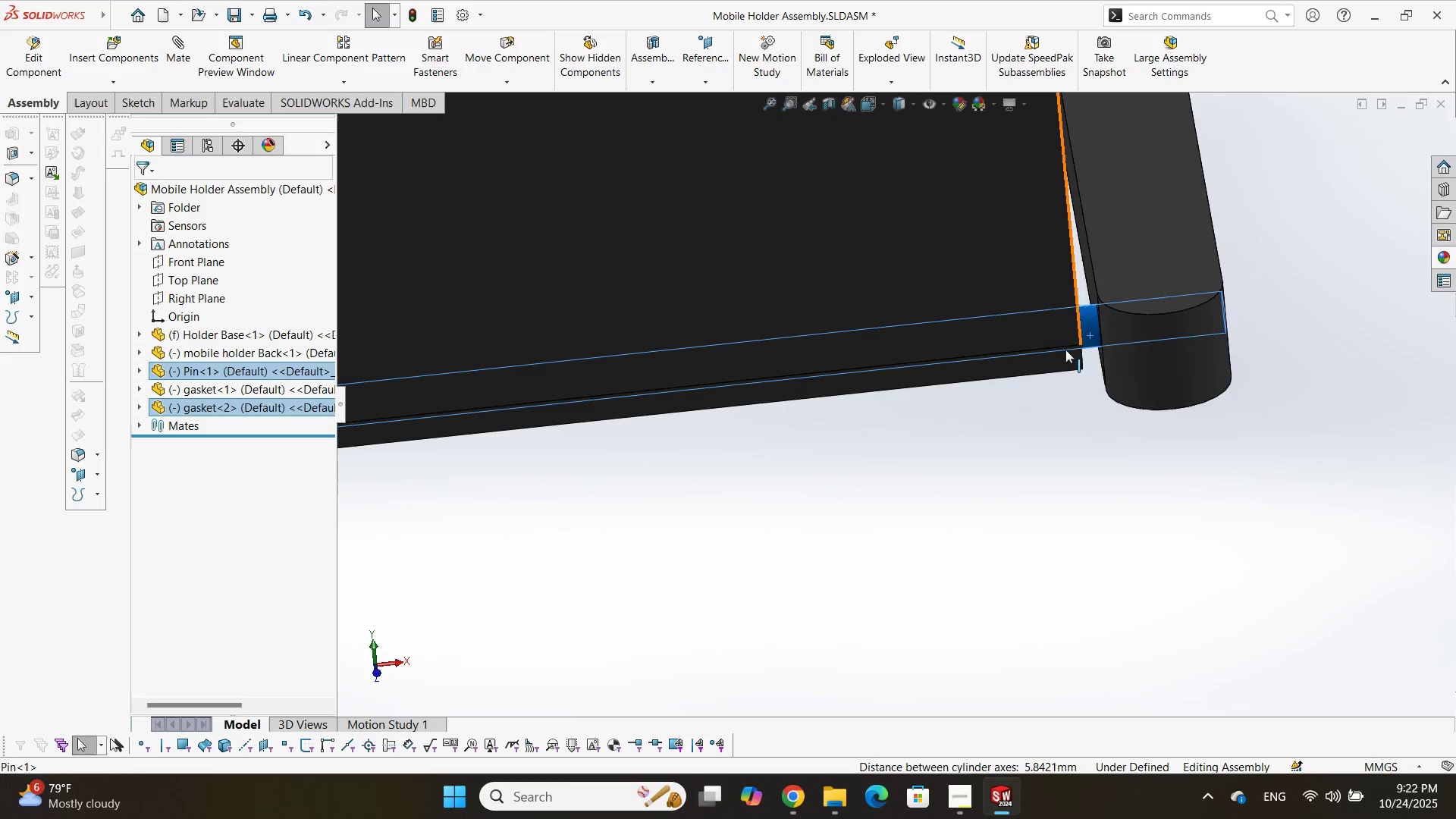 
scroll: coordinate [780, 504], scroll_direction: up, amount: 6.0
 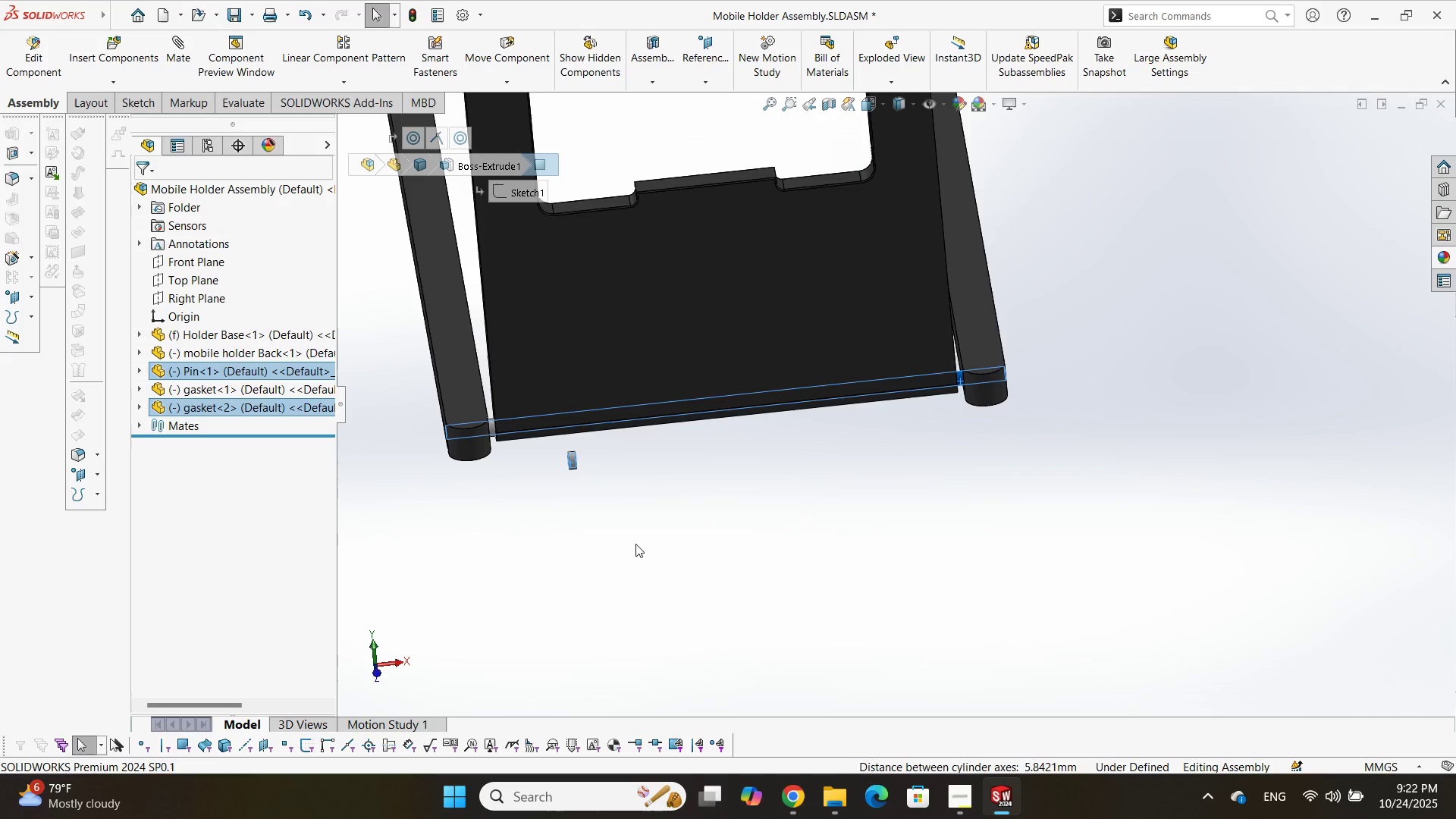 
key(T)
 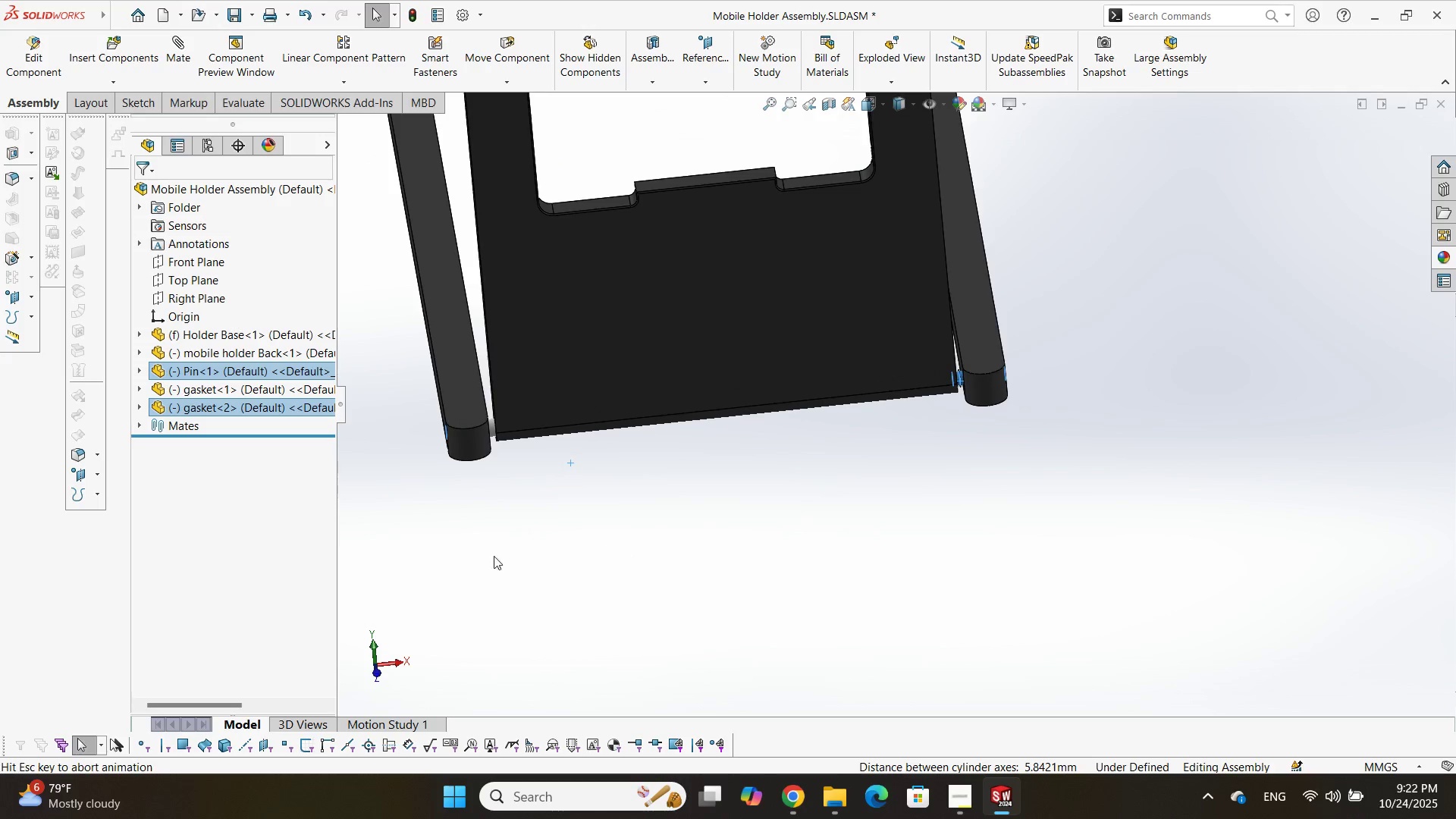 
key(Enter)
 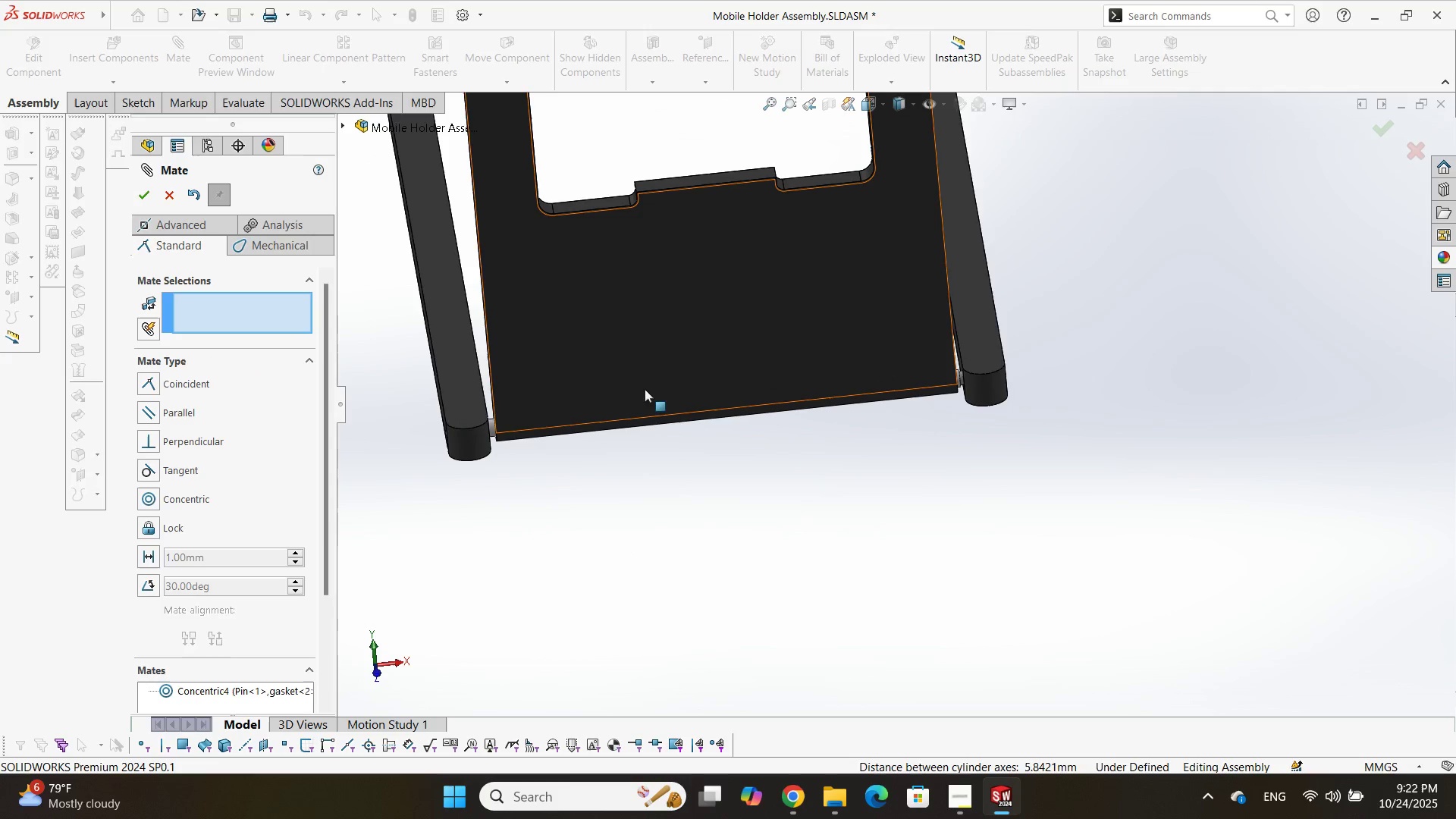 
scroll: coordinate [654, 466], scroll_direction: up, amount: 2.0
 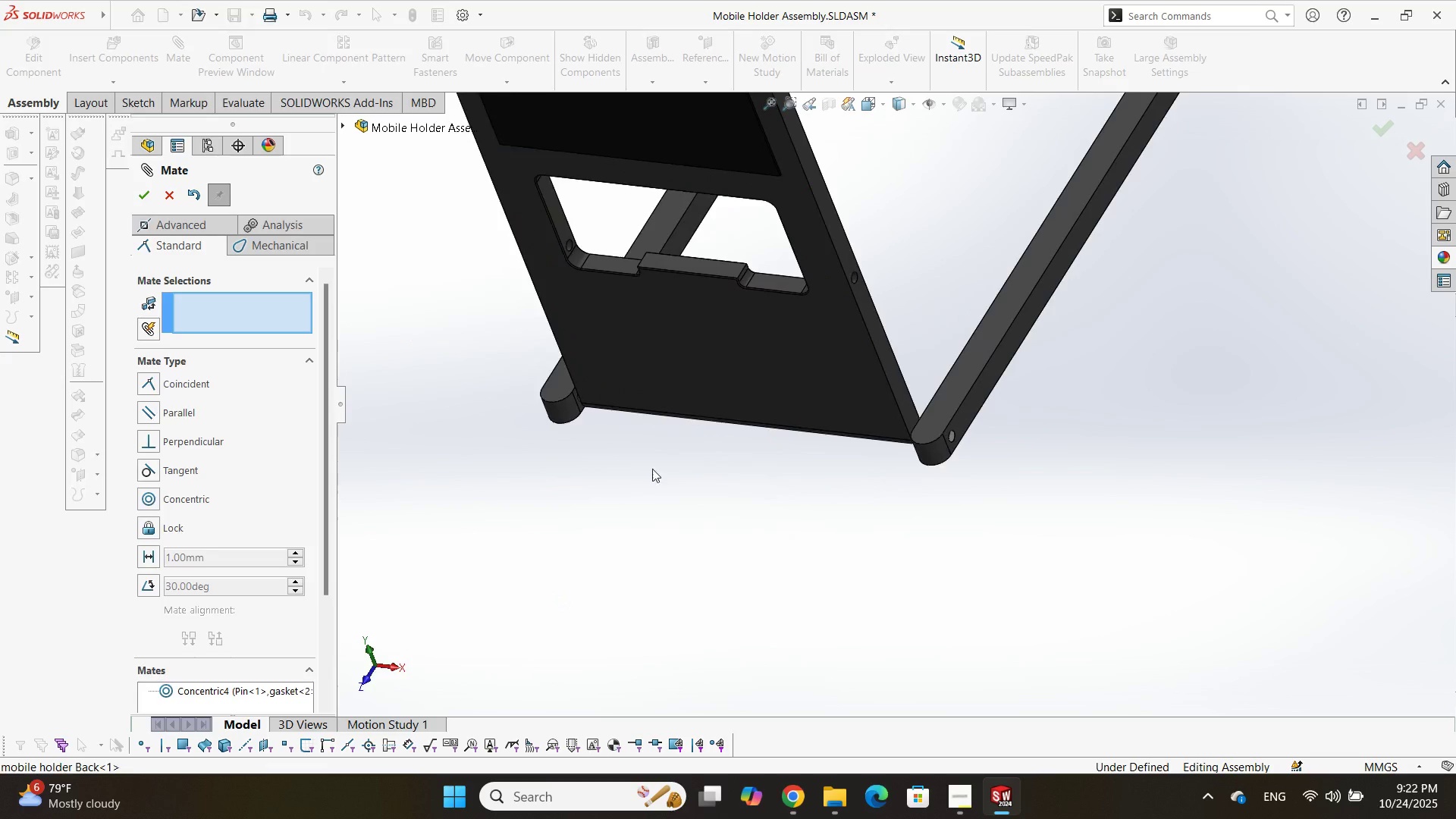 
key(Enter)
 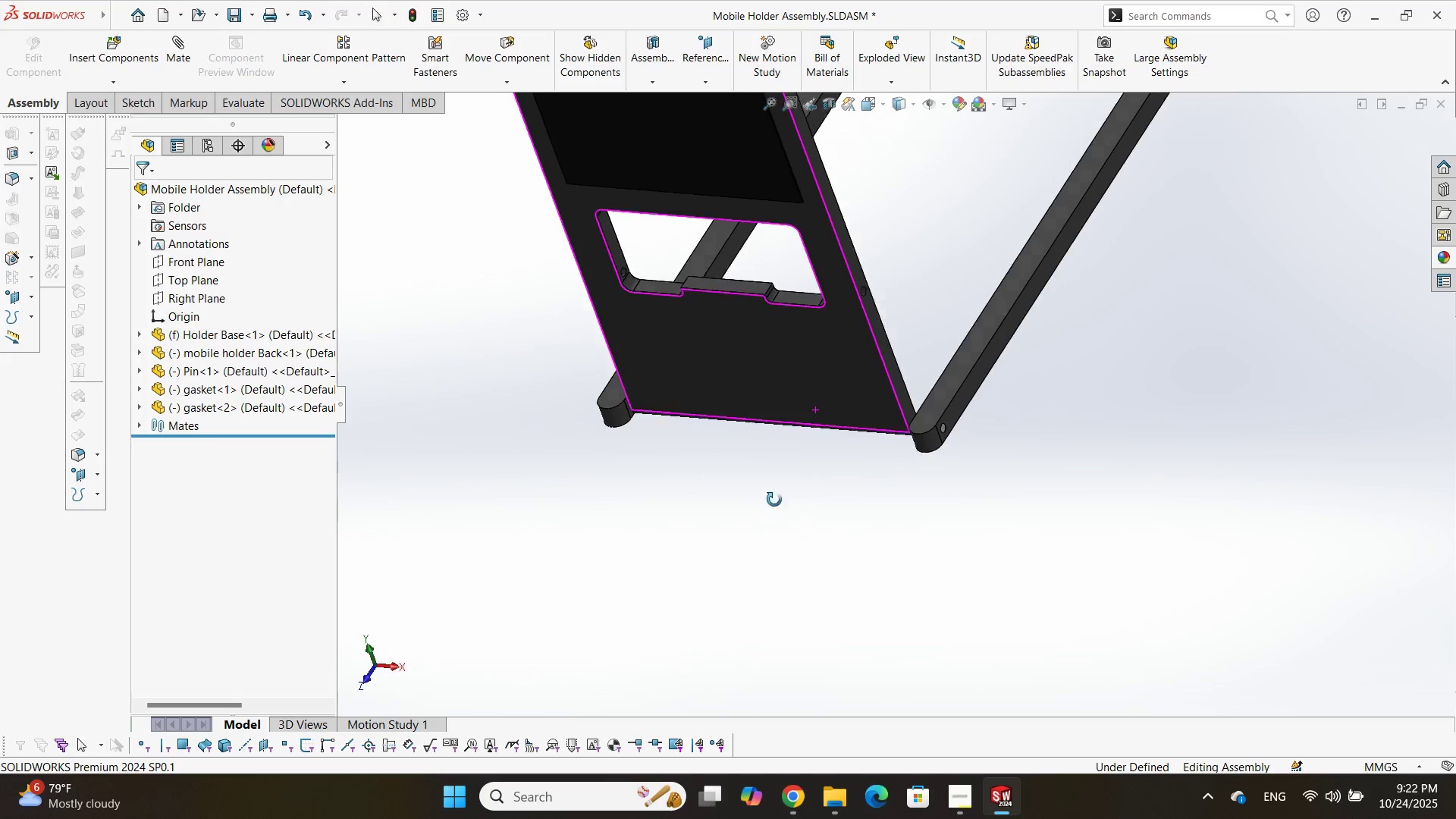 
key(Control+Z)
 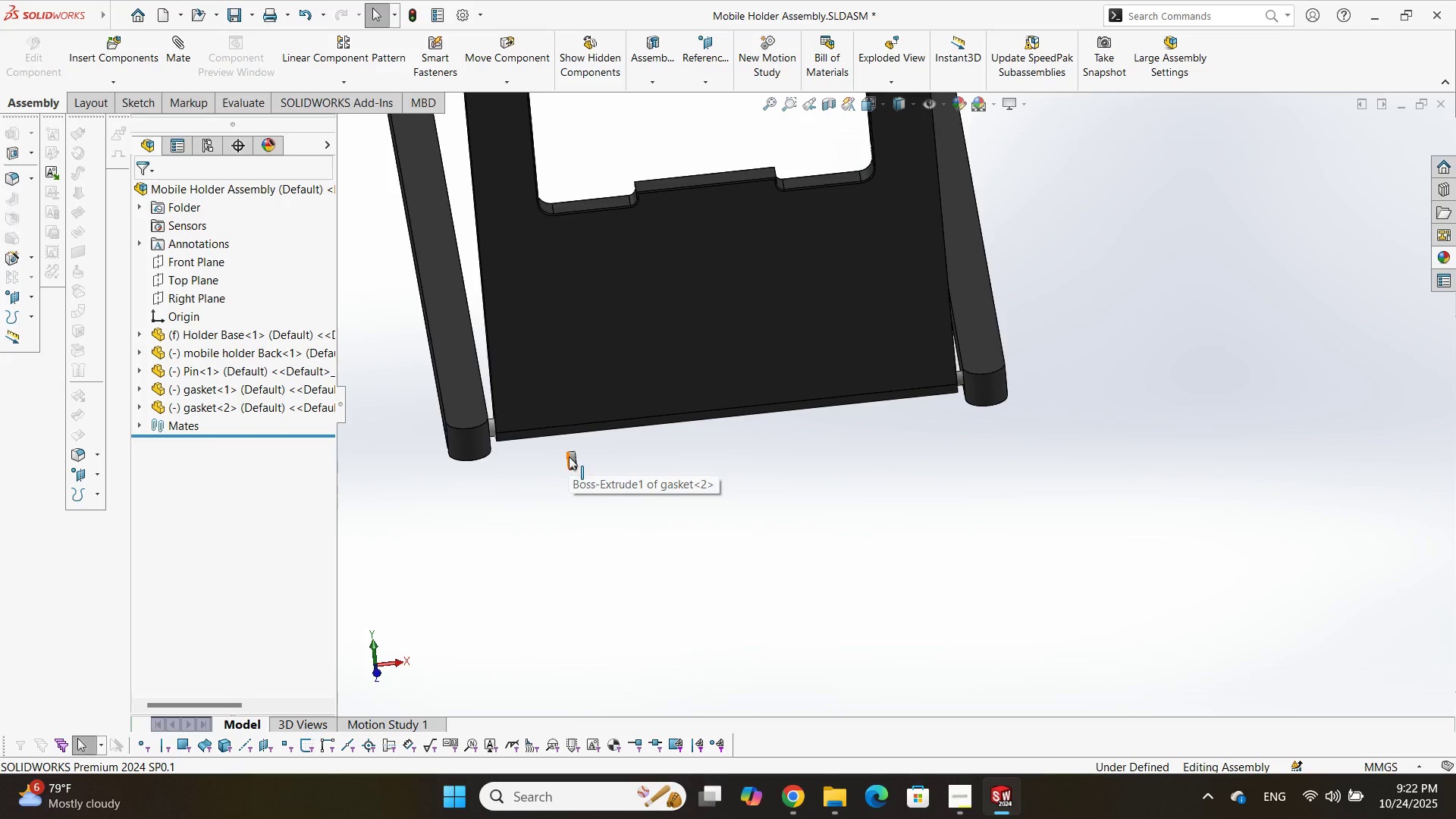 
left_click_drag(start_coordinate=[571, 459], to_coordinate=[1042, 426])
 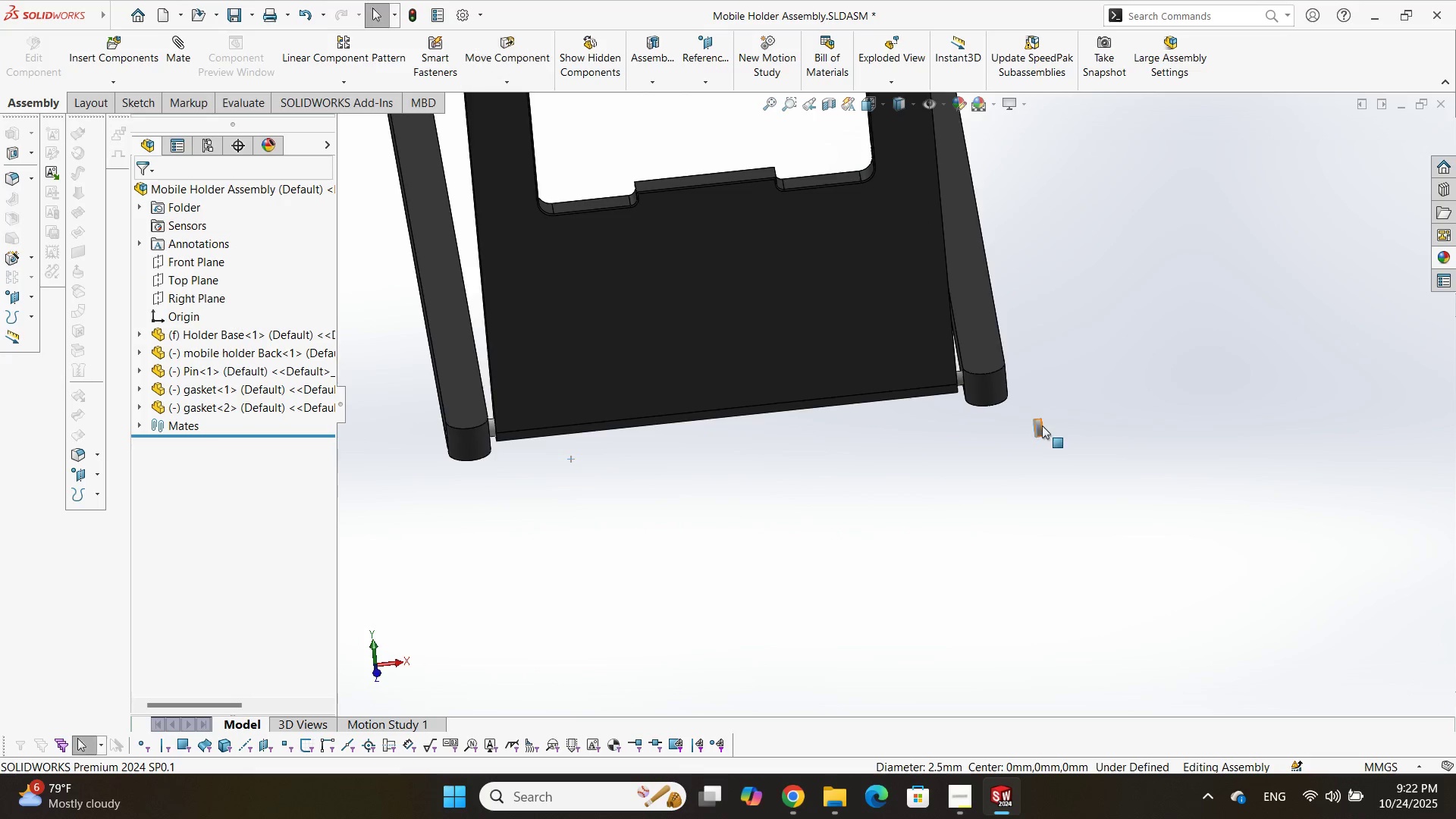 
scroll: coordinate [948, 389], scroll_direction: down, amount: 9.0
 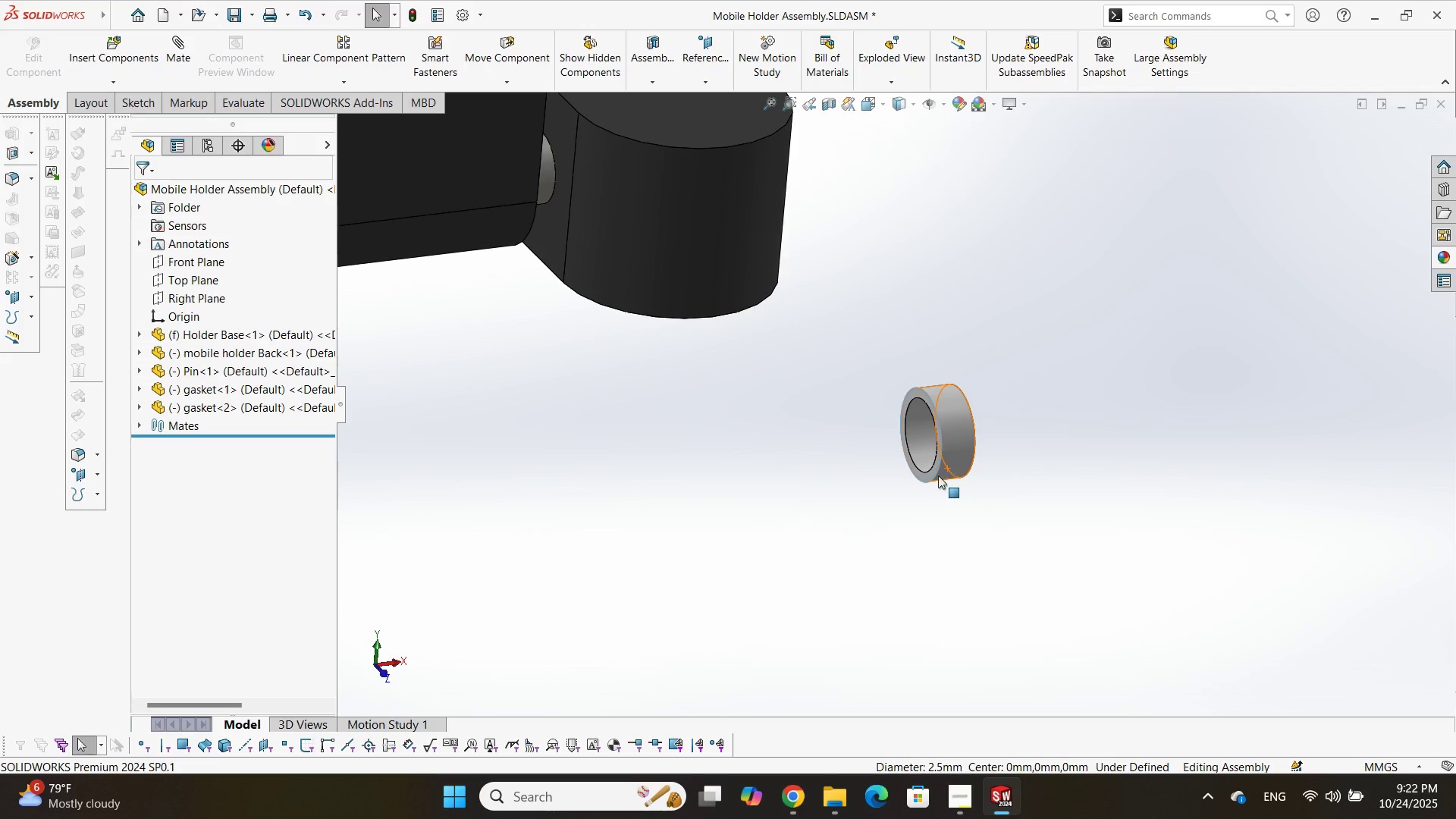 
left_click([925, 474])
 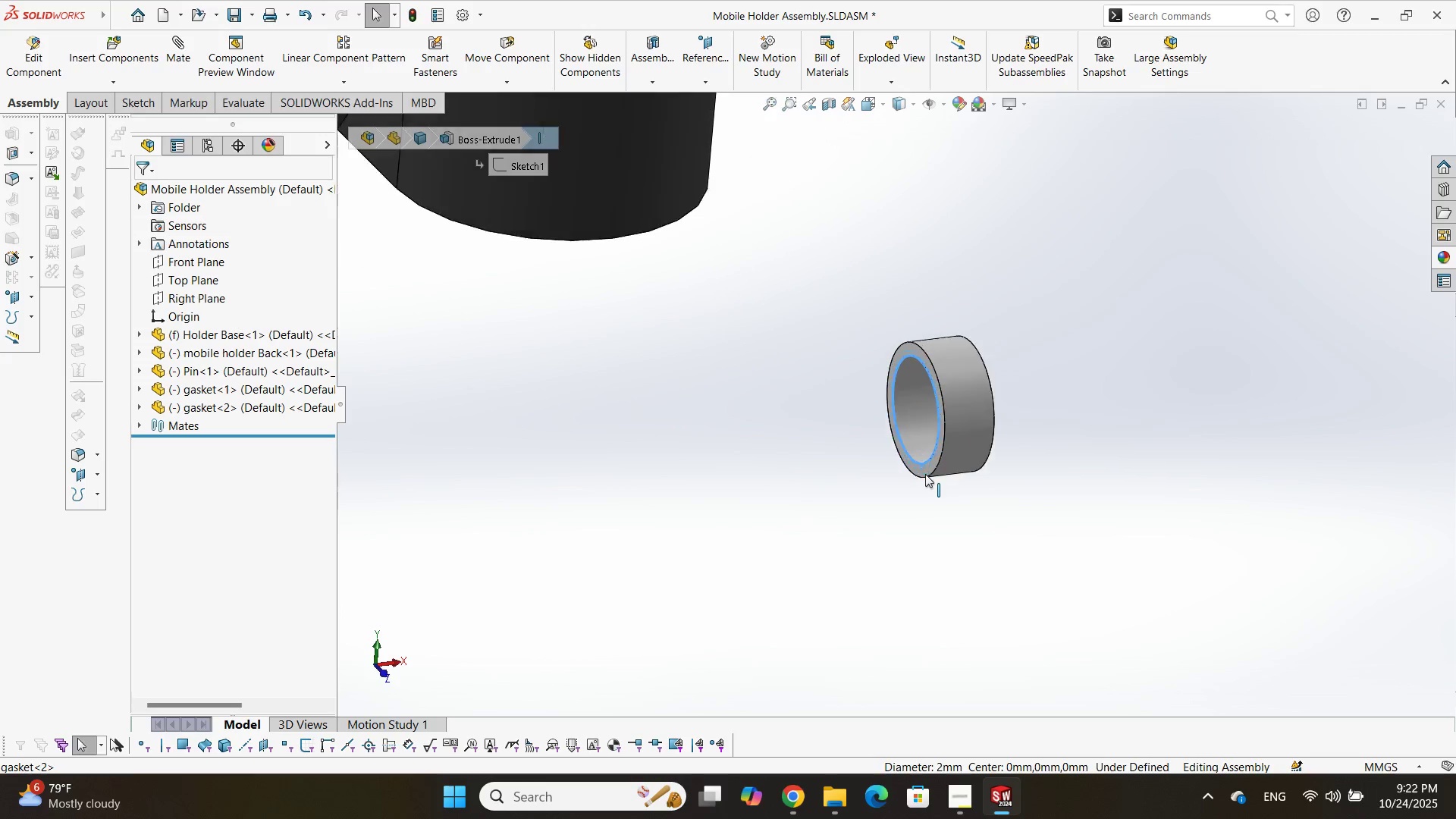 
scroll: coordinate [925, 474], scroll_direction: down, amount: 5.0
 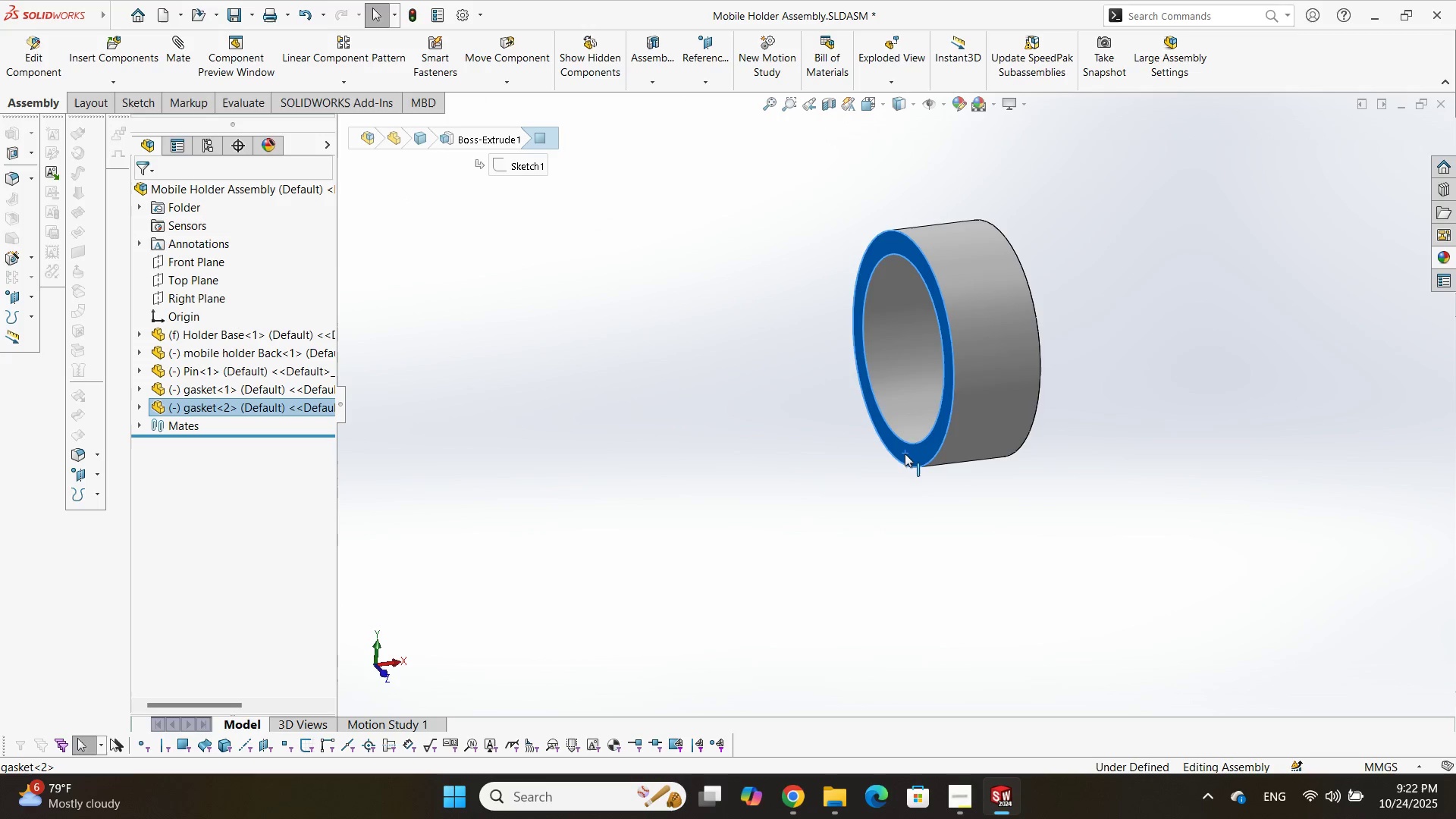 
left_click([905, 453])
 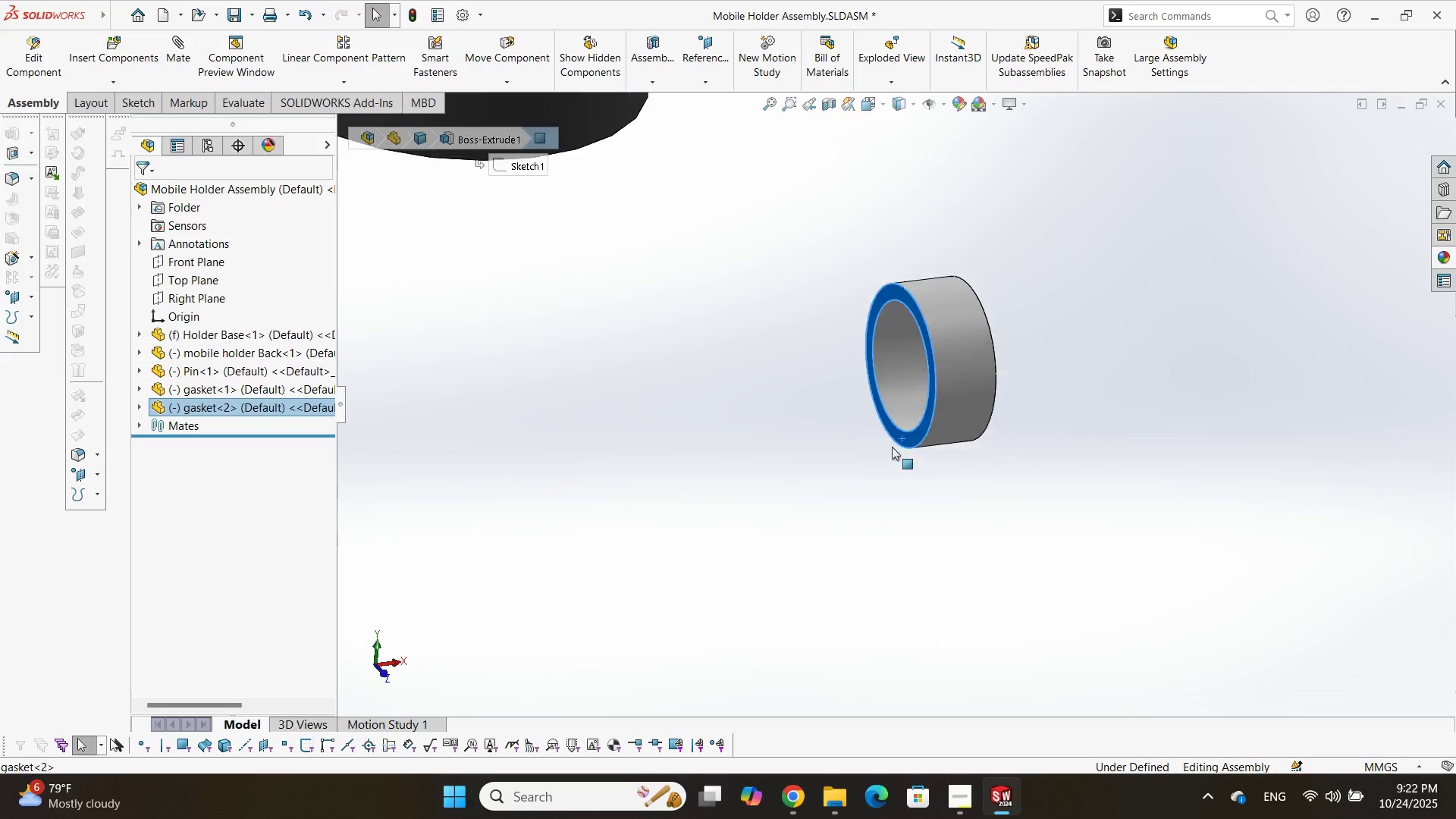 
scroll: coordinate [815, 433], scroll_direction: up, amount: 8.0
 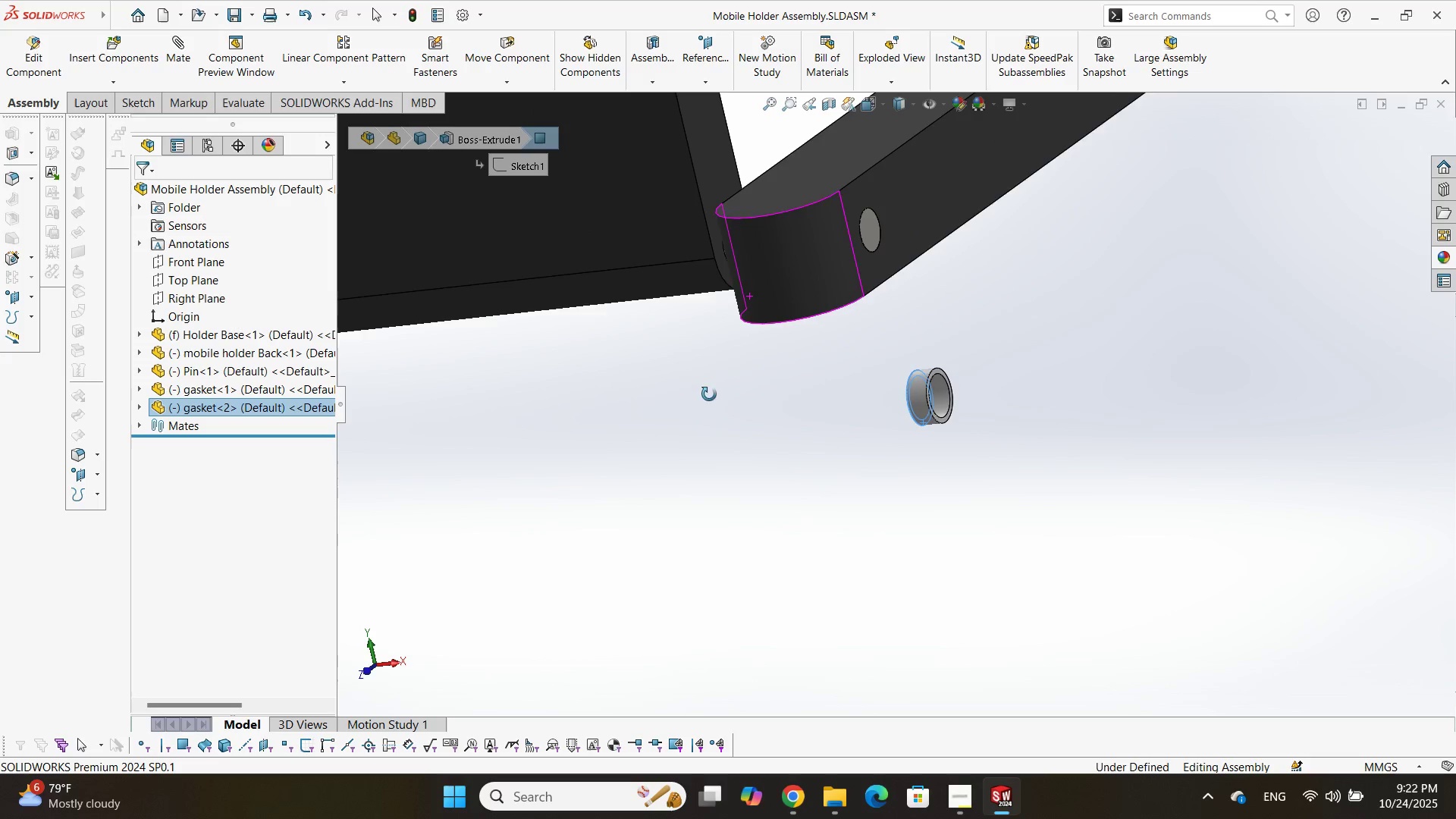 
hold_key(key=ControlLeft, duration=0.69)
left_click([715, 165])
 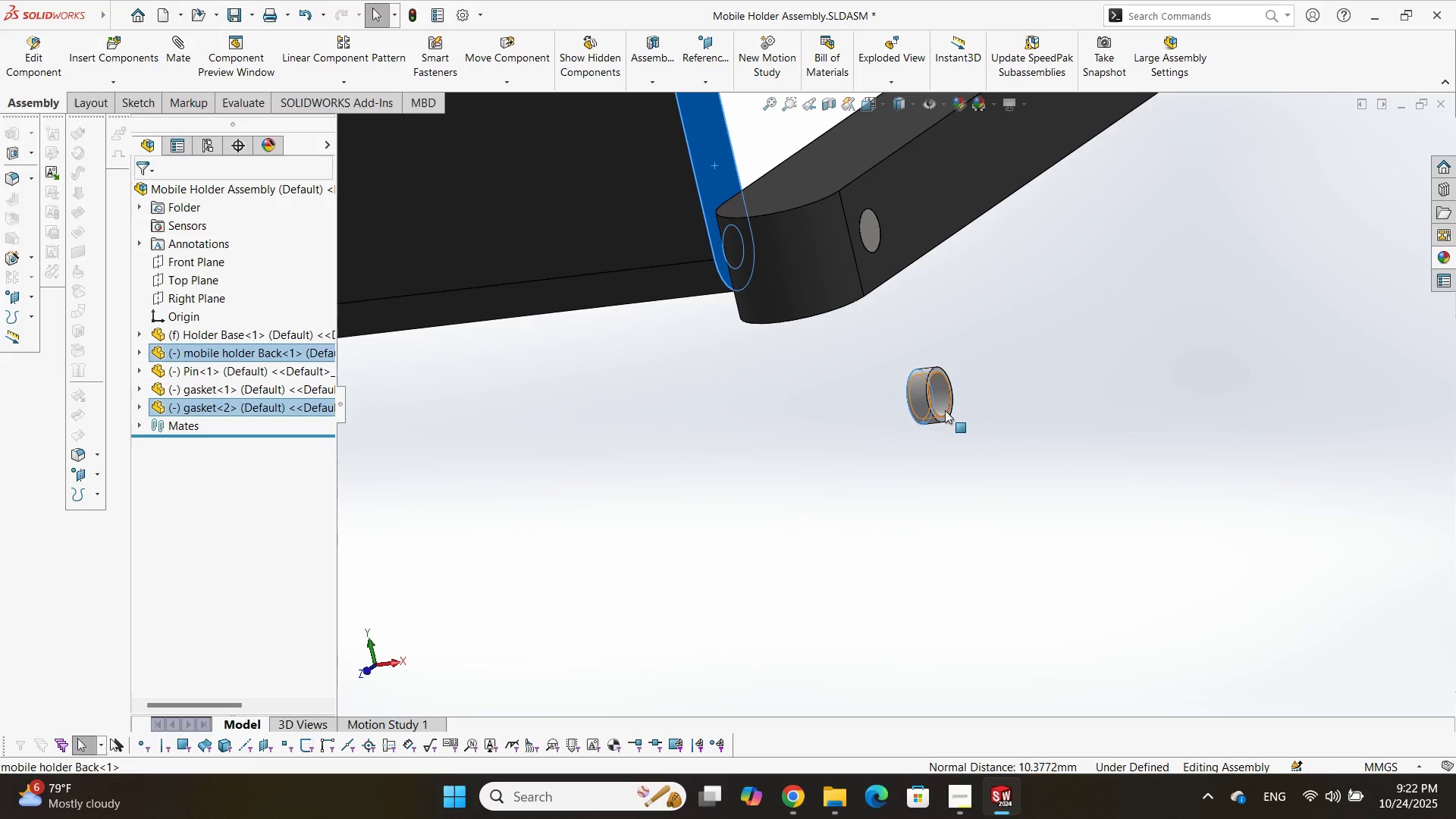 
scroll: coordinate [927, 390], scroll_direction: down, amount: 6.0
 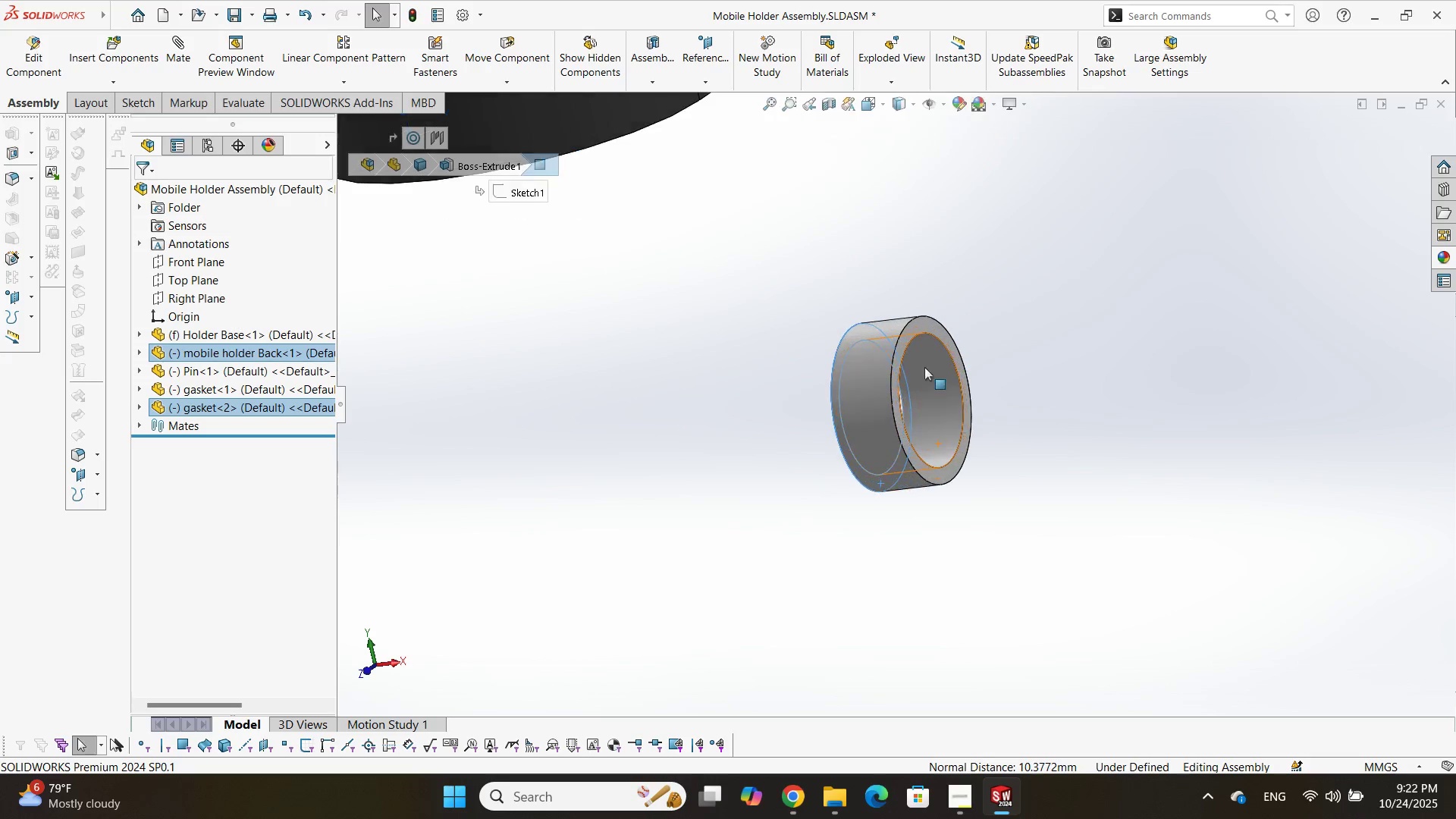 
hold_key(key=ControlLeft, duration=0.83)
left_click([927, 326])
 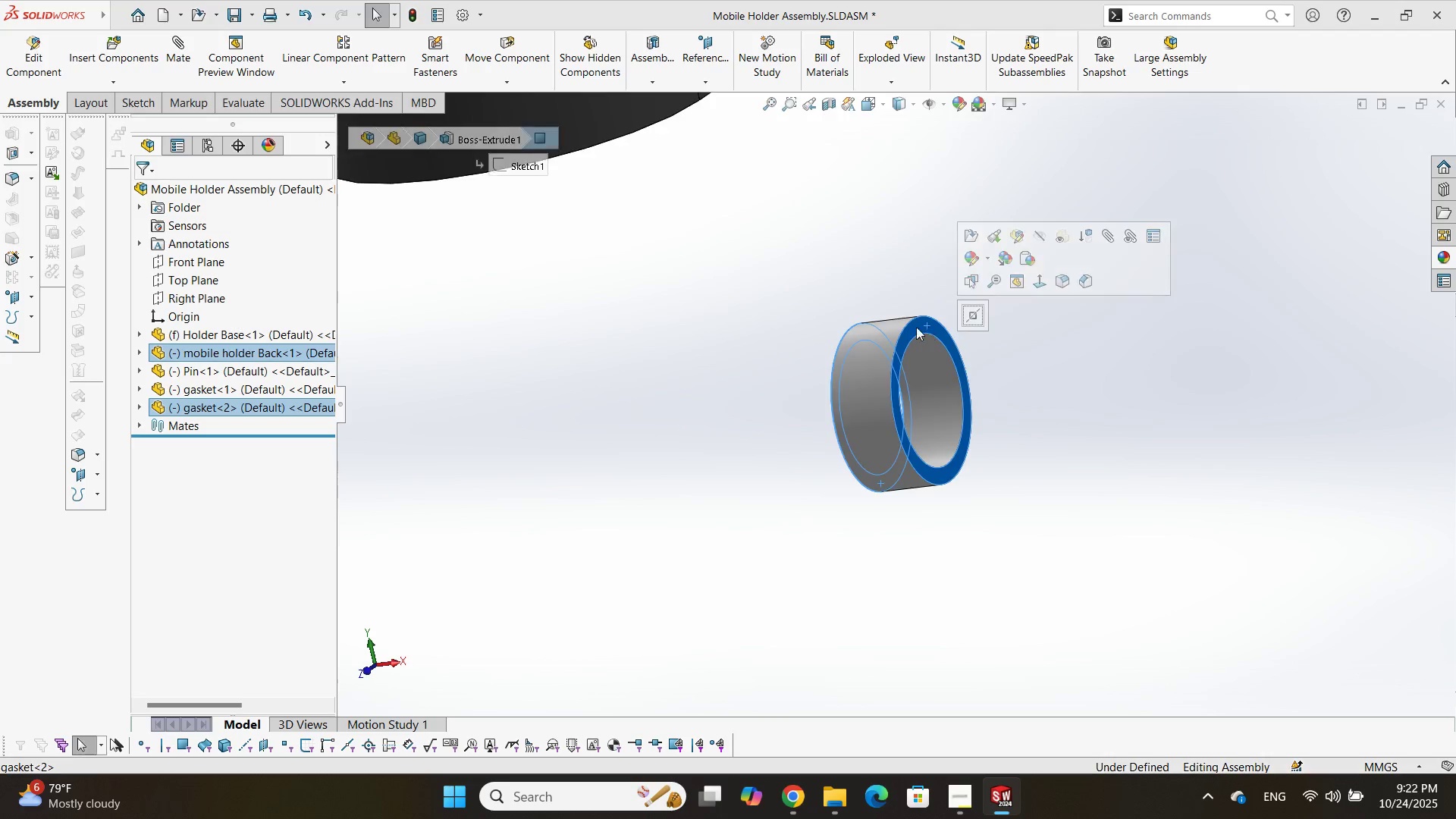 
scroll: coordinate [827, 374], scroll_direction: up, amount: 8.0
 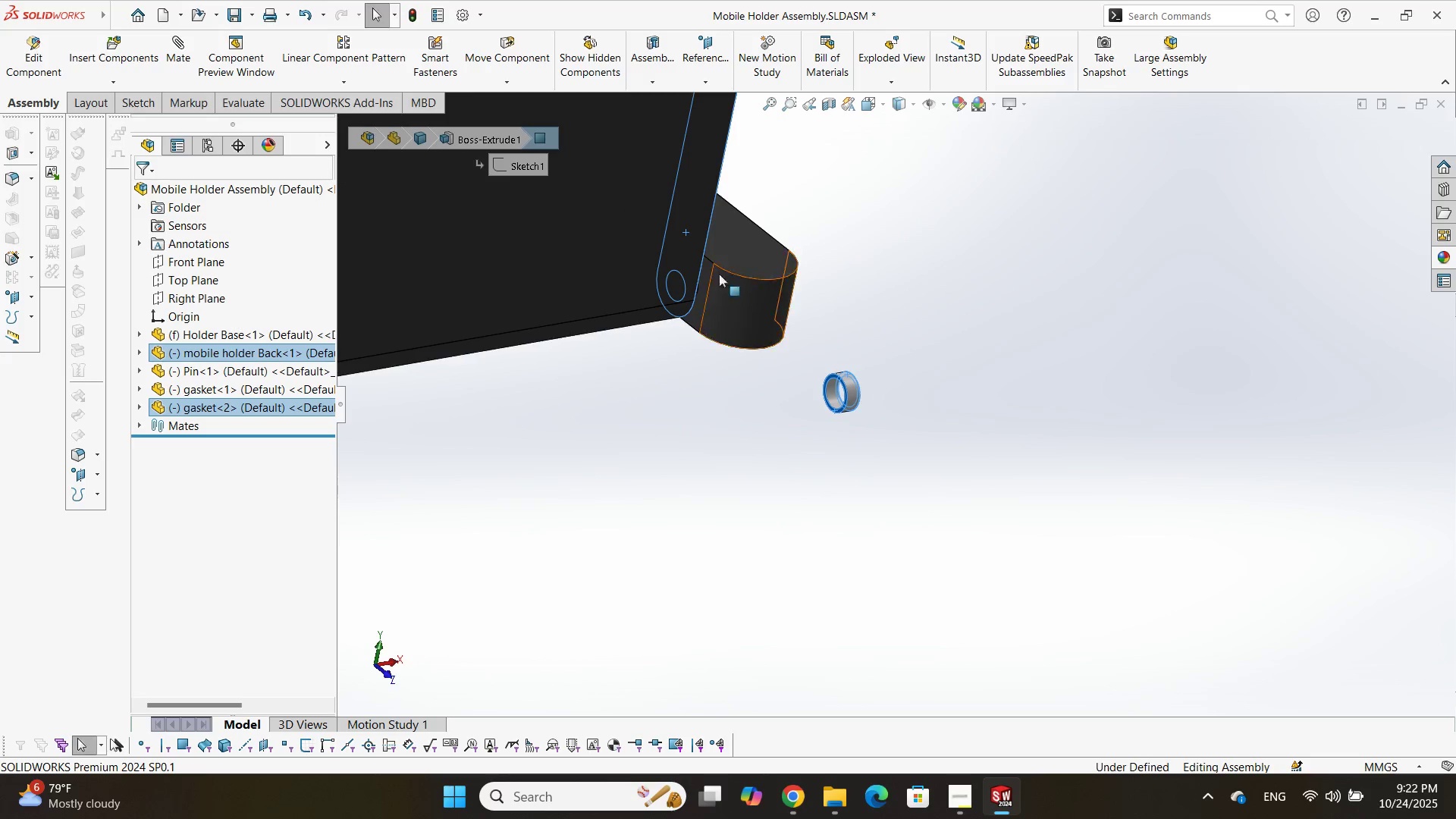 
hold_key(key=ControlLeft, duration=0.93)
left_click([705, 276])
 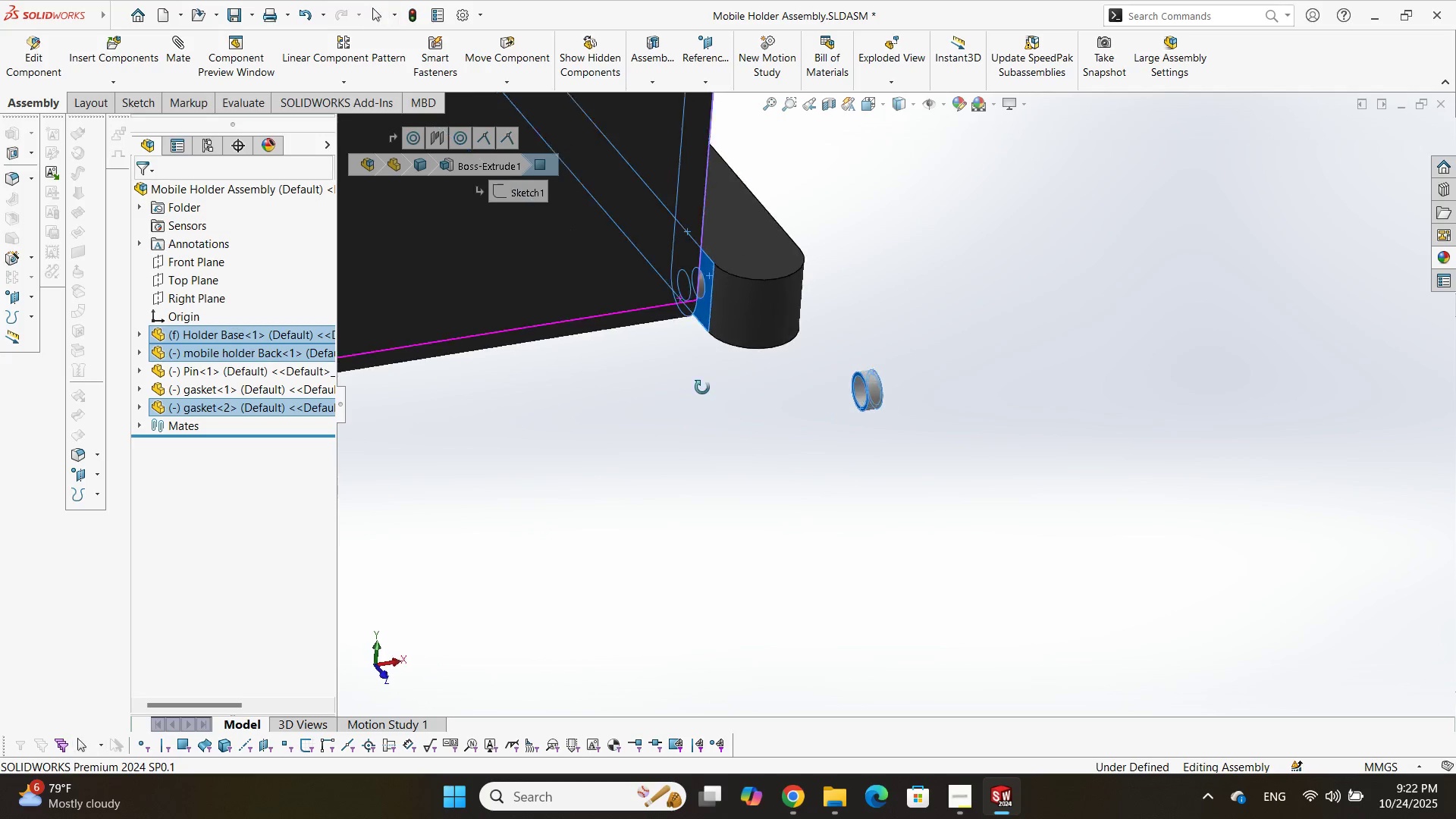 
key(T)
 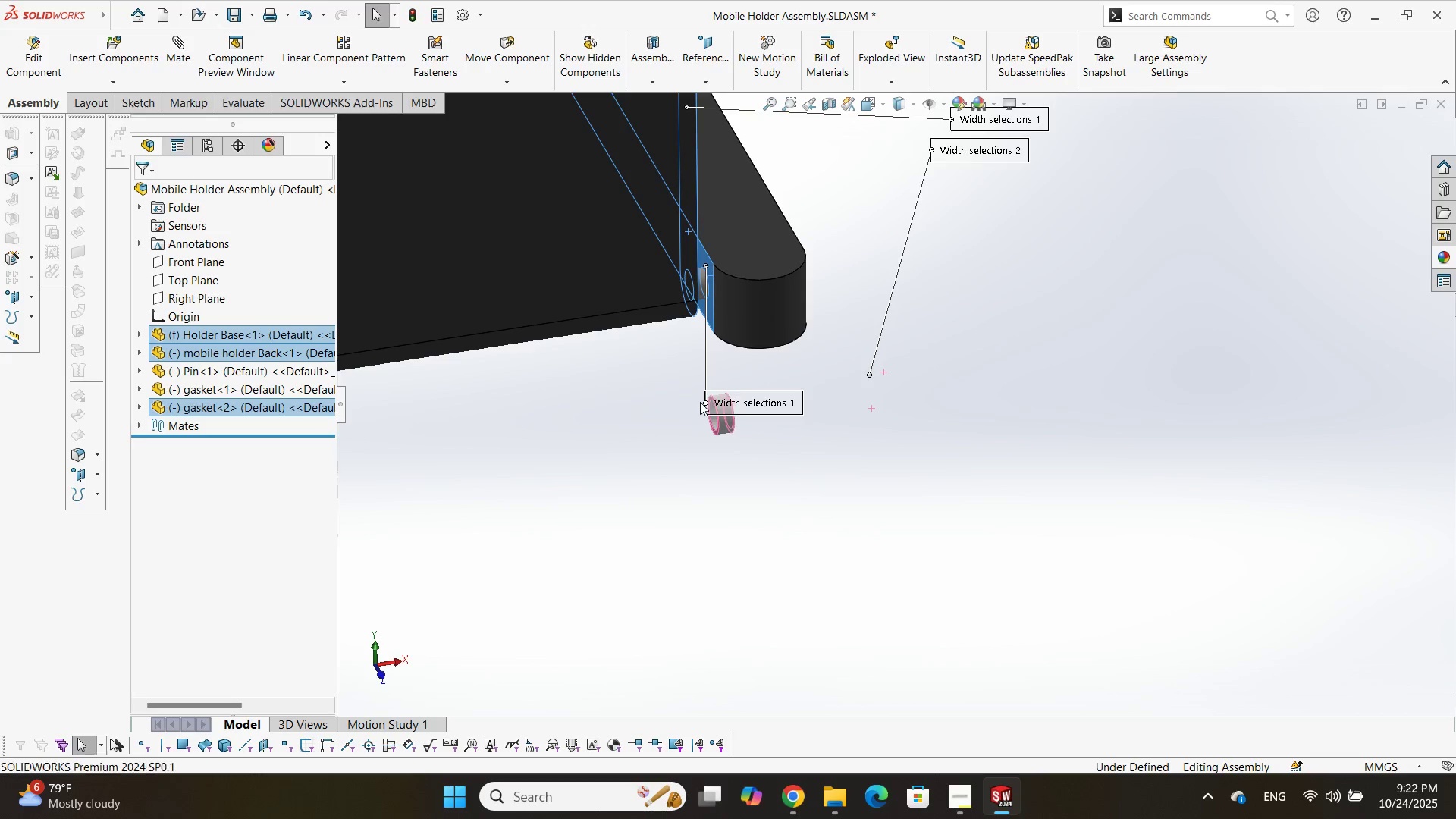 
key(Enter)
 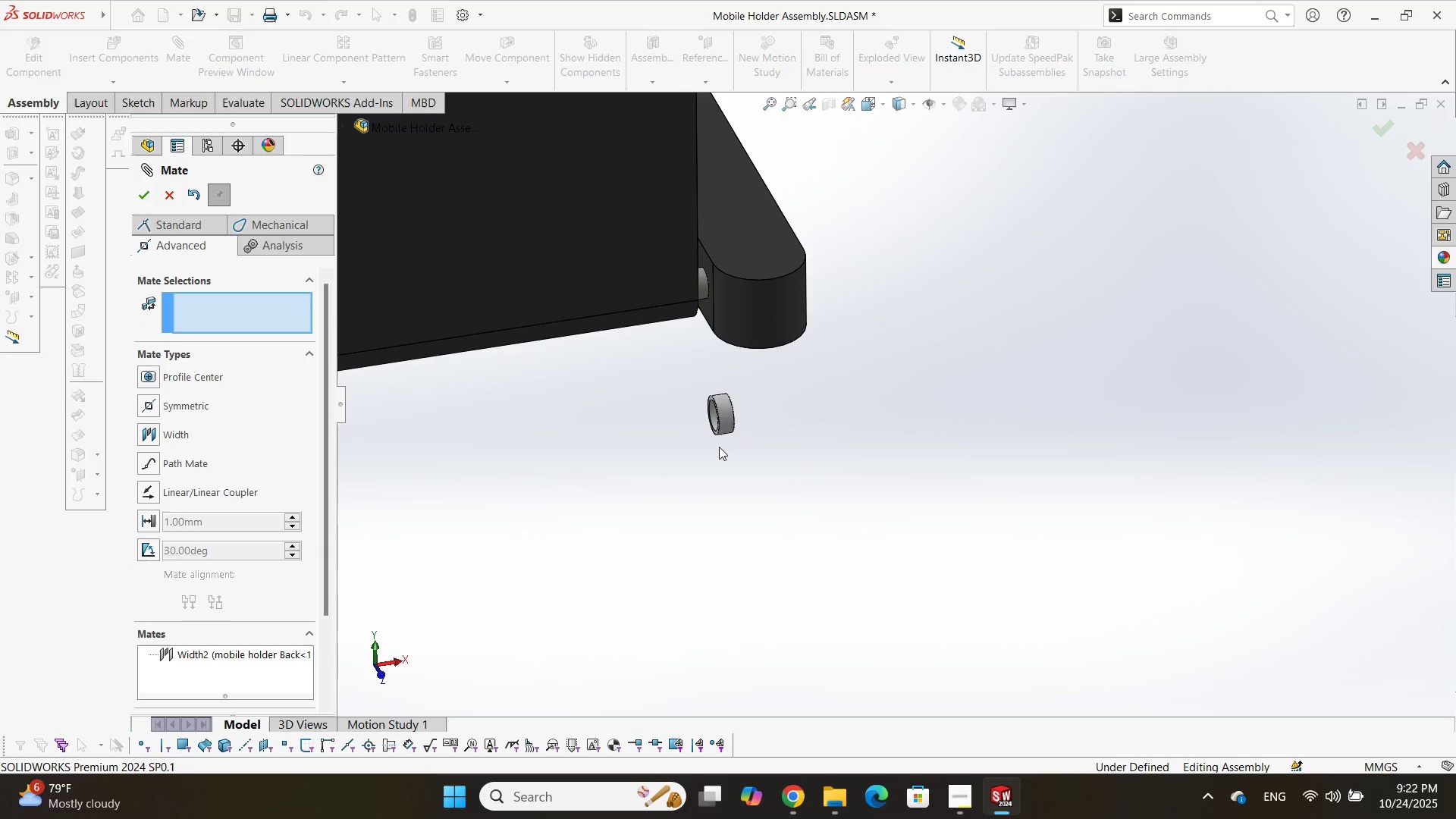 
scroll: coordinate [730, 413], scroll_direction: down, amount: 5.0
 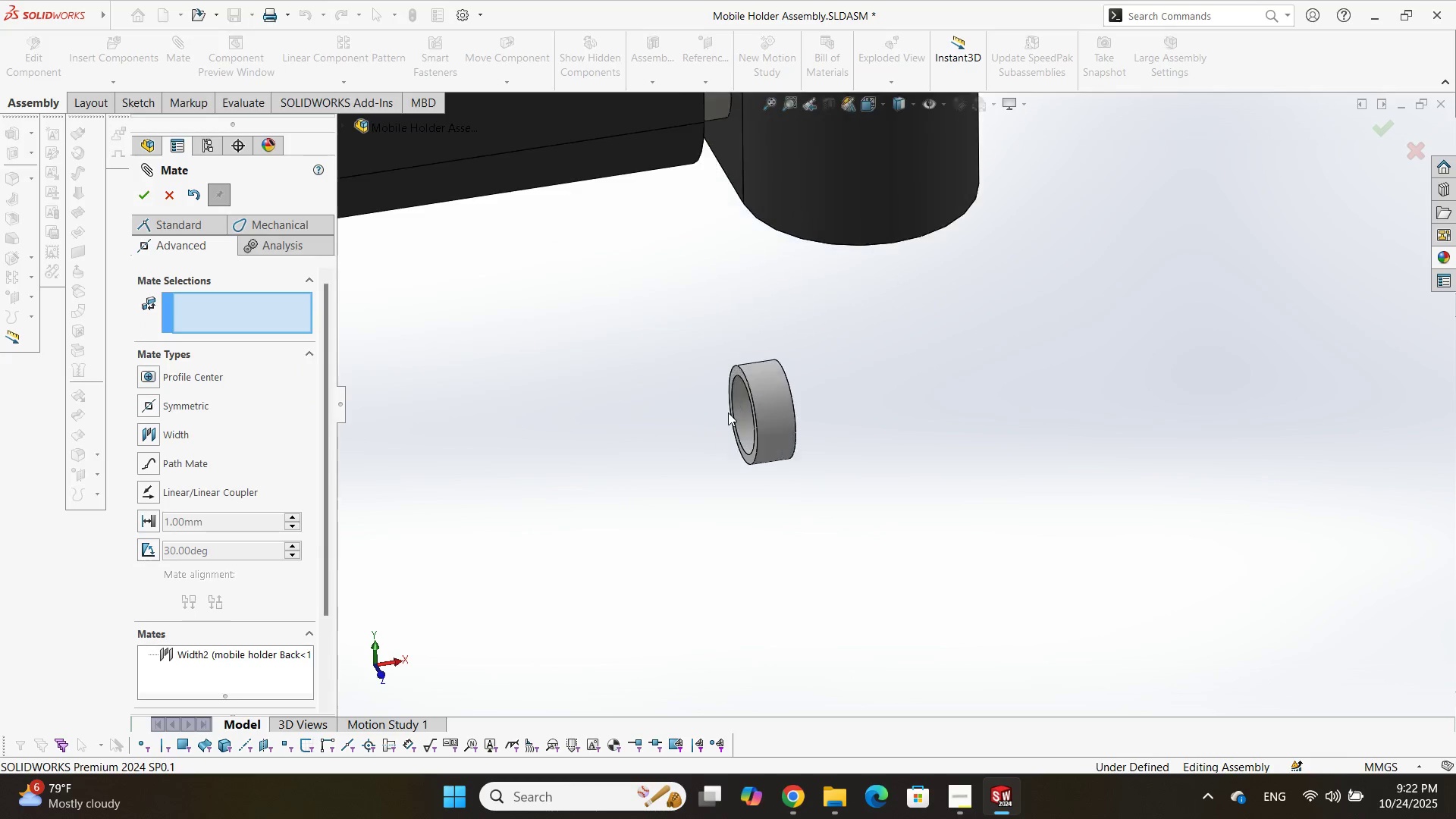 
key(Enter)
 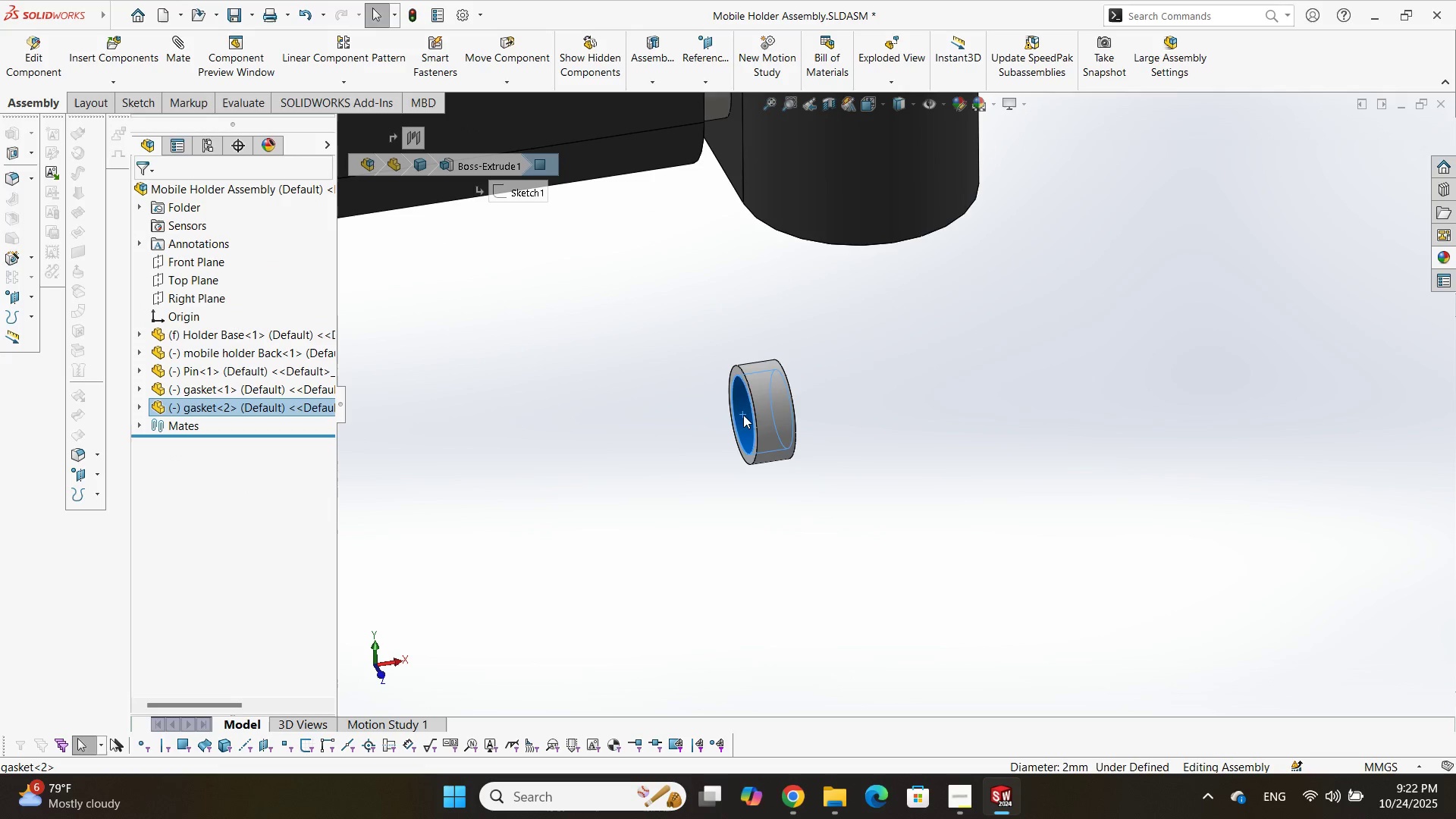 
left_click([743, 415])
 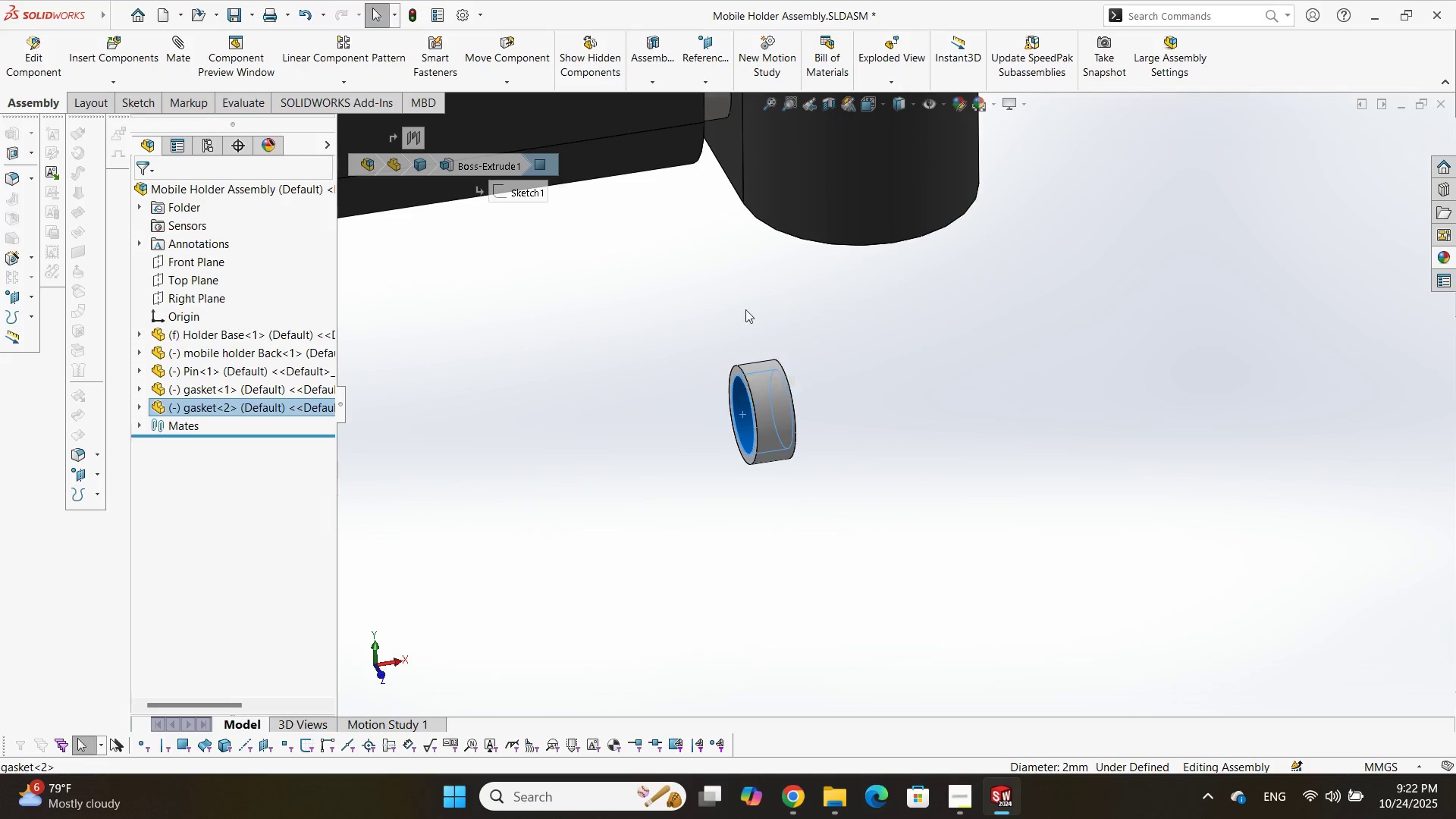 
scroll: coordinate [763, 212], scroll_direction: none, amount: 0.0
 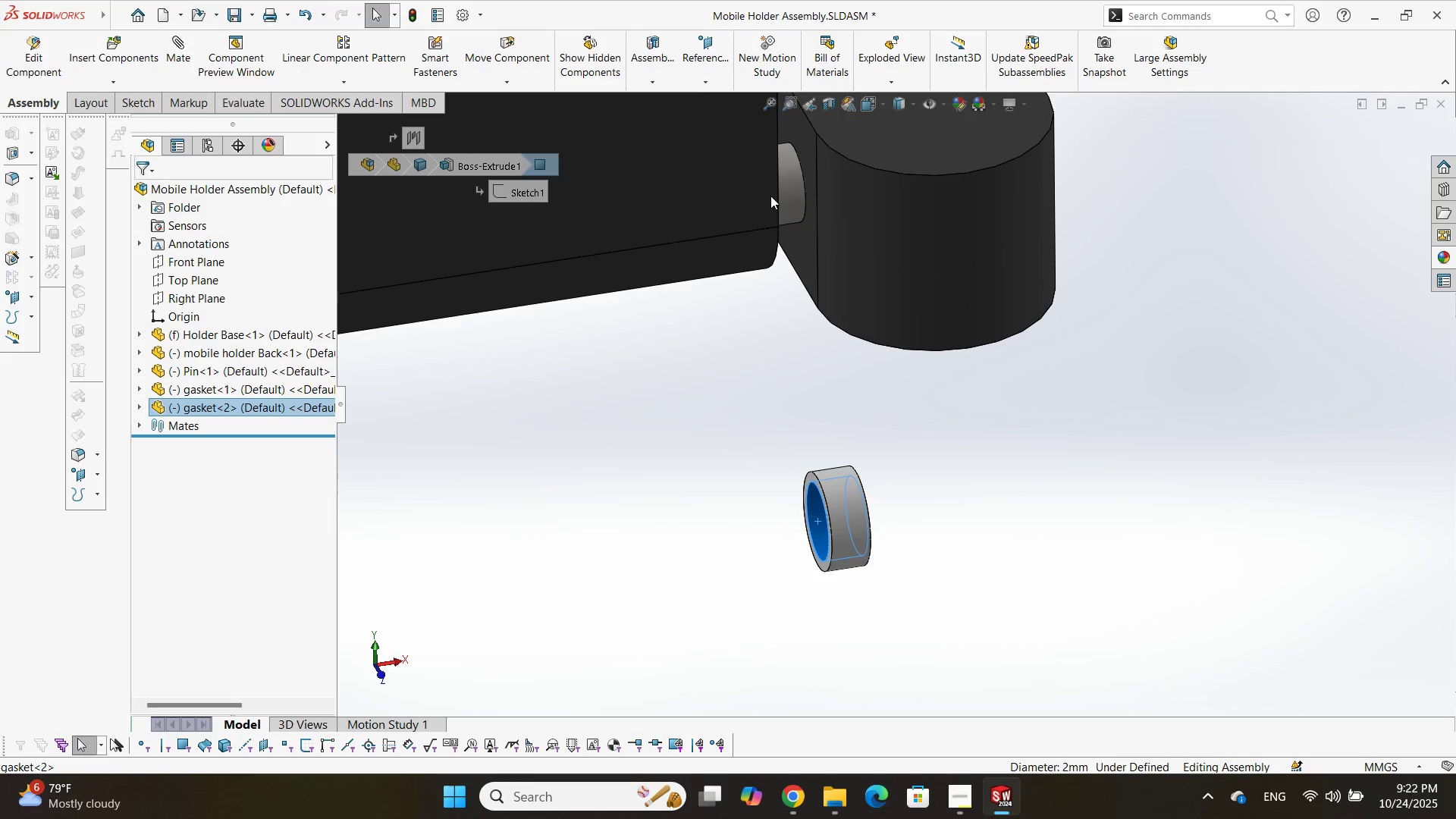 
hold_key(key=ControlLeft, duration=0.78)
left_click([791, 187])
 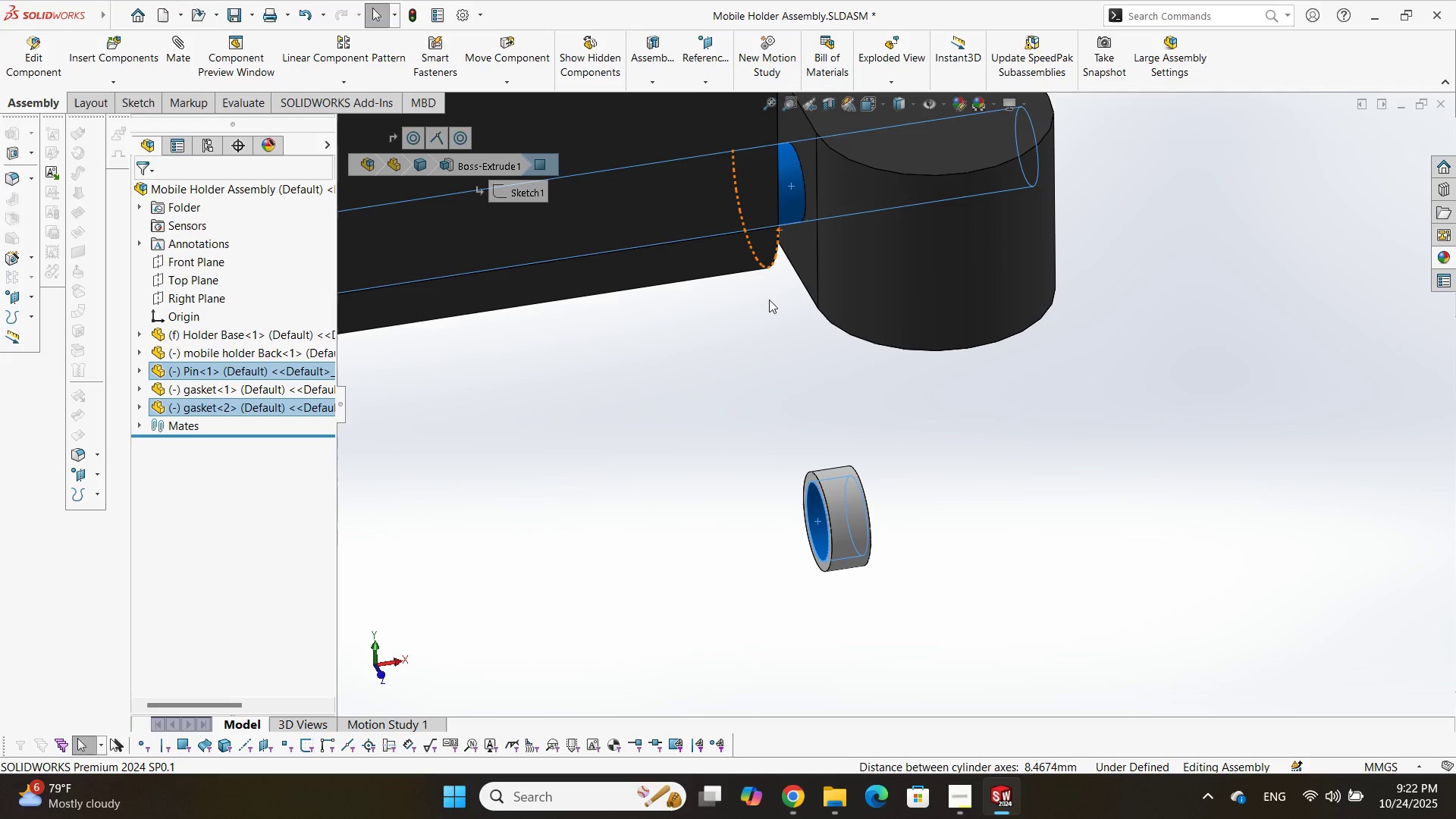 
key(T)
 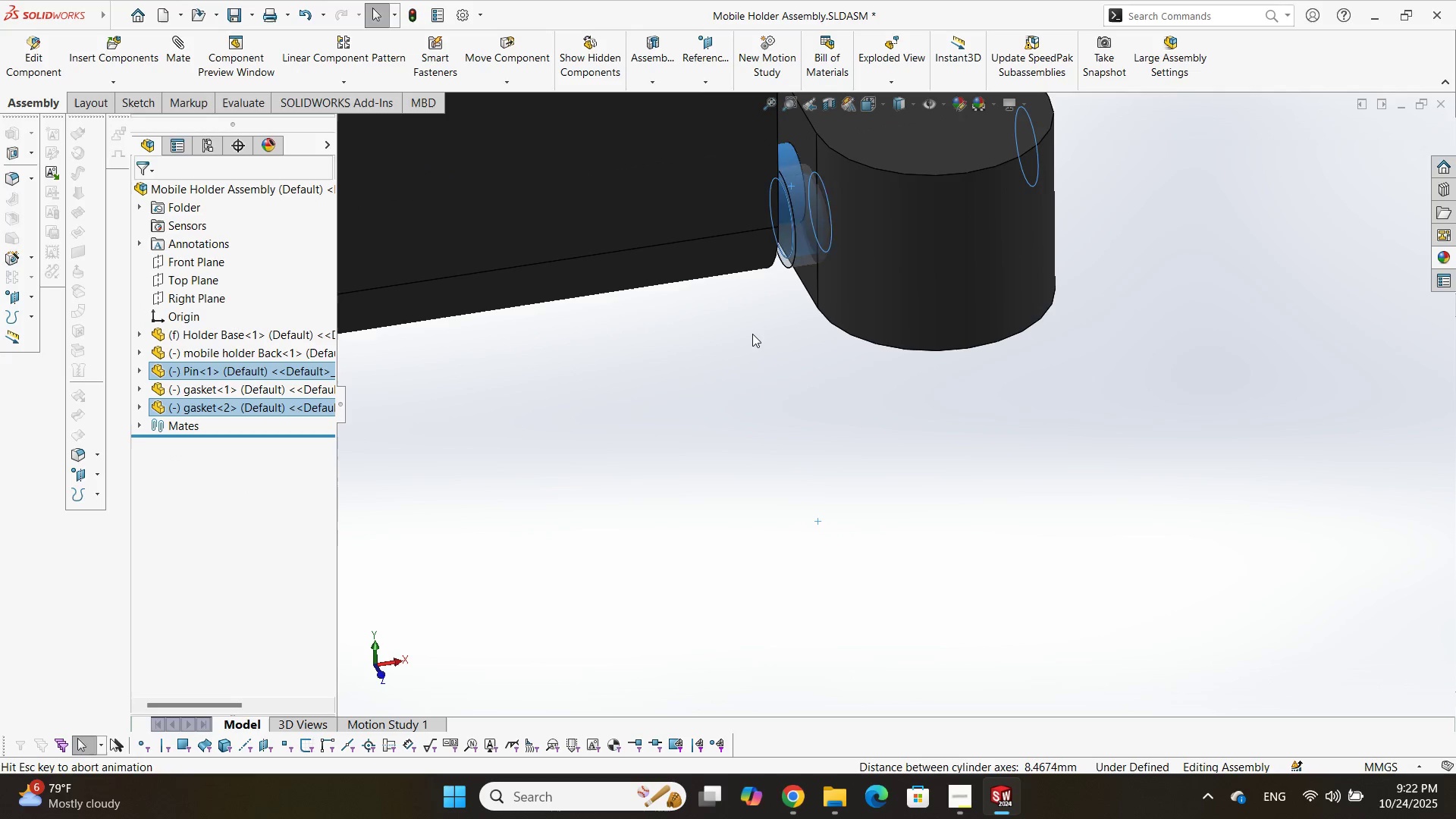 
key(Enter)
 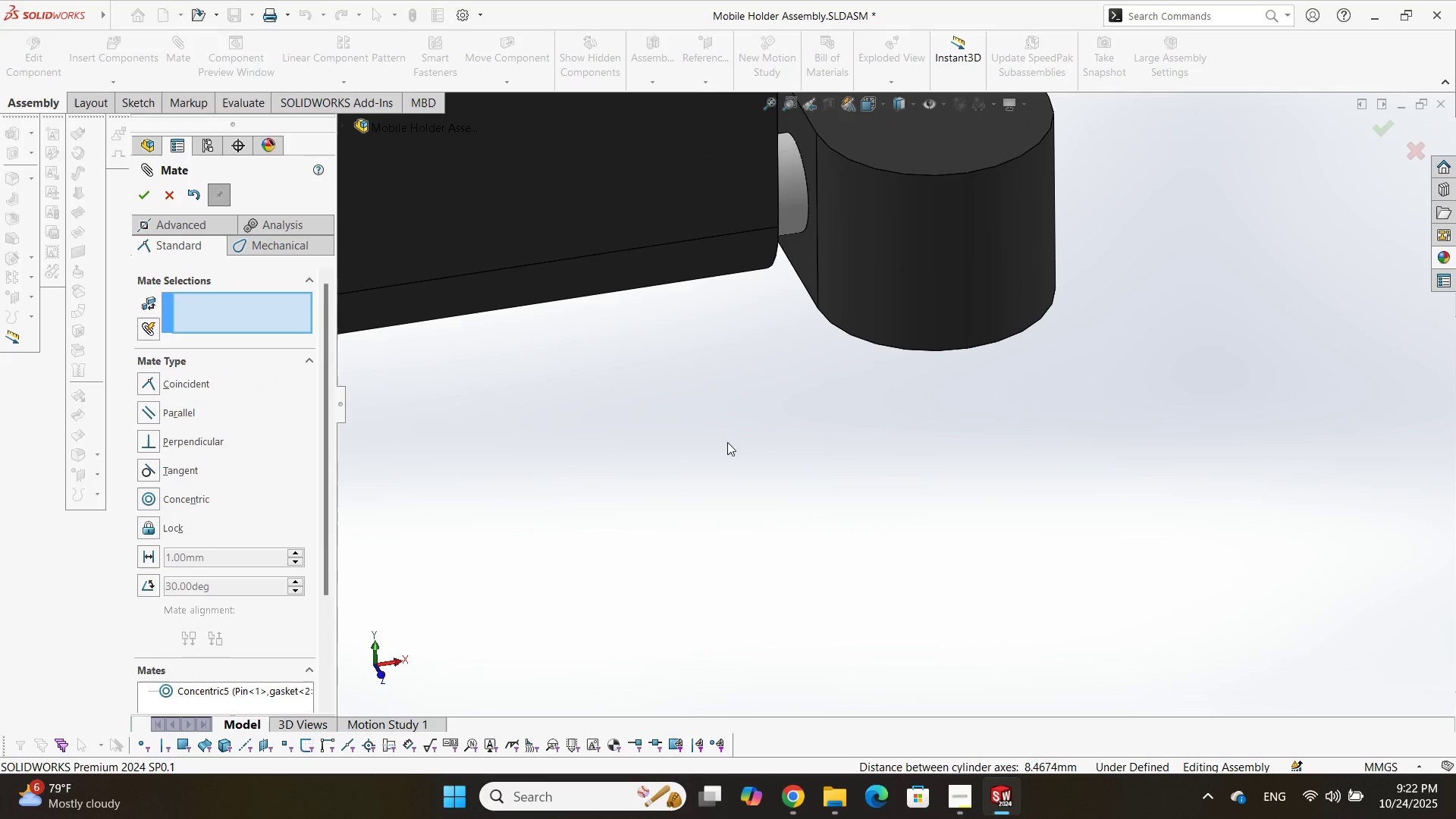 
key(Enter)
 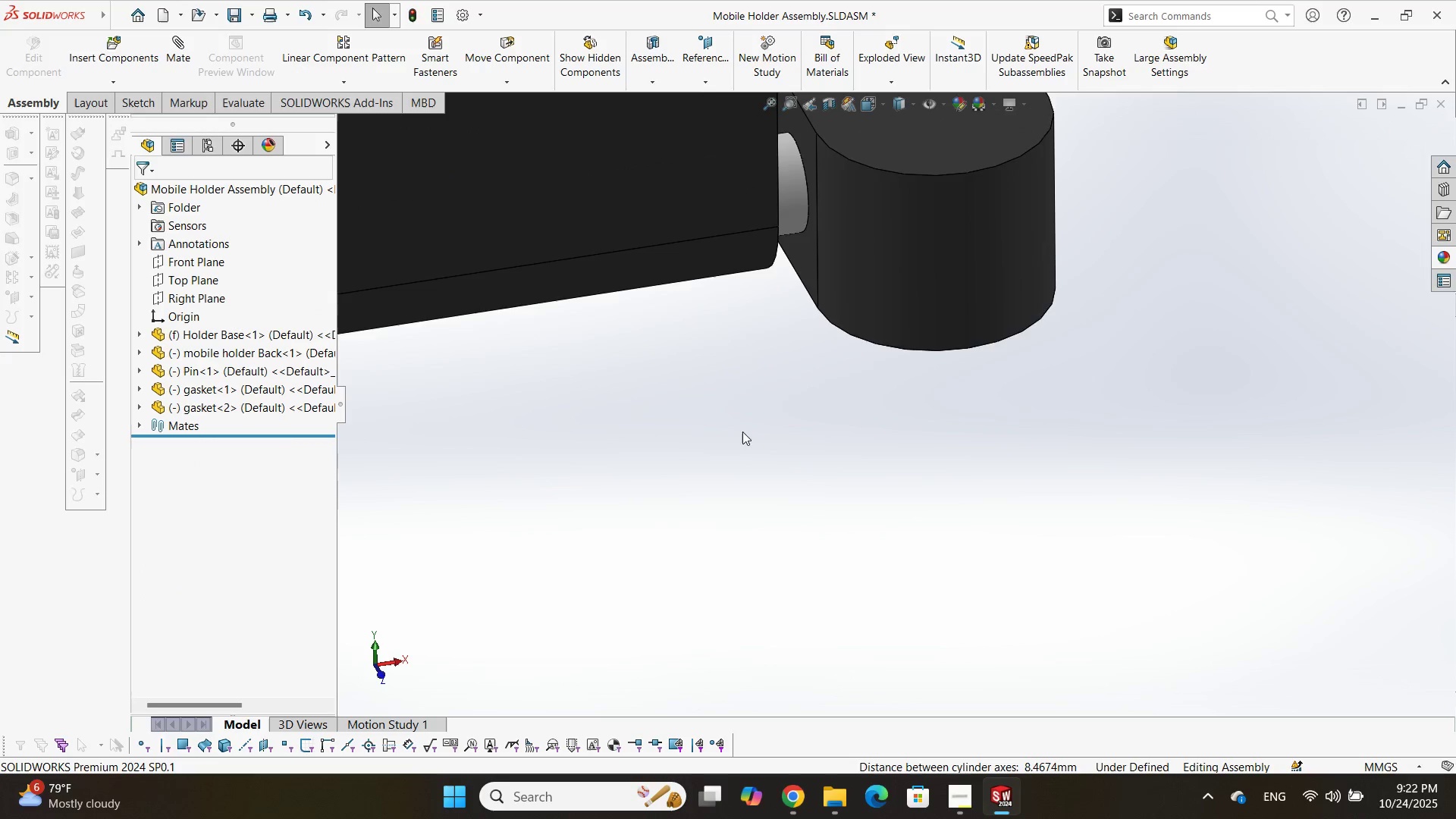 
scroll: coordinate [829, 329], scroll_direction: up, amount: 13.0
 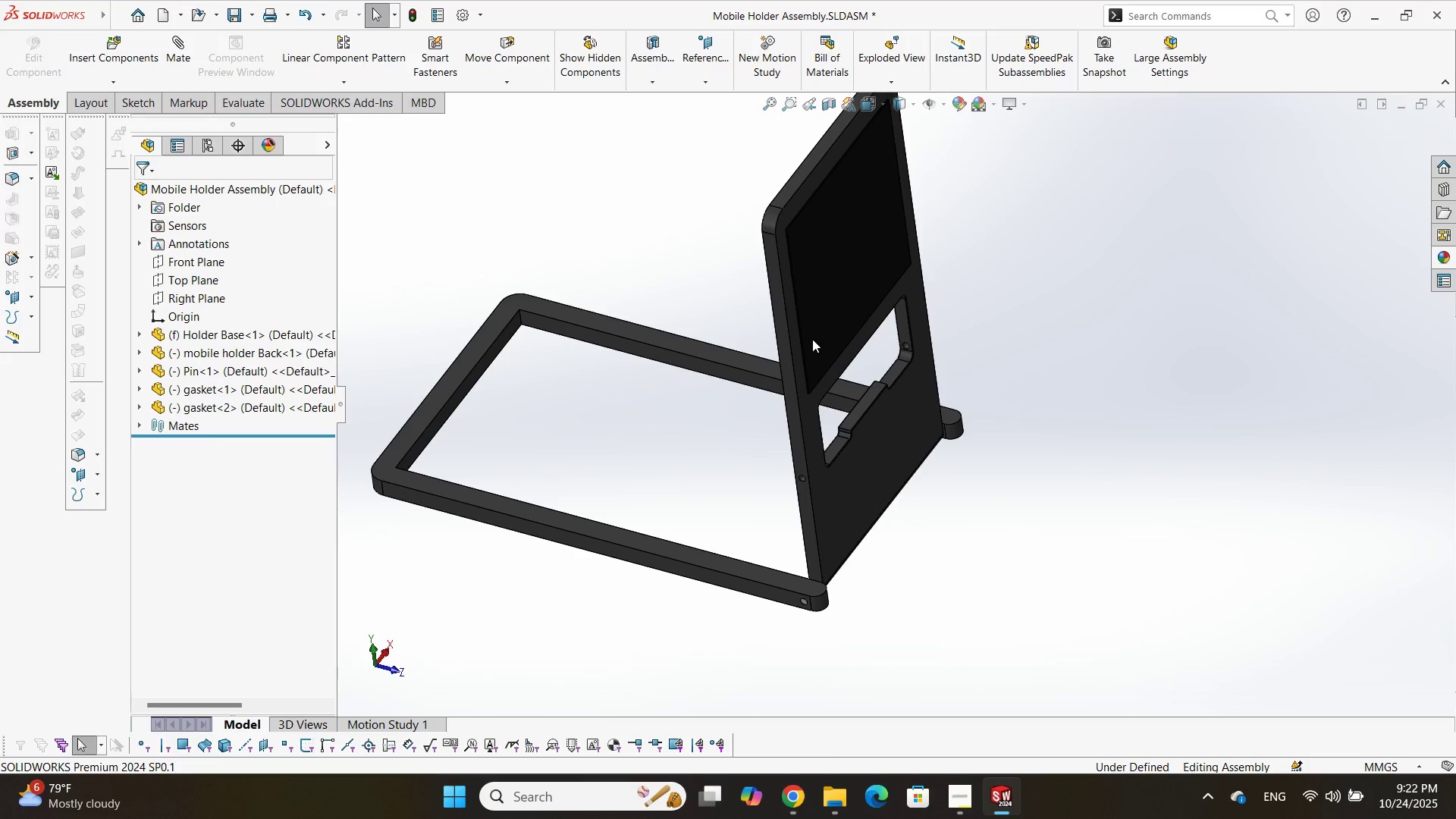 
left_click_drag(start_coordinate=[810, 334], to_coordinate=[748, 460])
 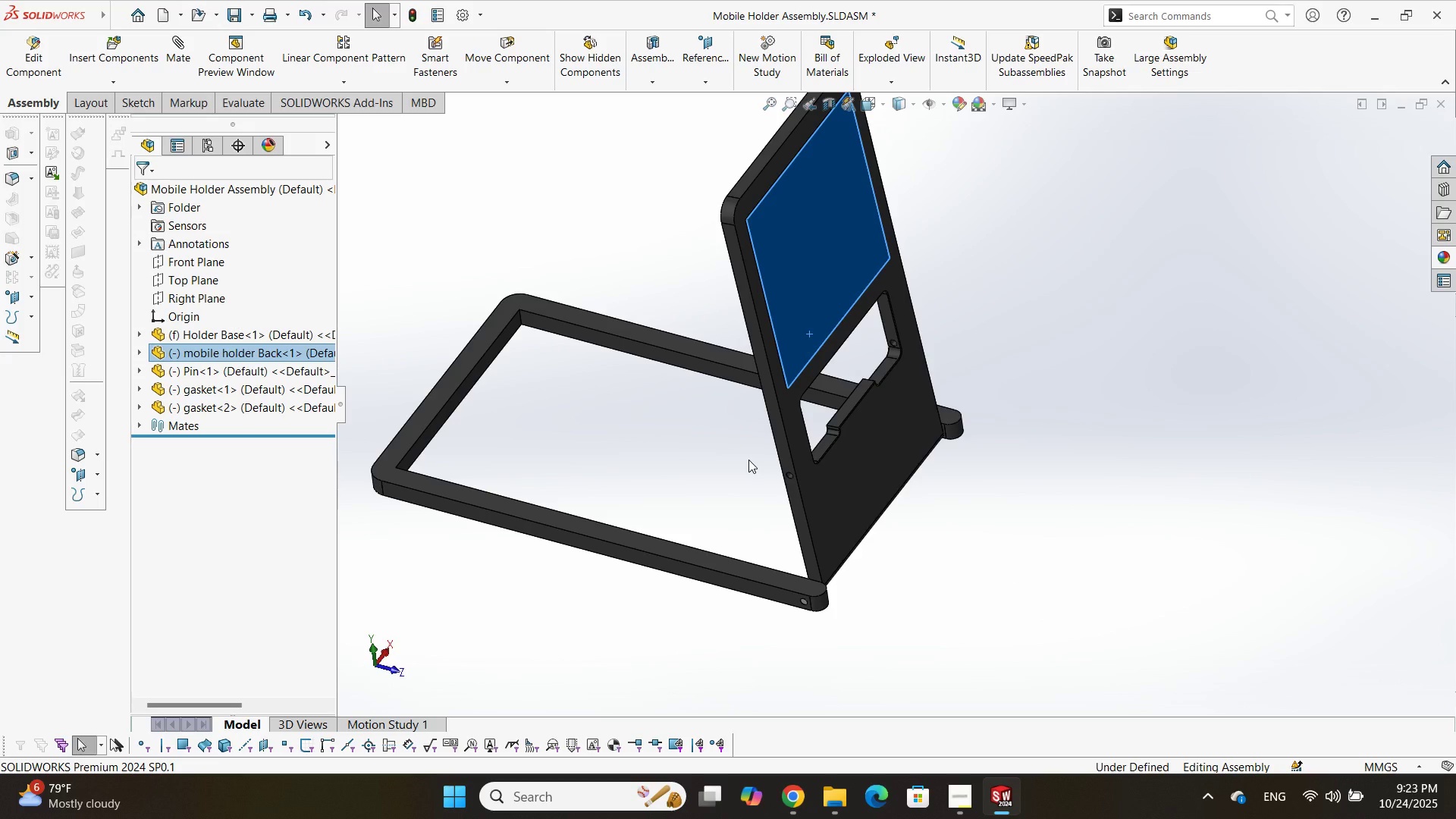 
wait(11.59)
 